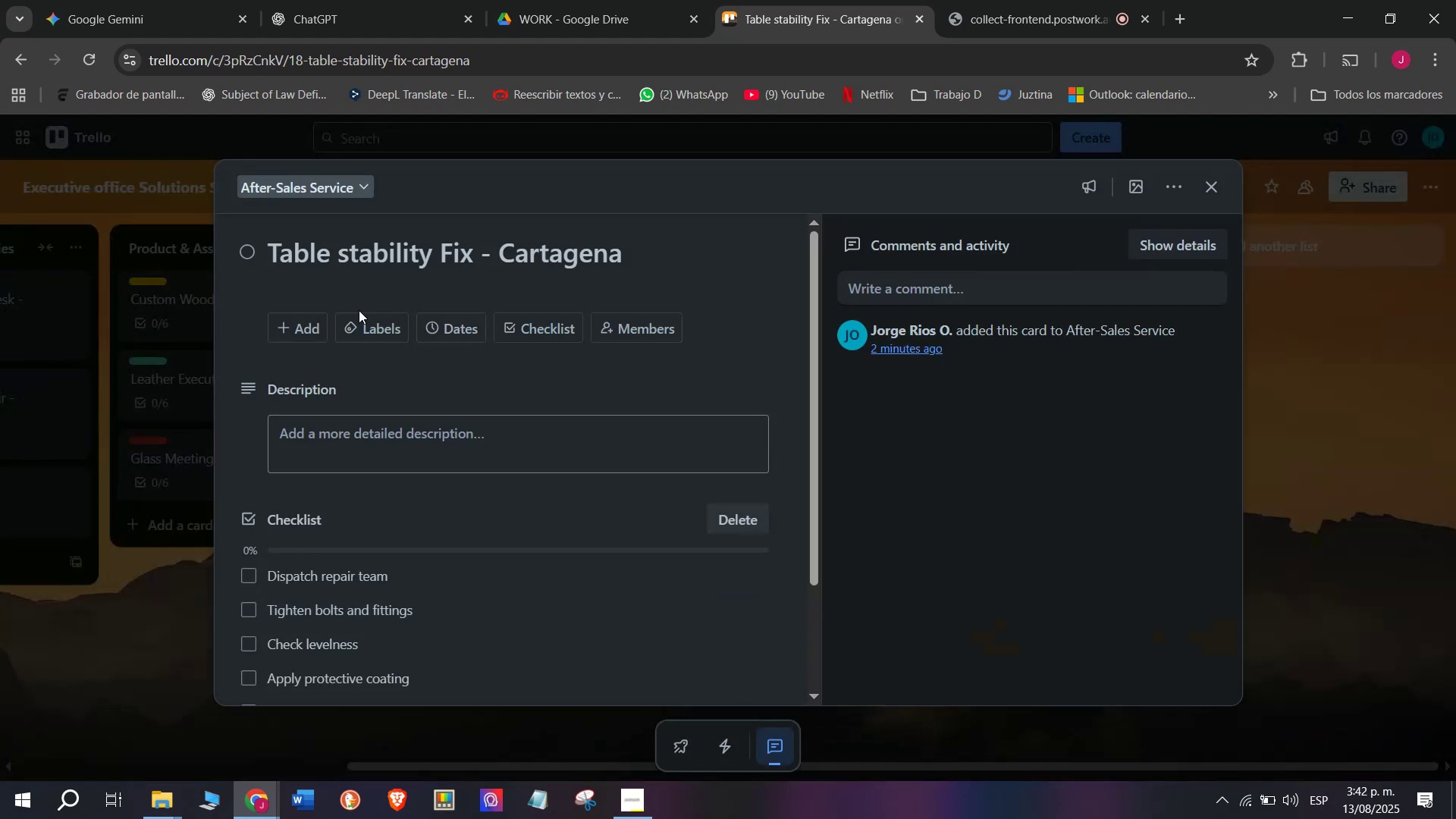 
scroll: coordinate [367, 325], scroll_direction: down, amount: 2.0
 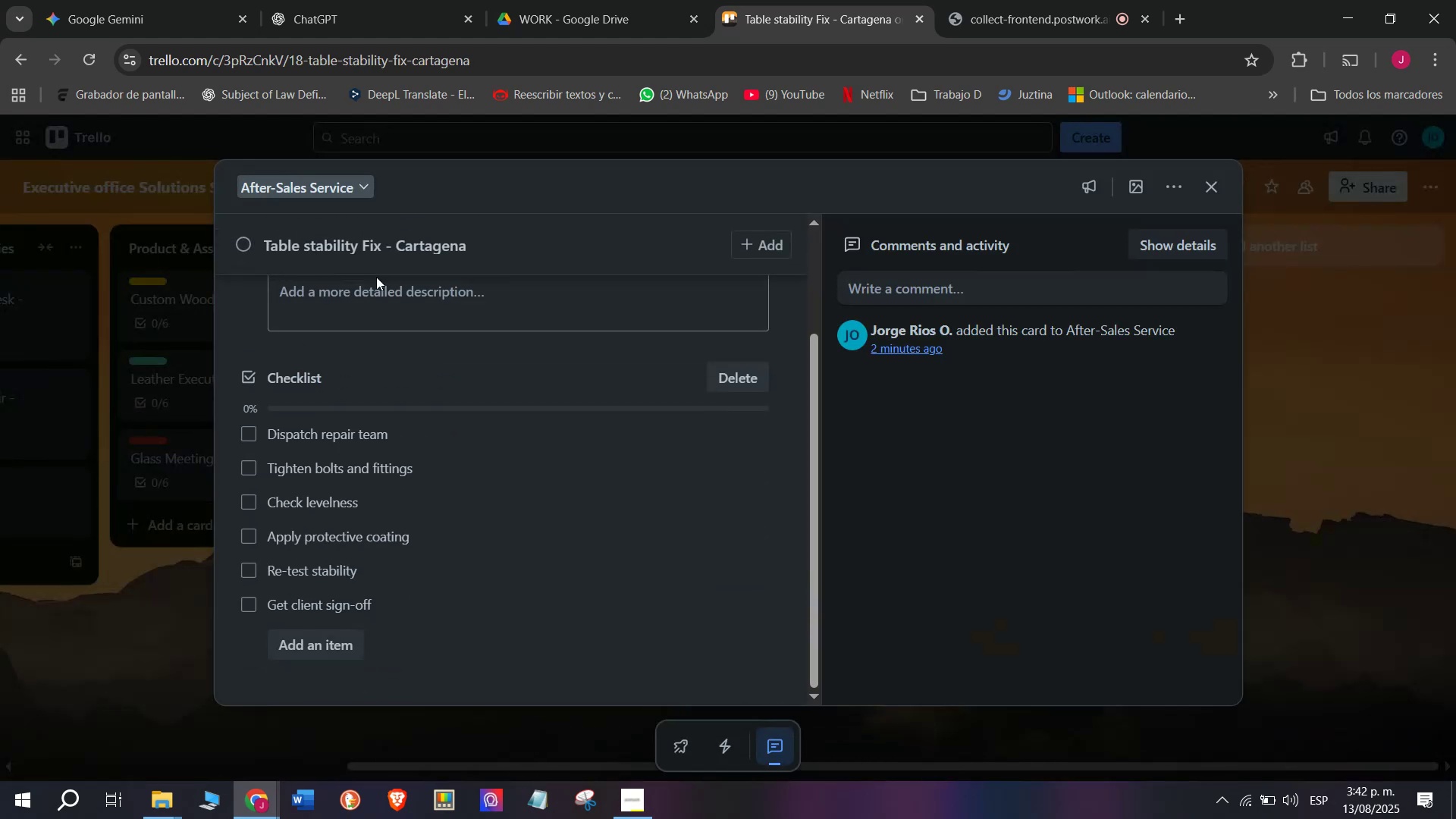 
scroll: coordinate [403, 379], scroll_direction: up, amount: 3.0
 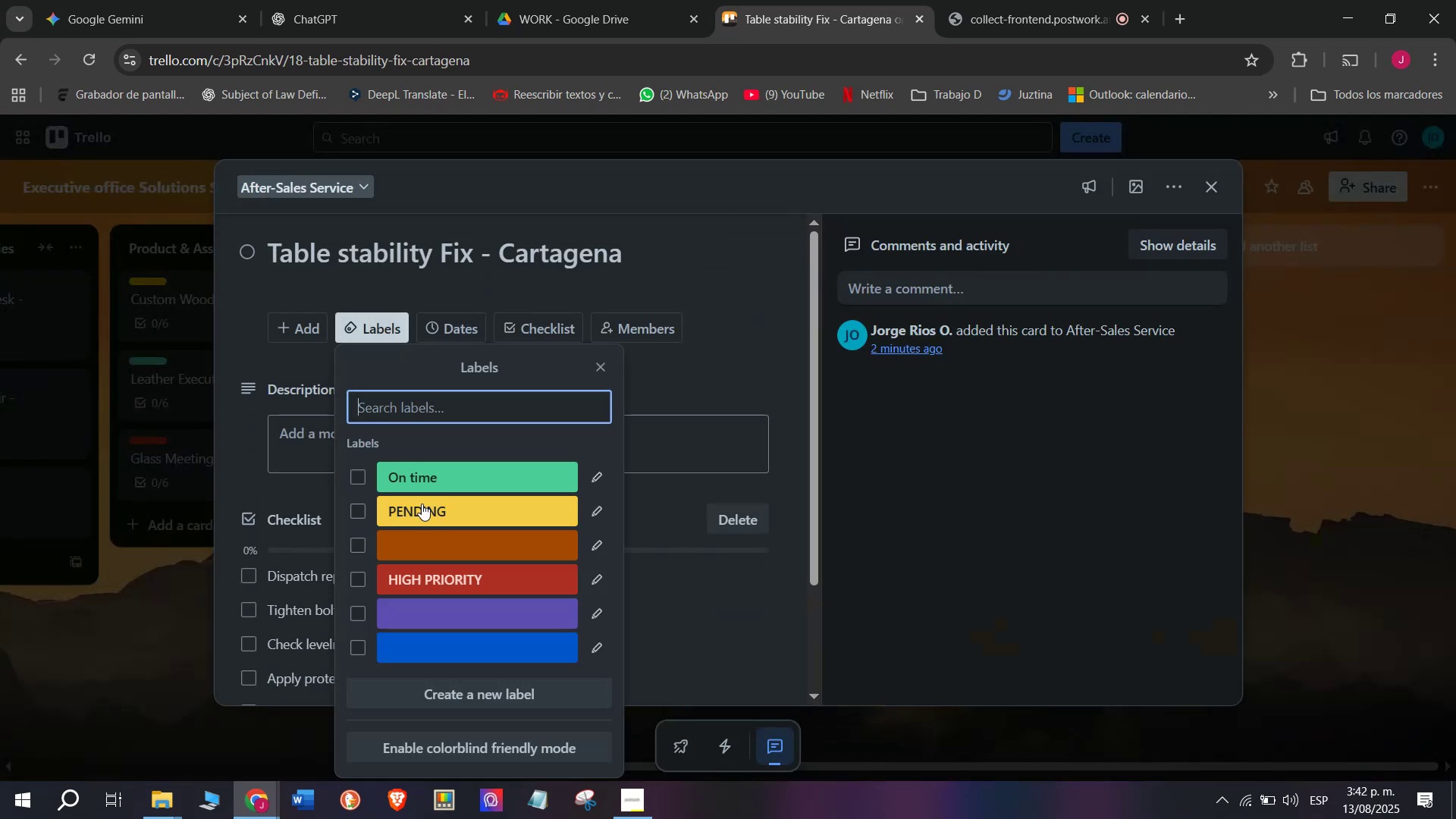 
left_click([439, 586])
 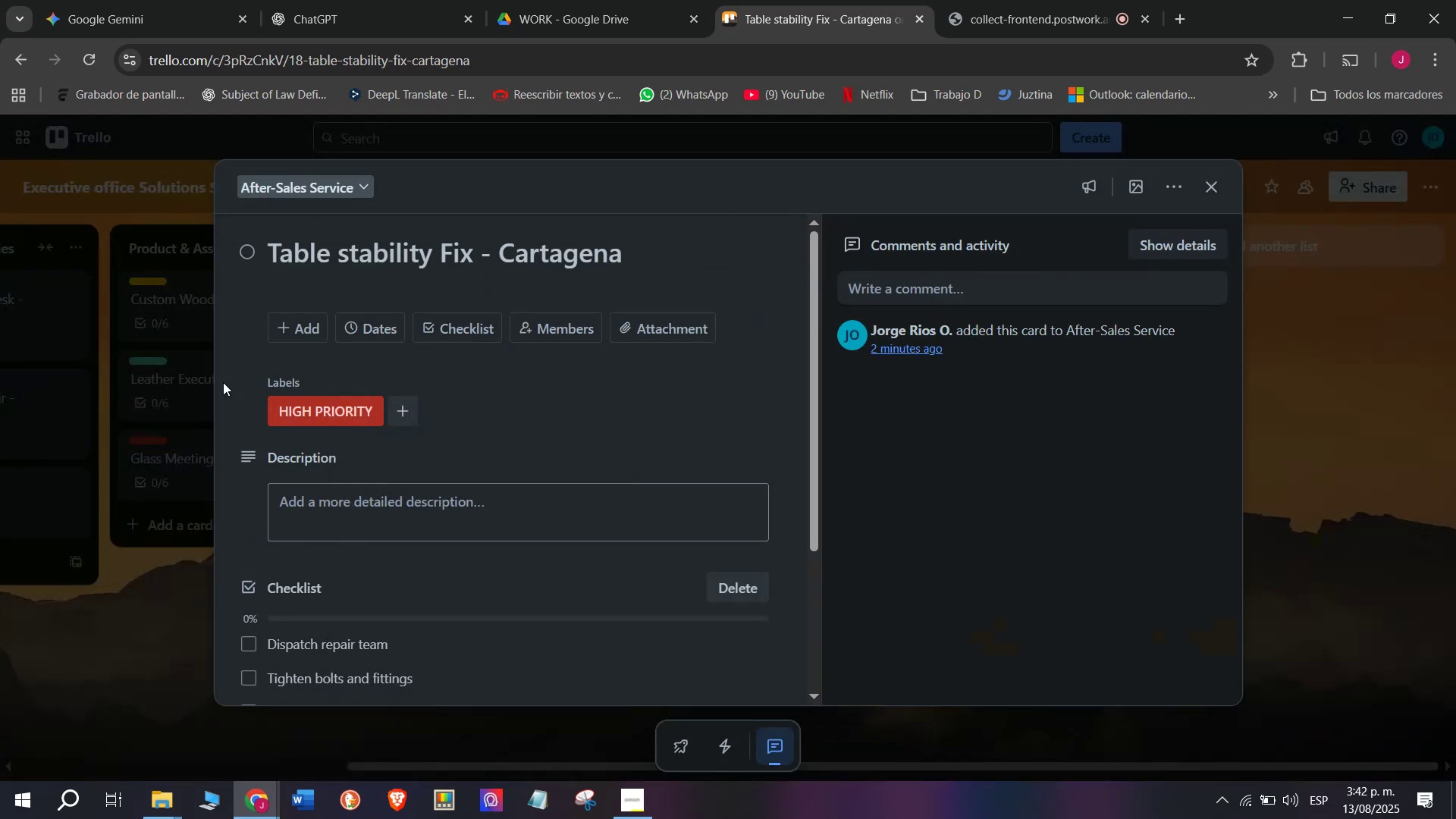 
double_click([133, 701])
 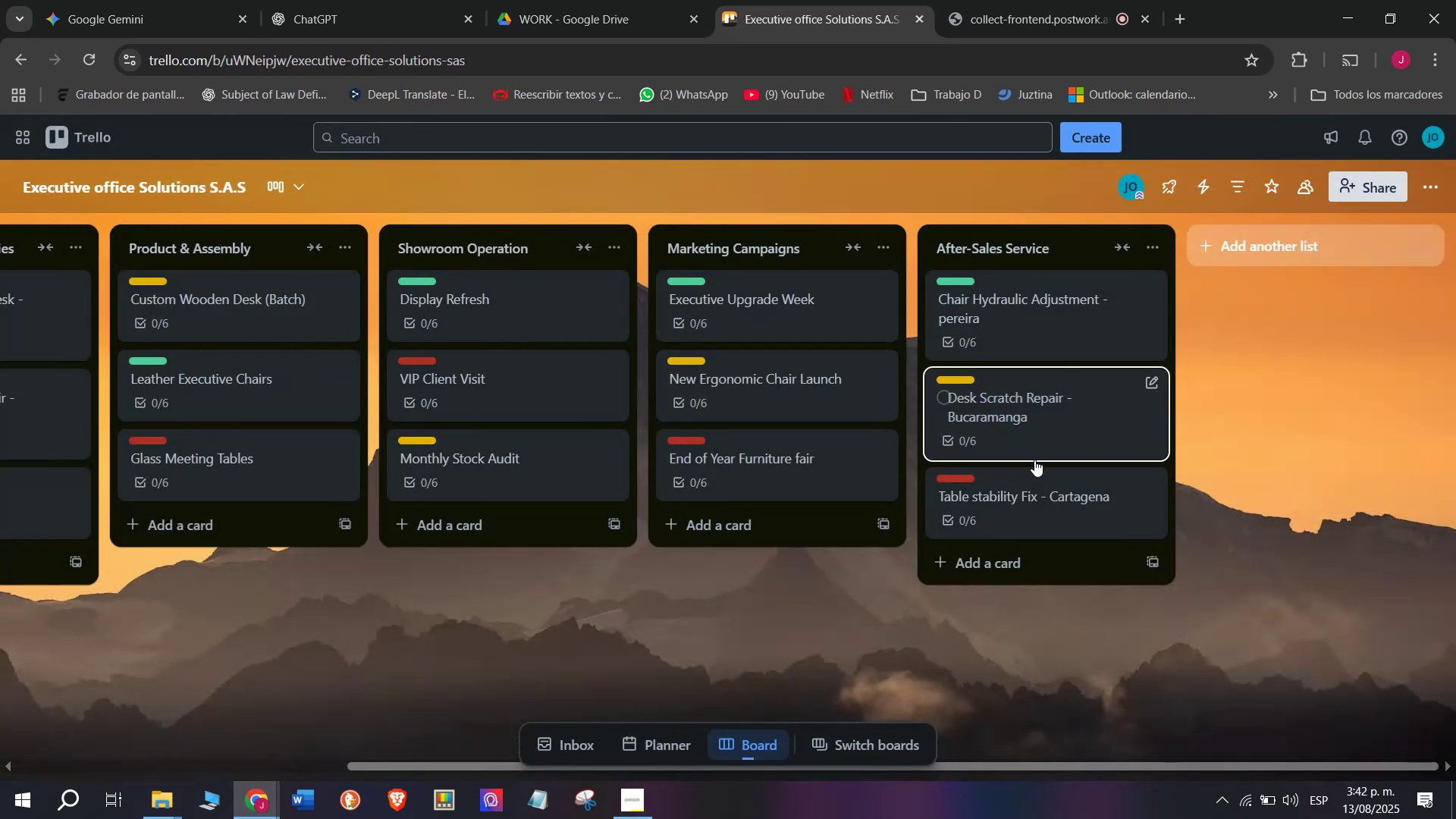 
left_click_drag(start_coordinate=[1015, 510], to_coordinate=[1025, 402])
 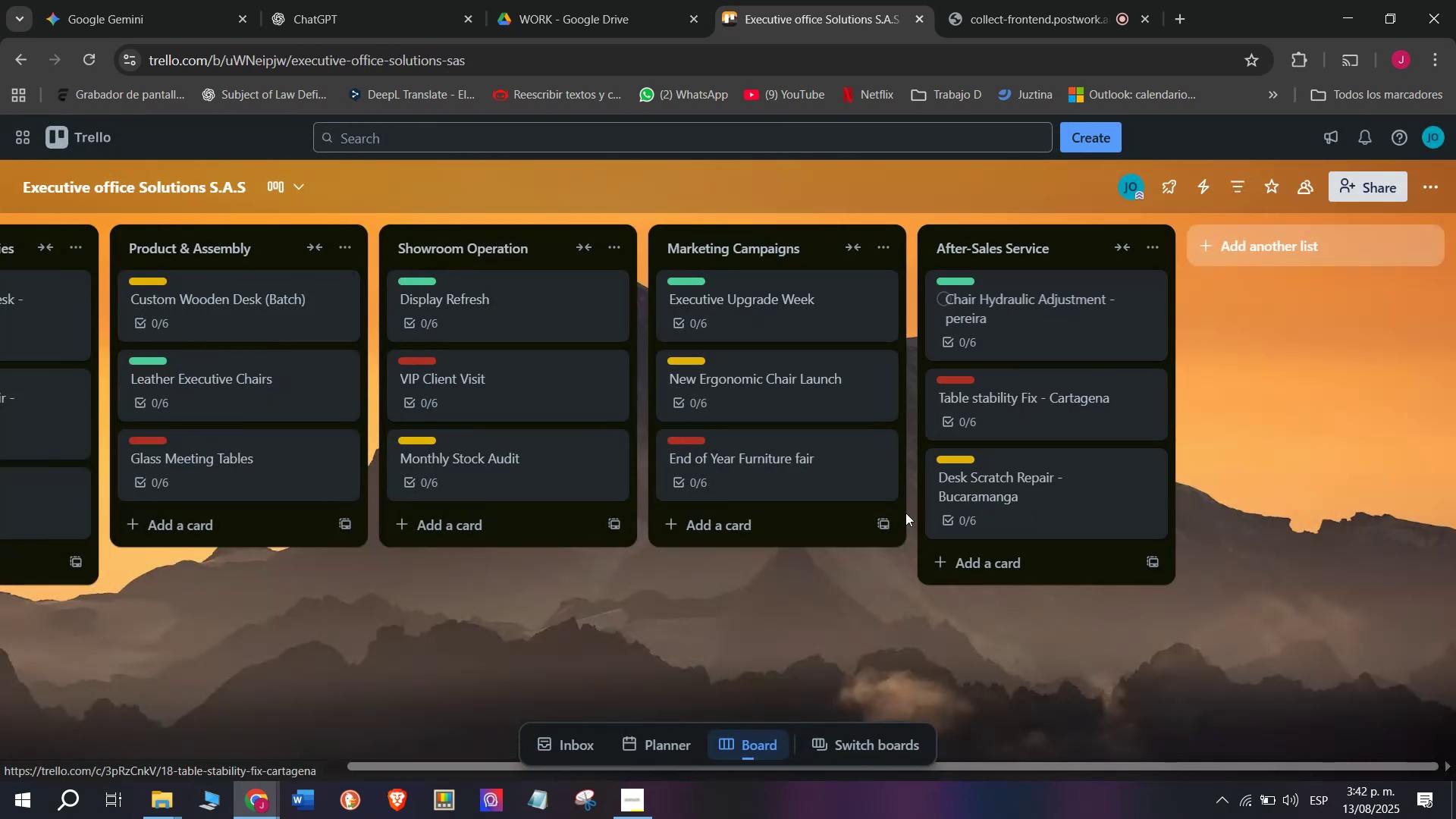 
scroll: coordinate [1025, 485], scroll_direction: down, amount: 4.0
 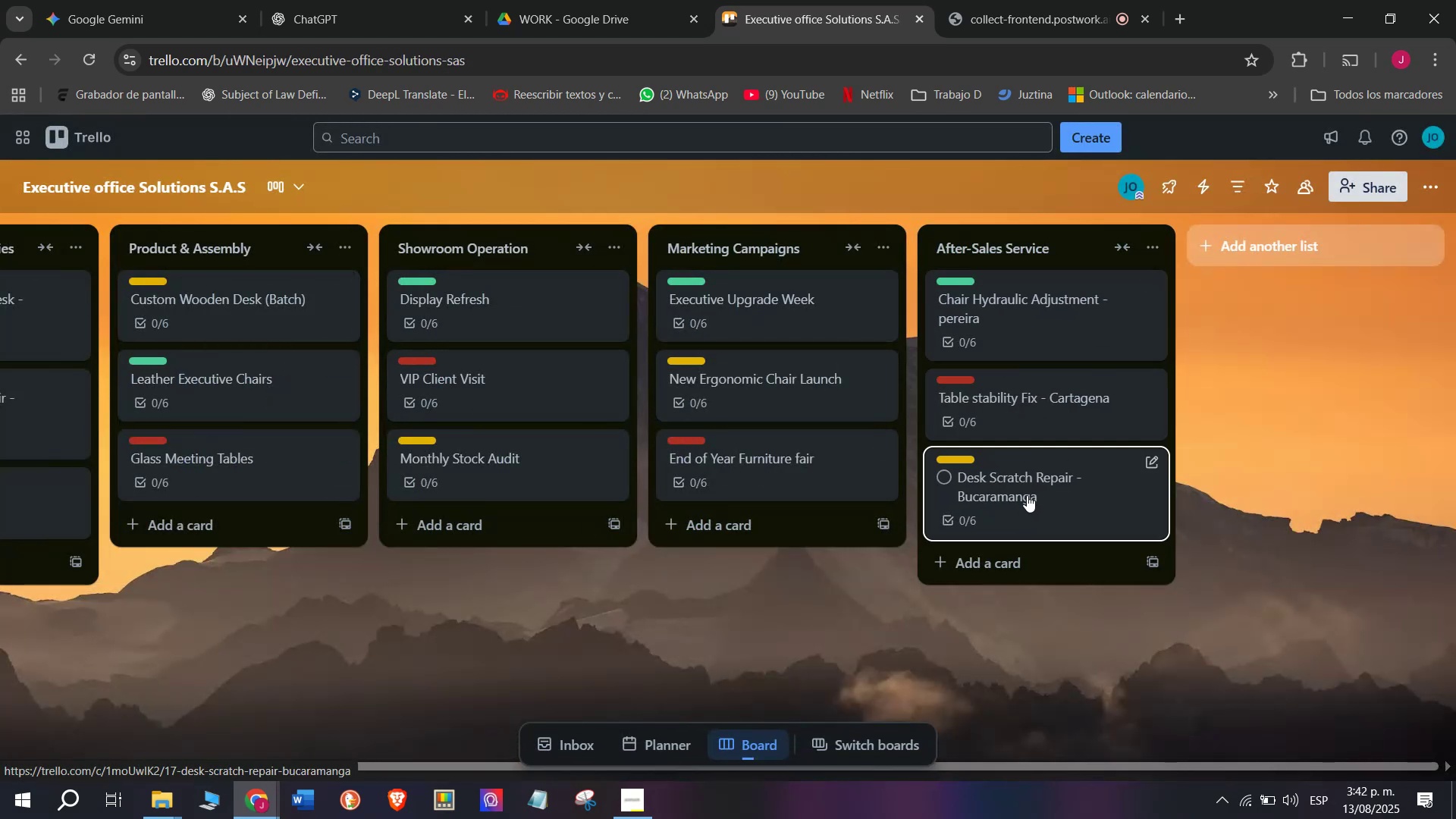 
left_click_drag(start_coordinate=[1027, 495], to_coordinate=[1012, 304])
 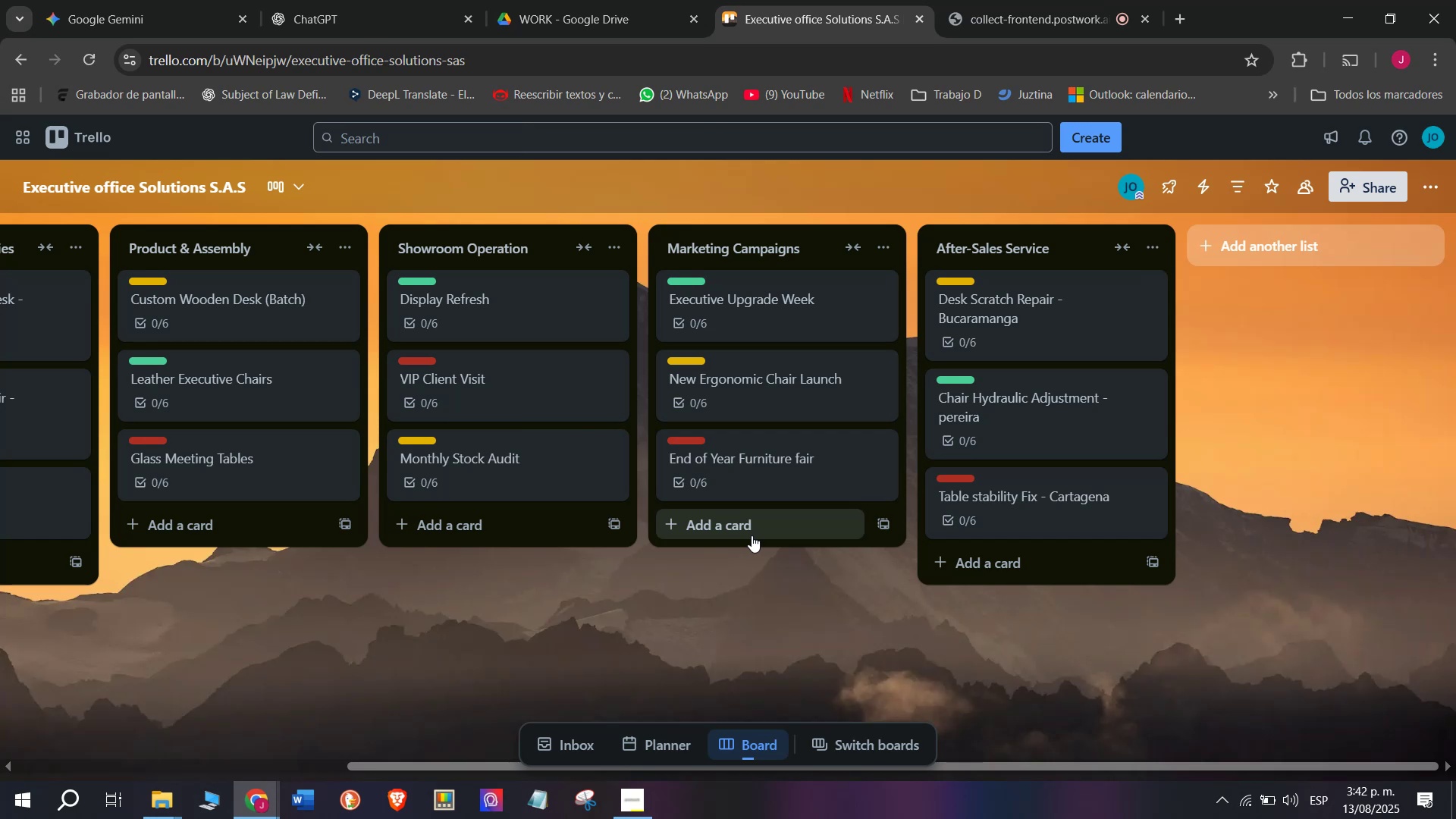 
scroll: coordinate [1216, 253], scroll_direction: down, amount: 4.0
 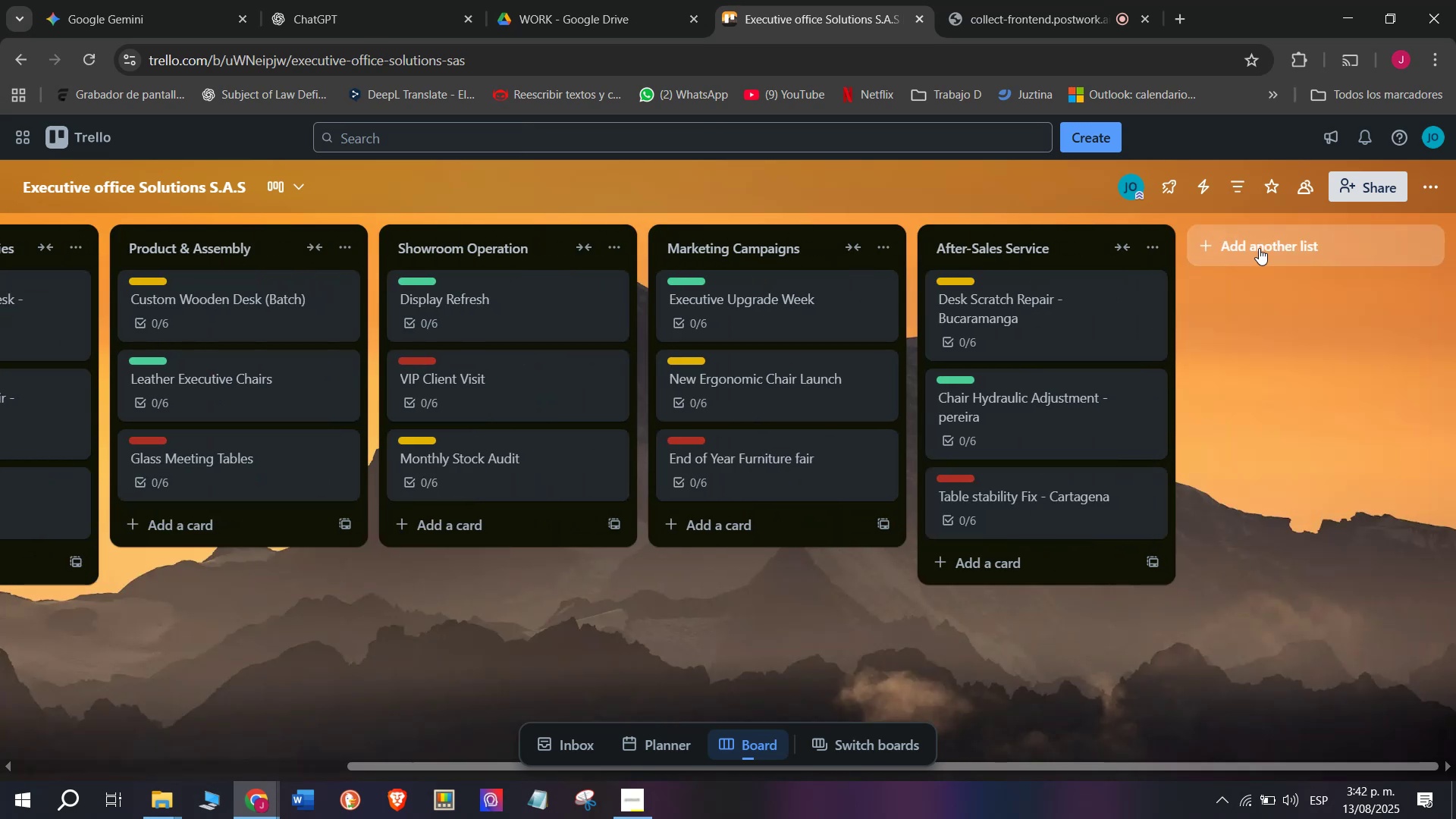 
left_click([1259, 247])
 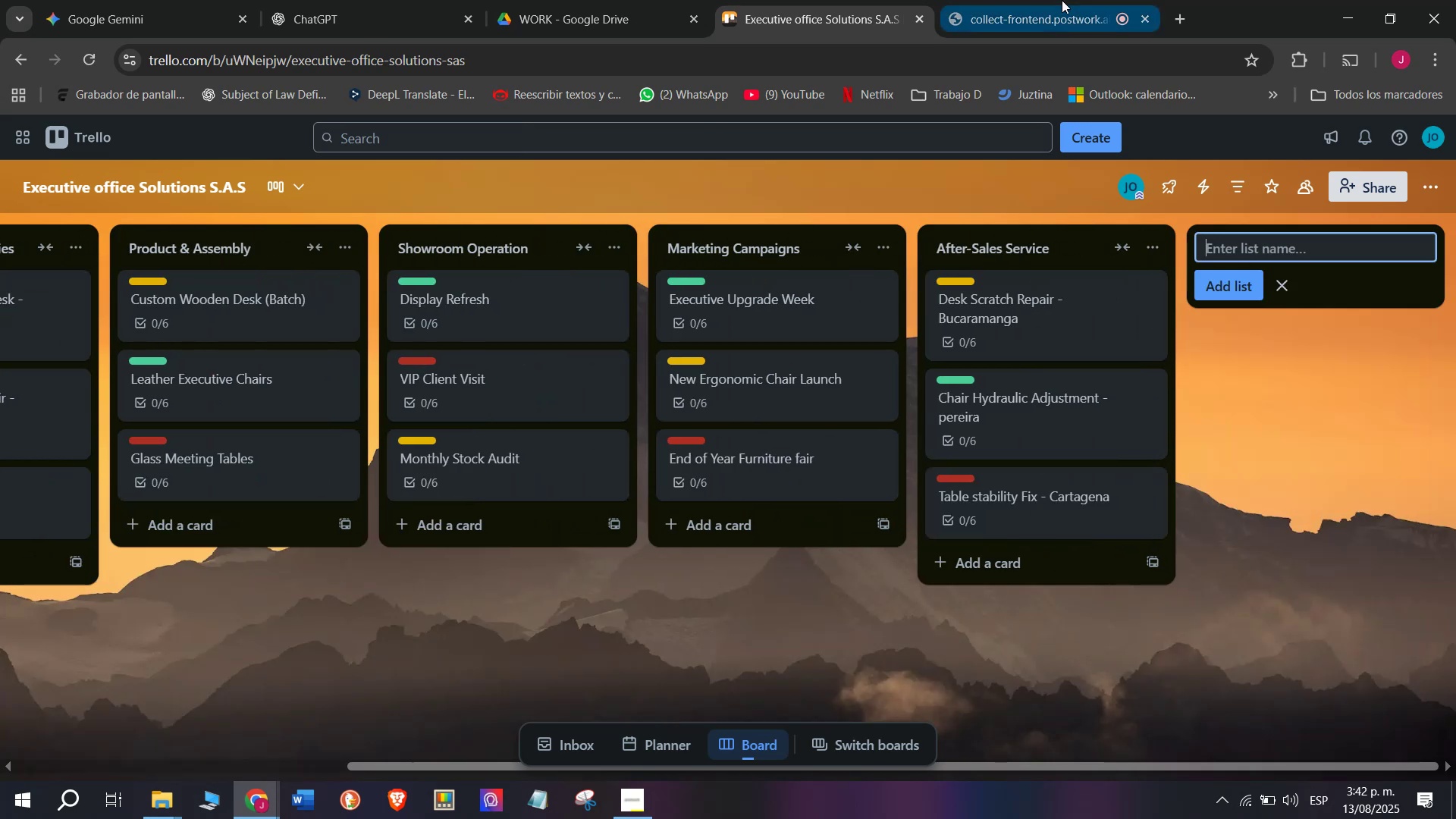 
left_click([1062, 0])
 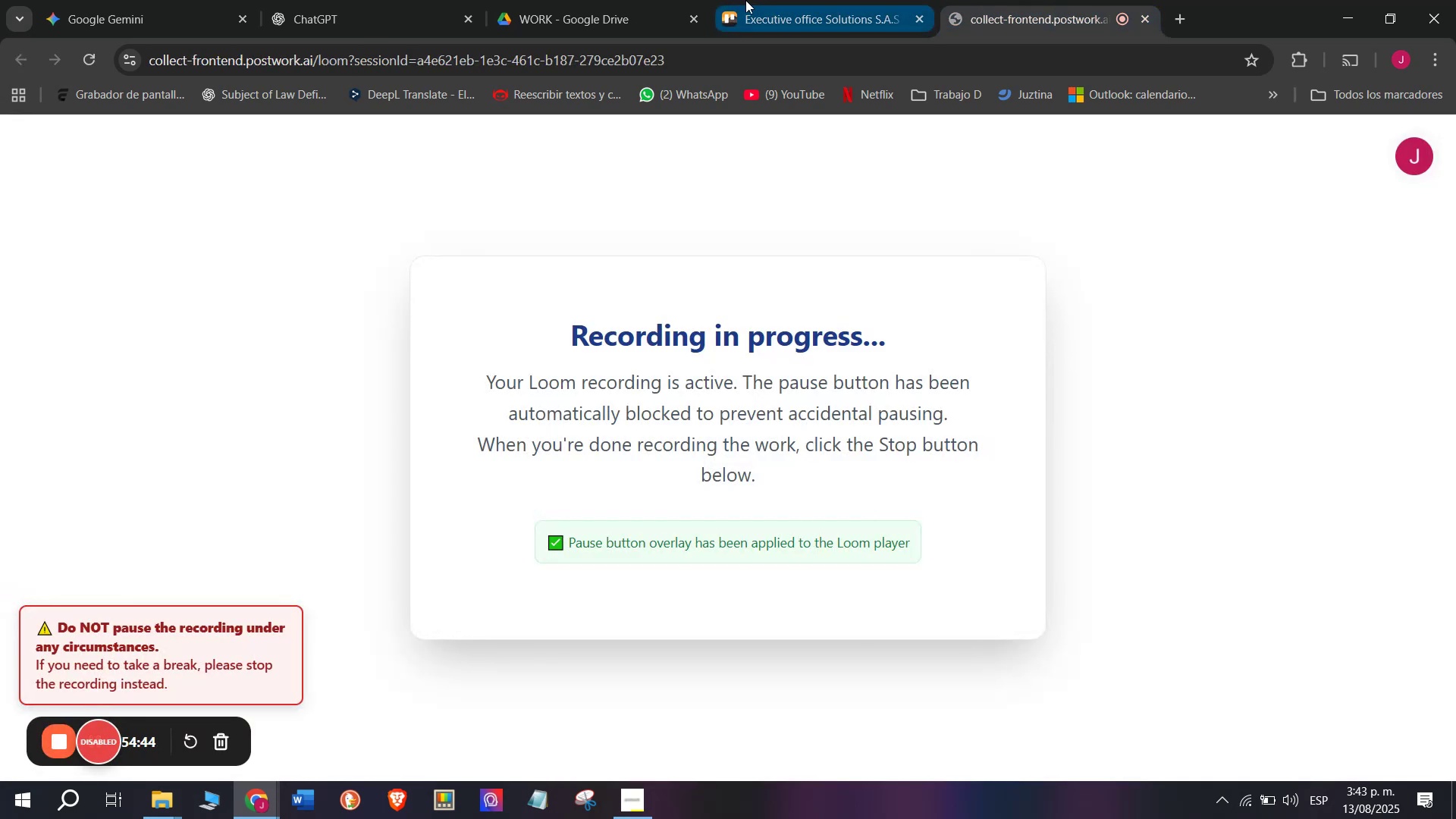 
left_click([715, 0])
 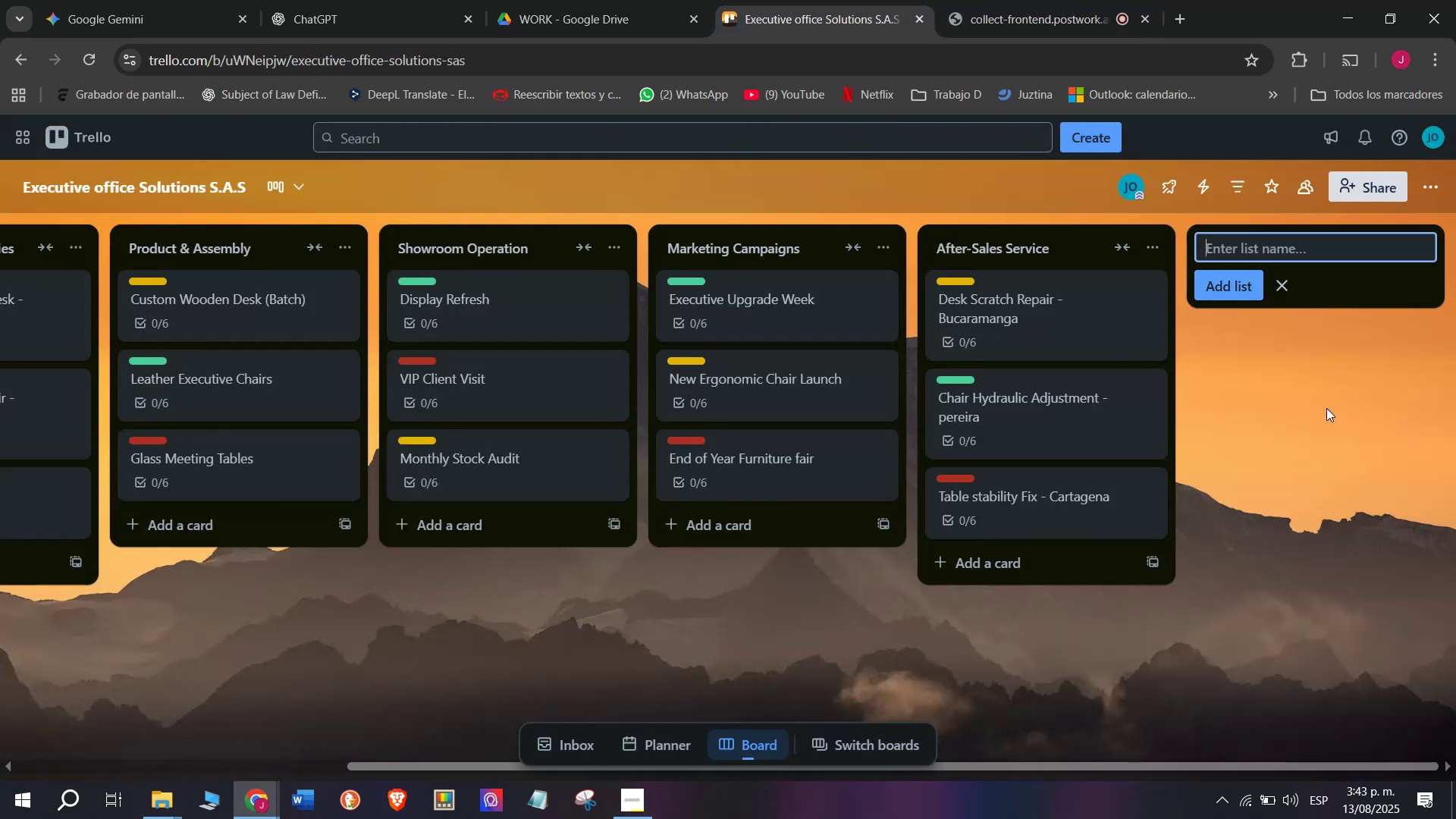 
type(Finance ^ Admionistration )
 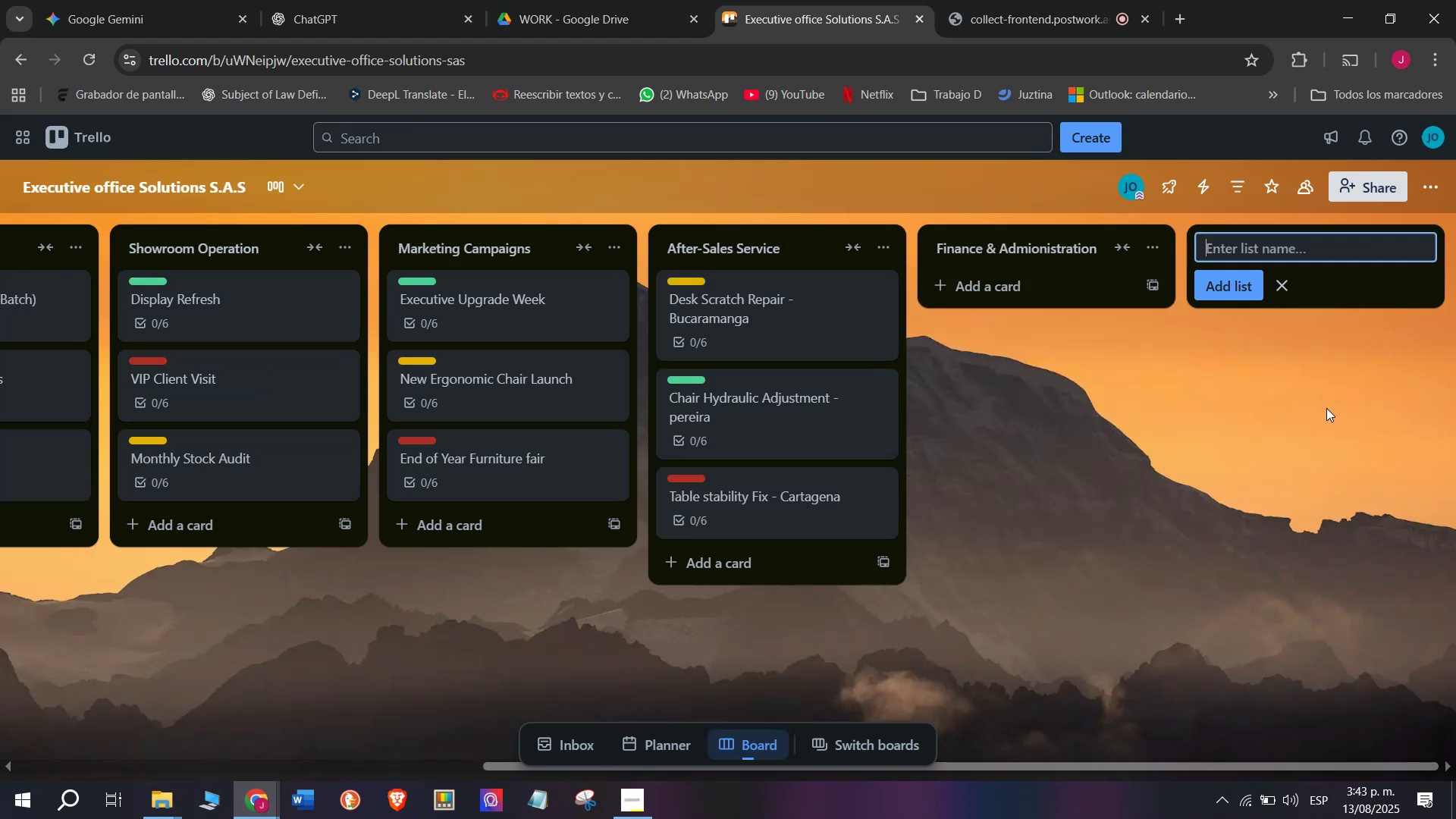 
 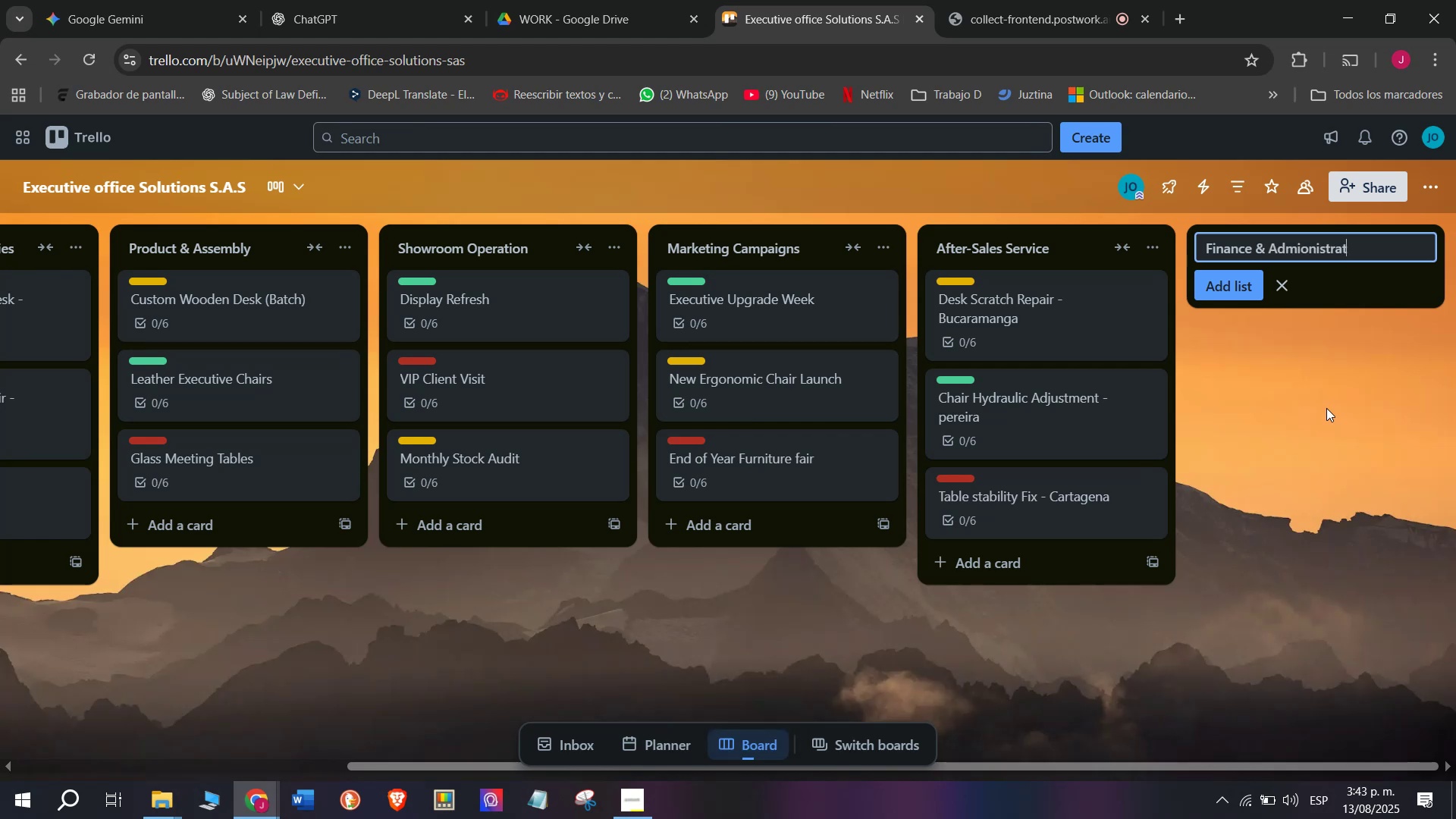 
key(Enter)
 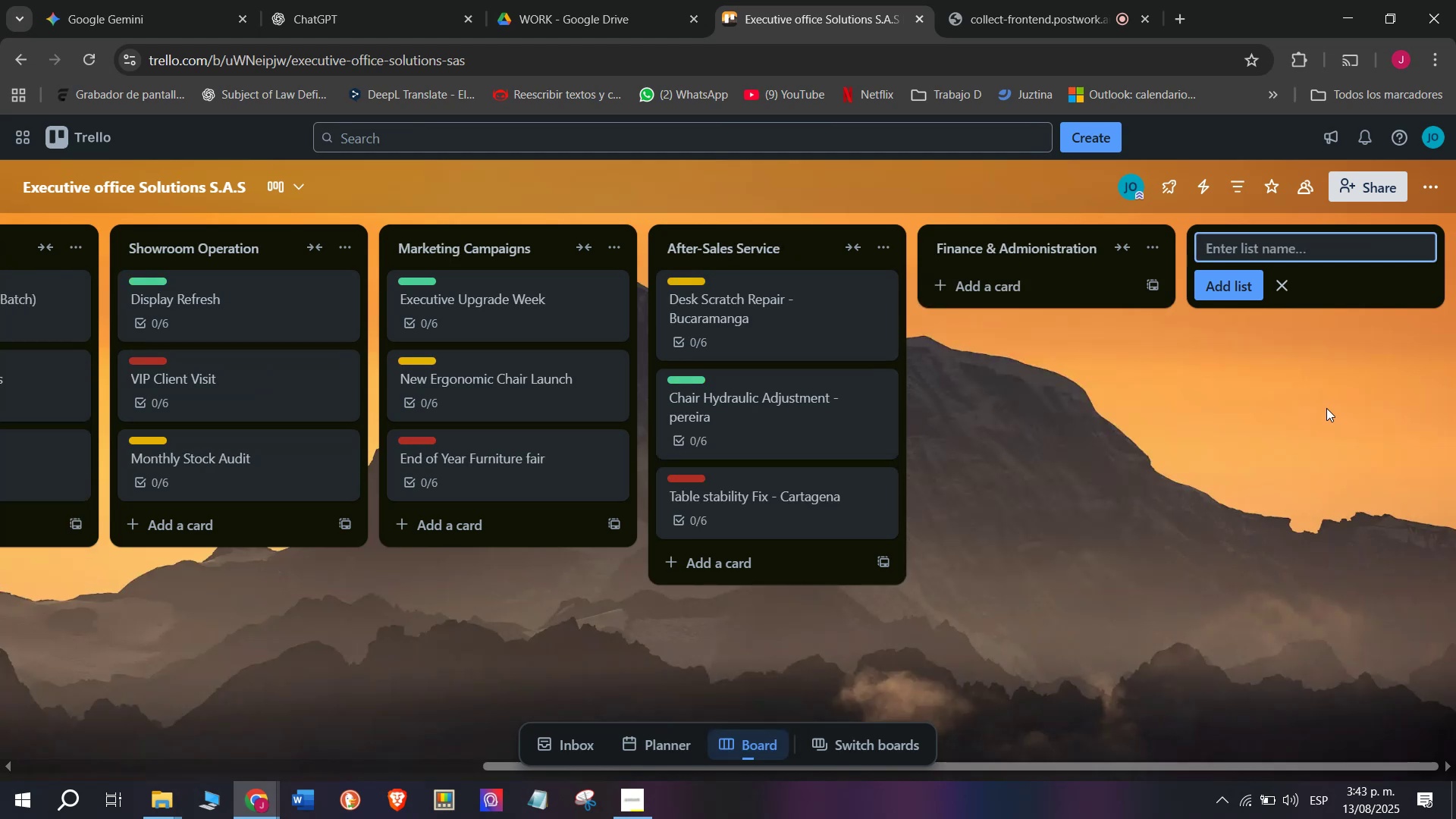 
key(Enter)
 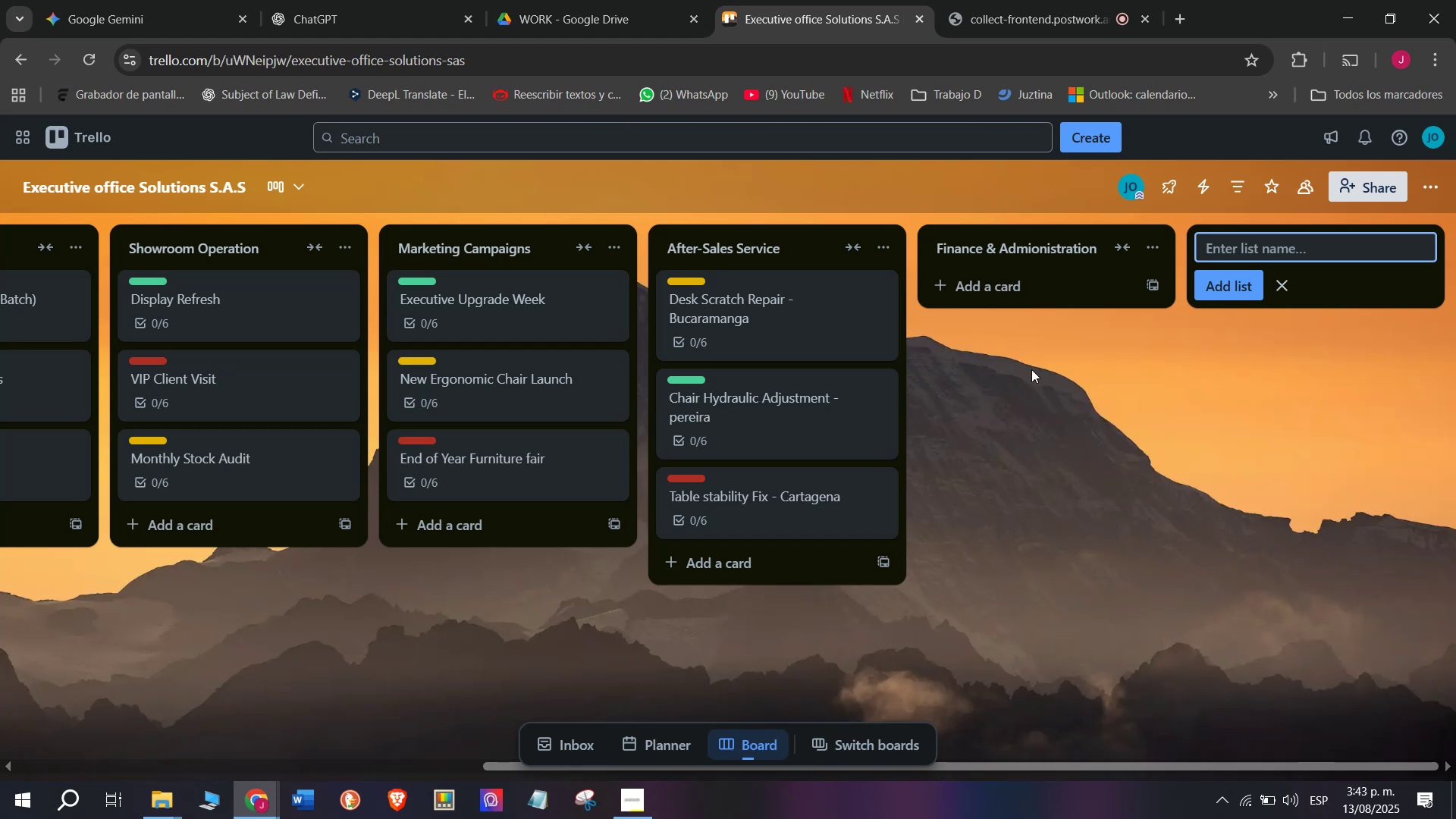 
type(MO)
key(Backspace)
type(on)
 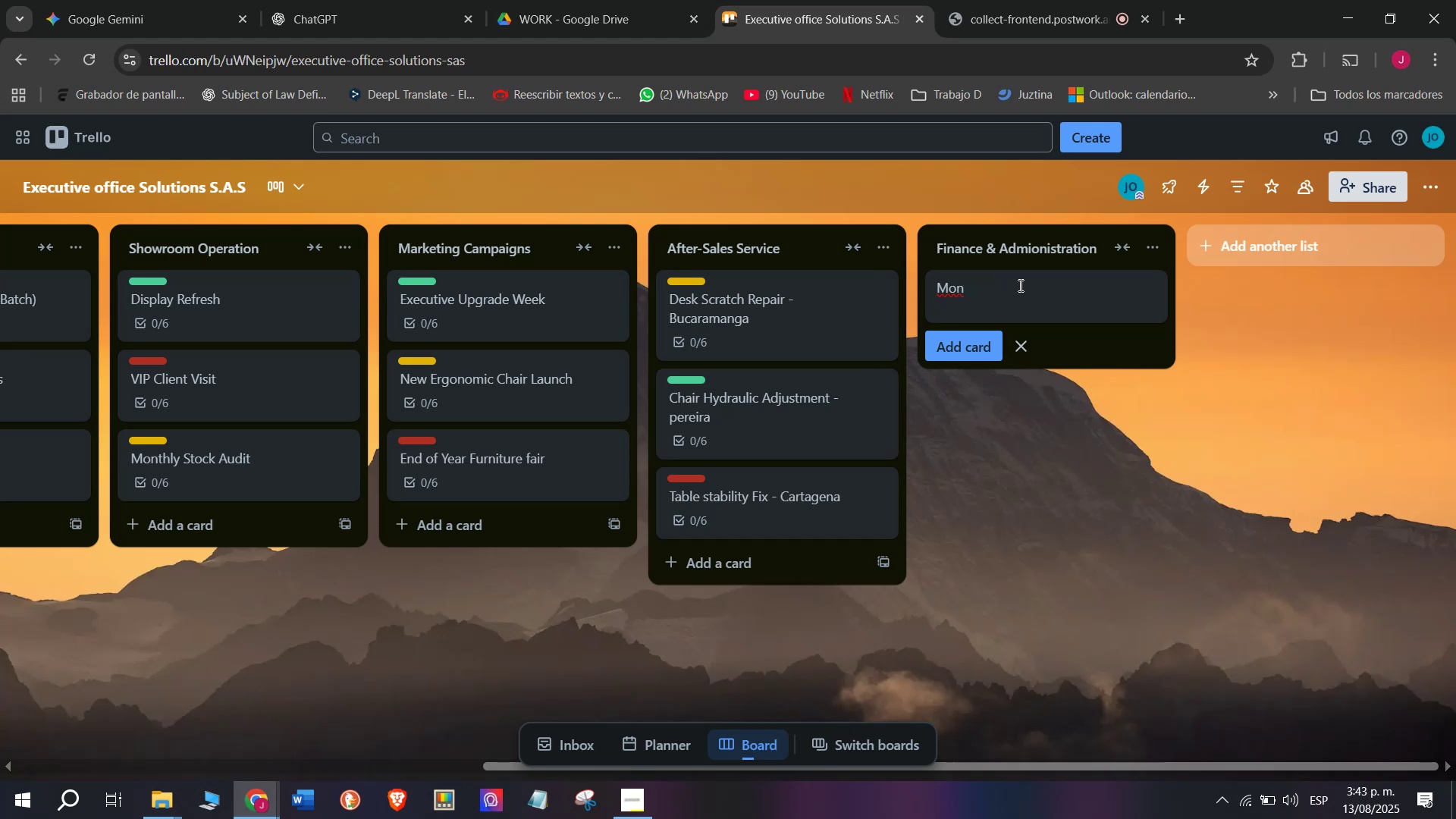 
wait(28.19)
 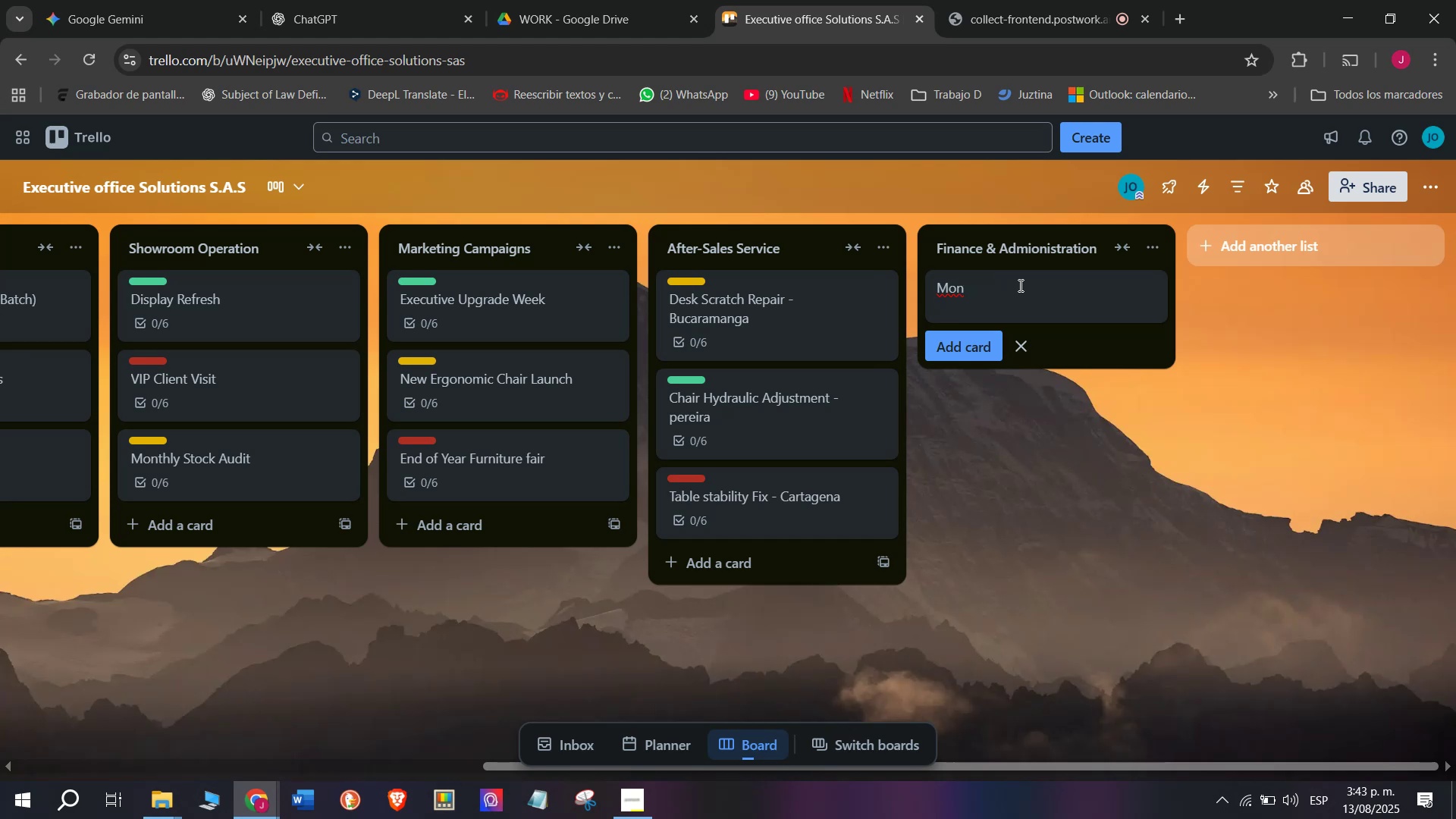 
type(thly Billing)
 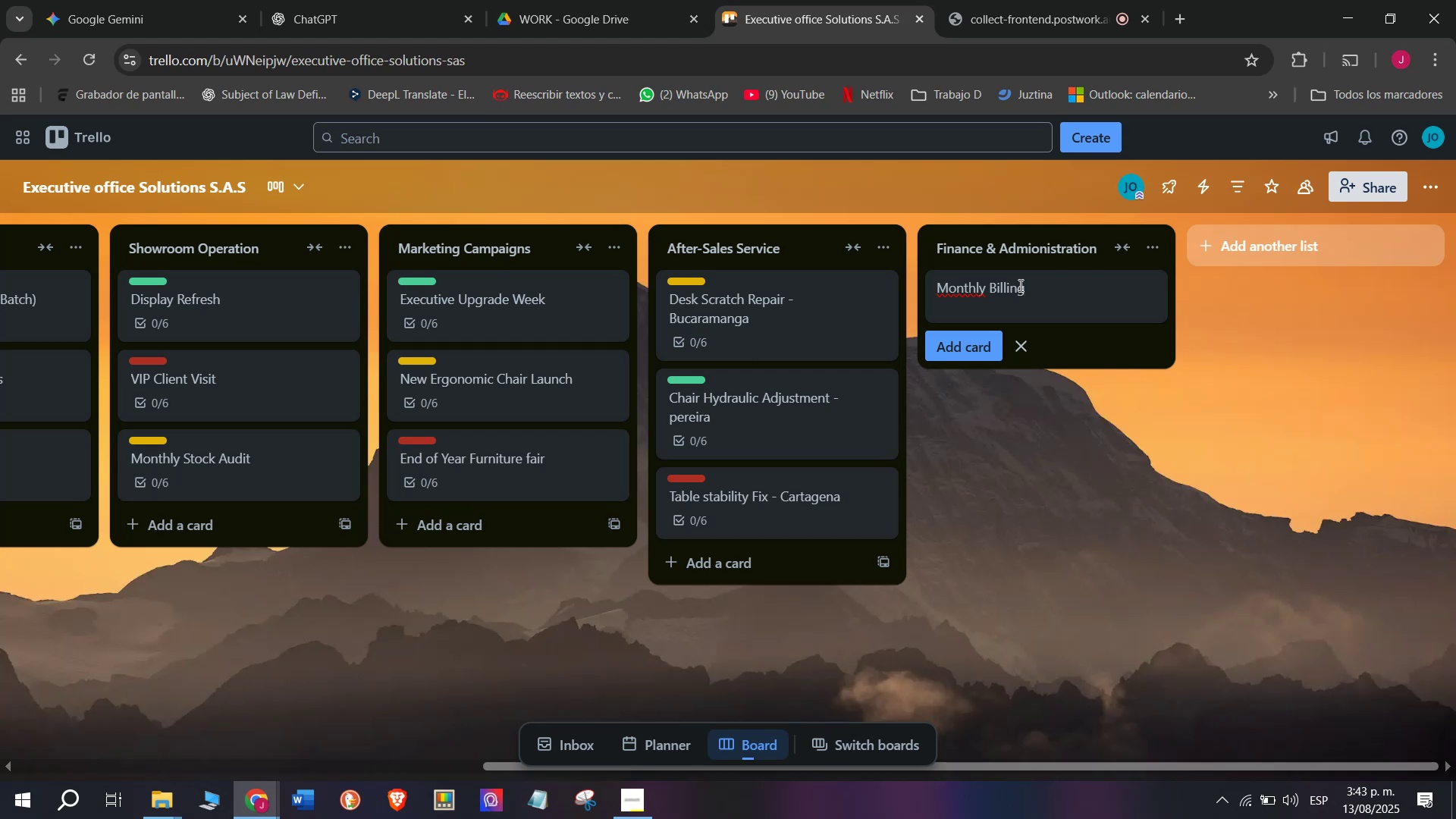 
key(Enter)
 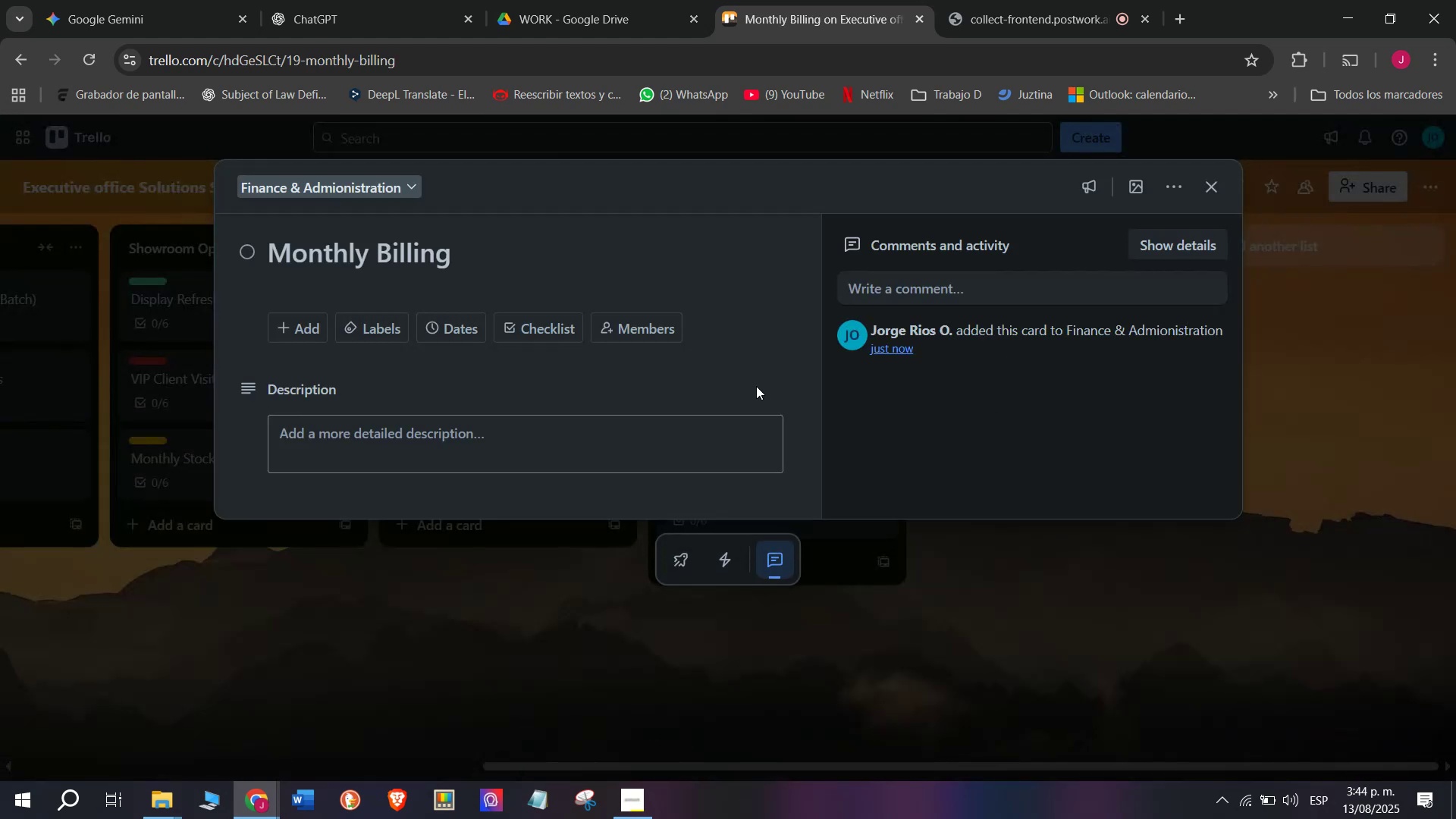 
left_click([526, 337])
 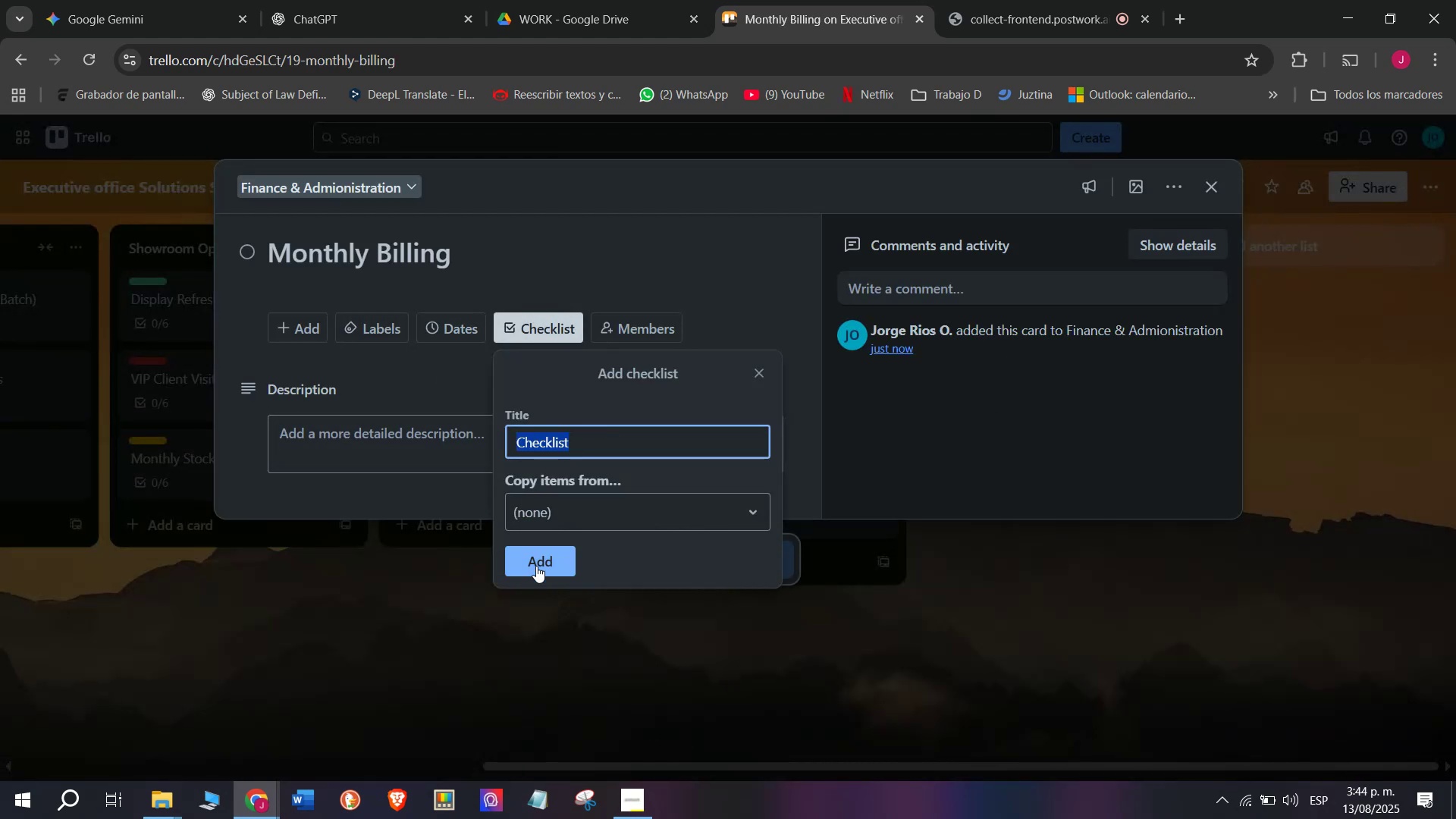 
left_click([536, 566])
 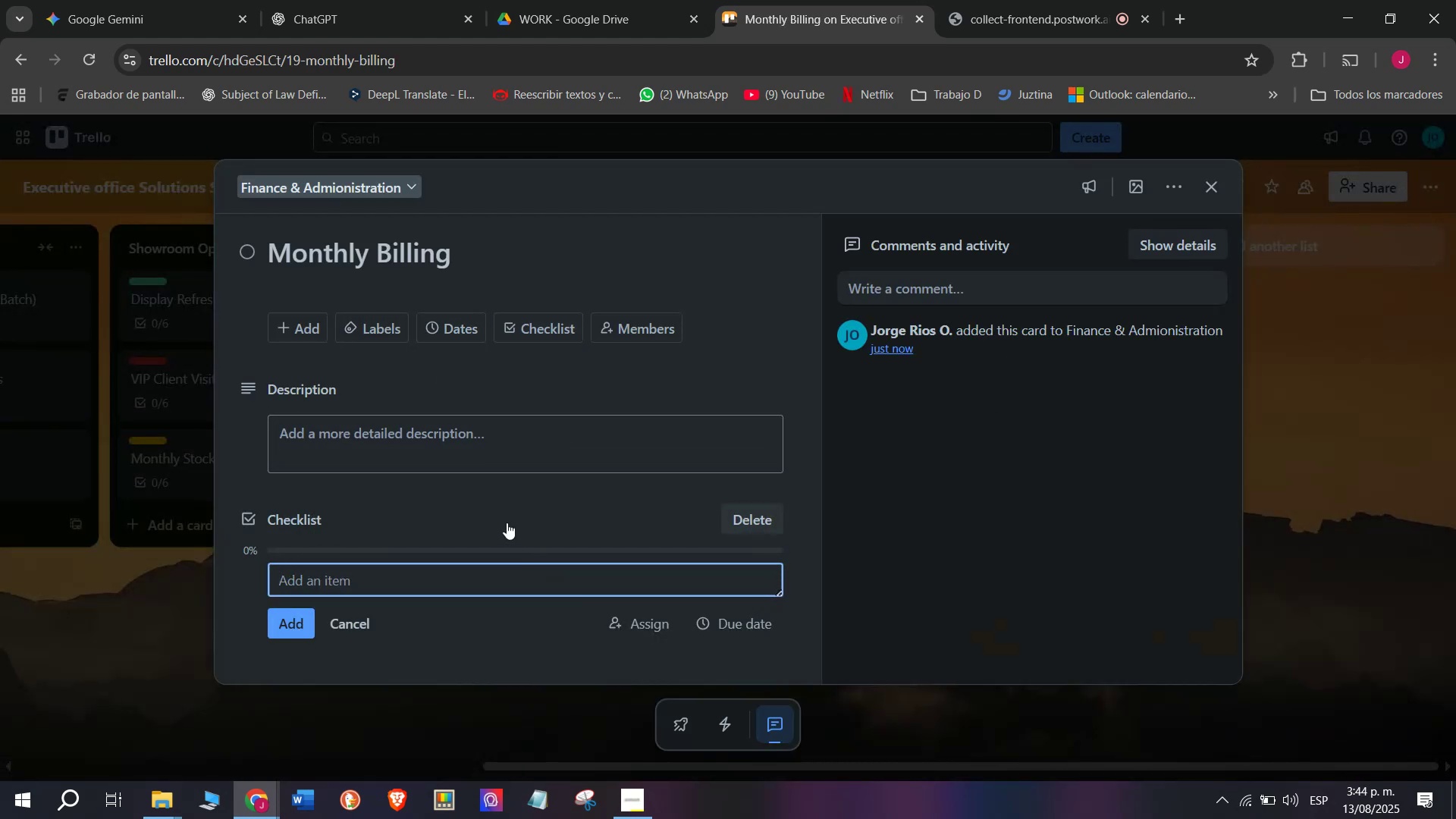 
scroll: coordinate [507, 521], scroll_direction: down, amount: 3.0
 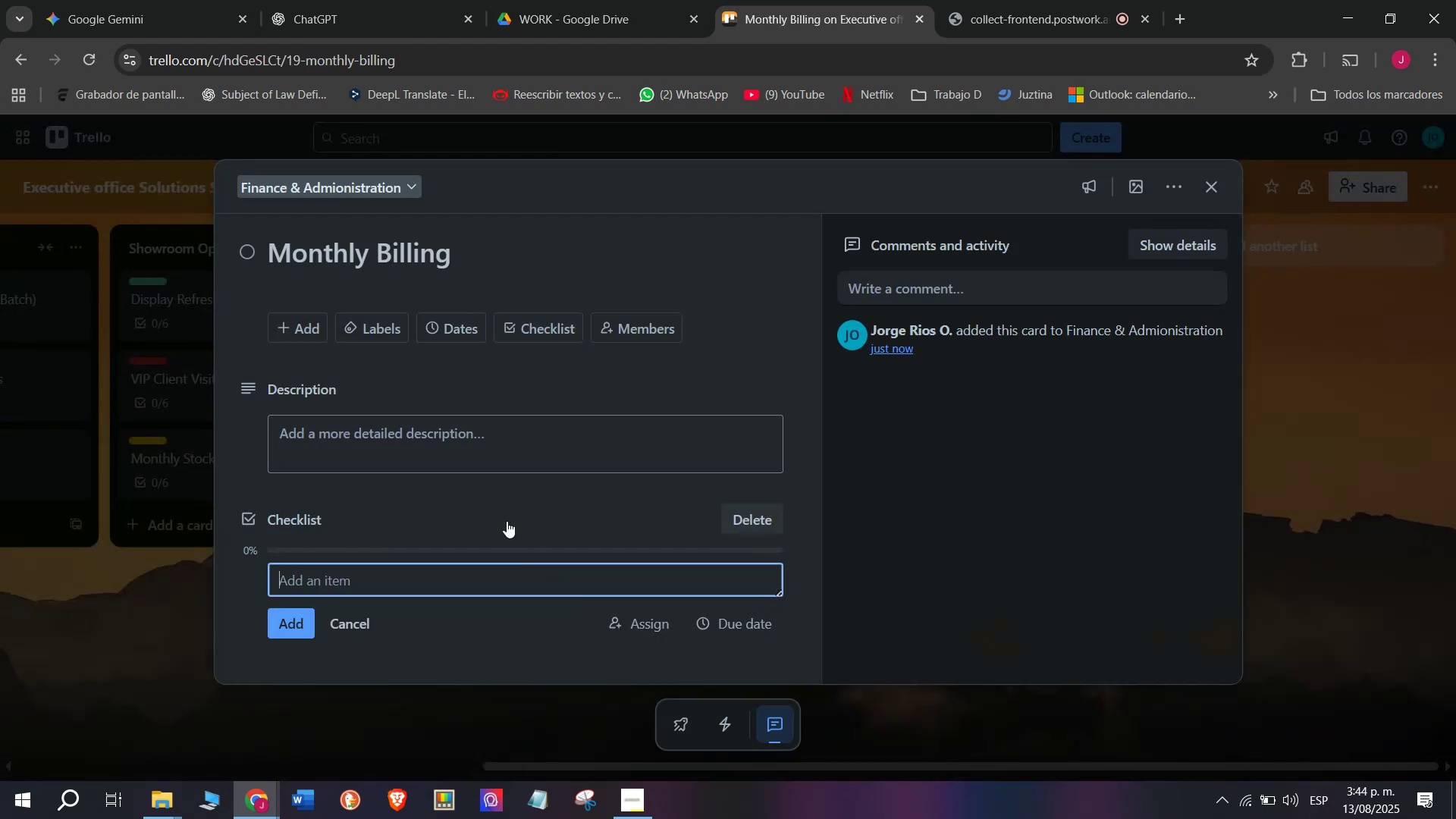 
type(Gather invoices)
 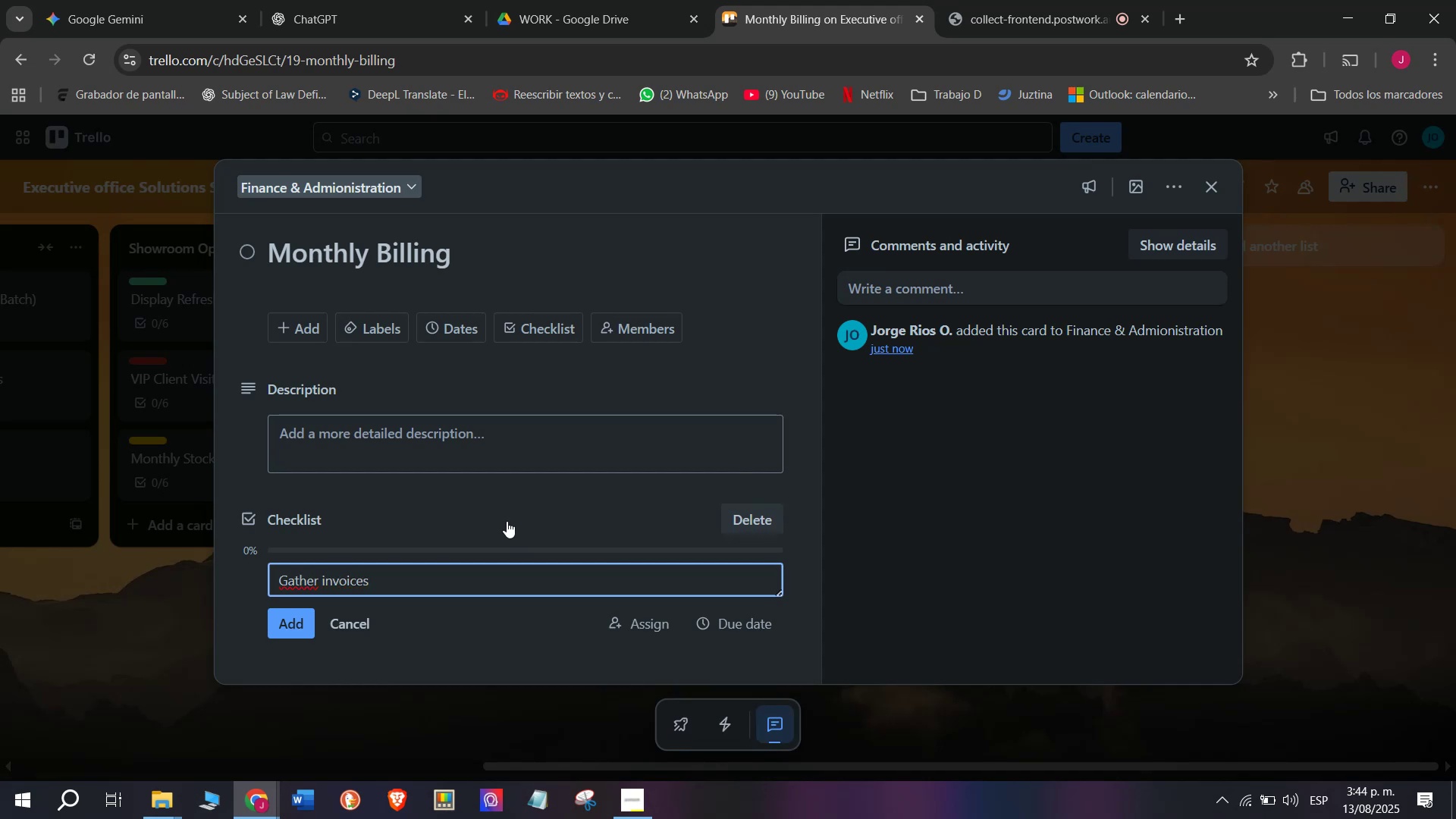 
key(Enter)
 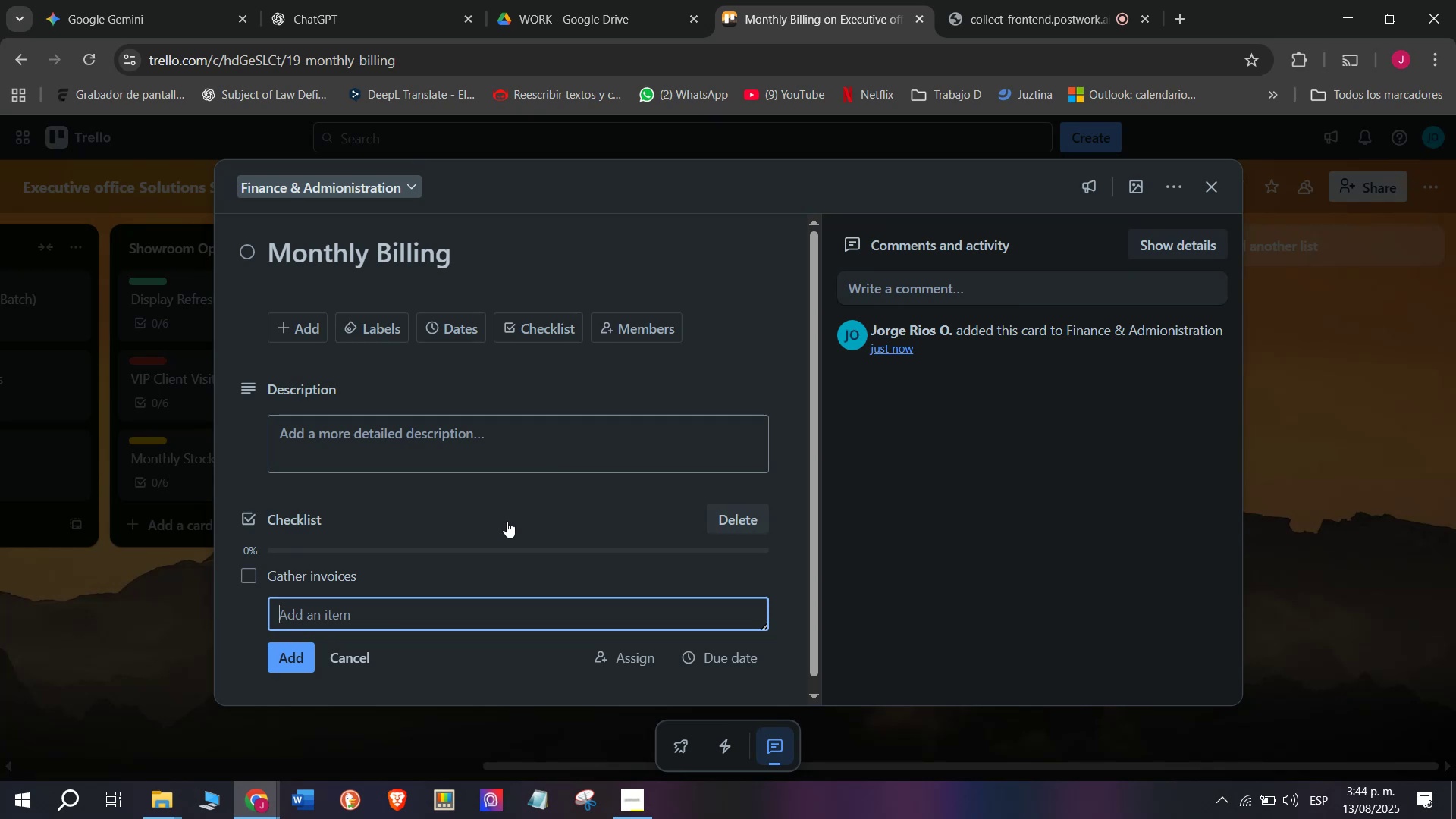 
wait(6.65)
 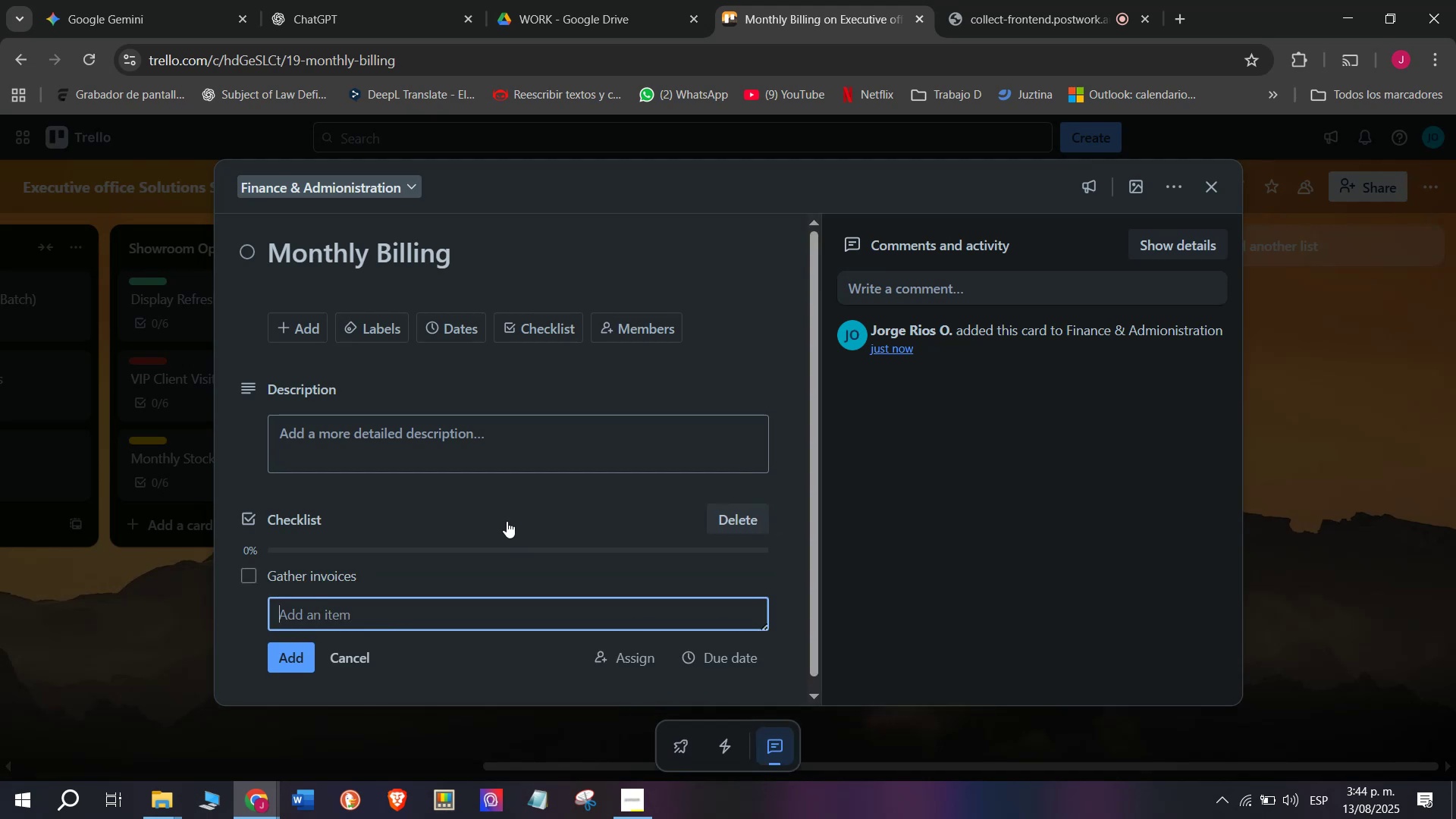 
type(Po)
key(Backspace)
type(rocess payments)
 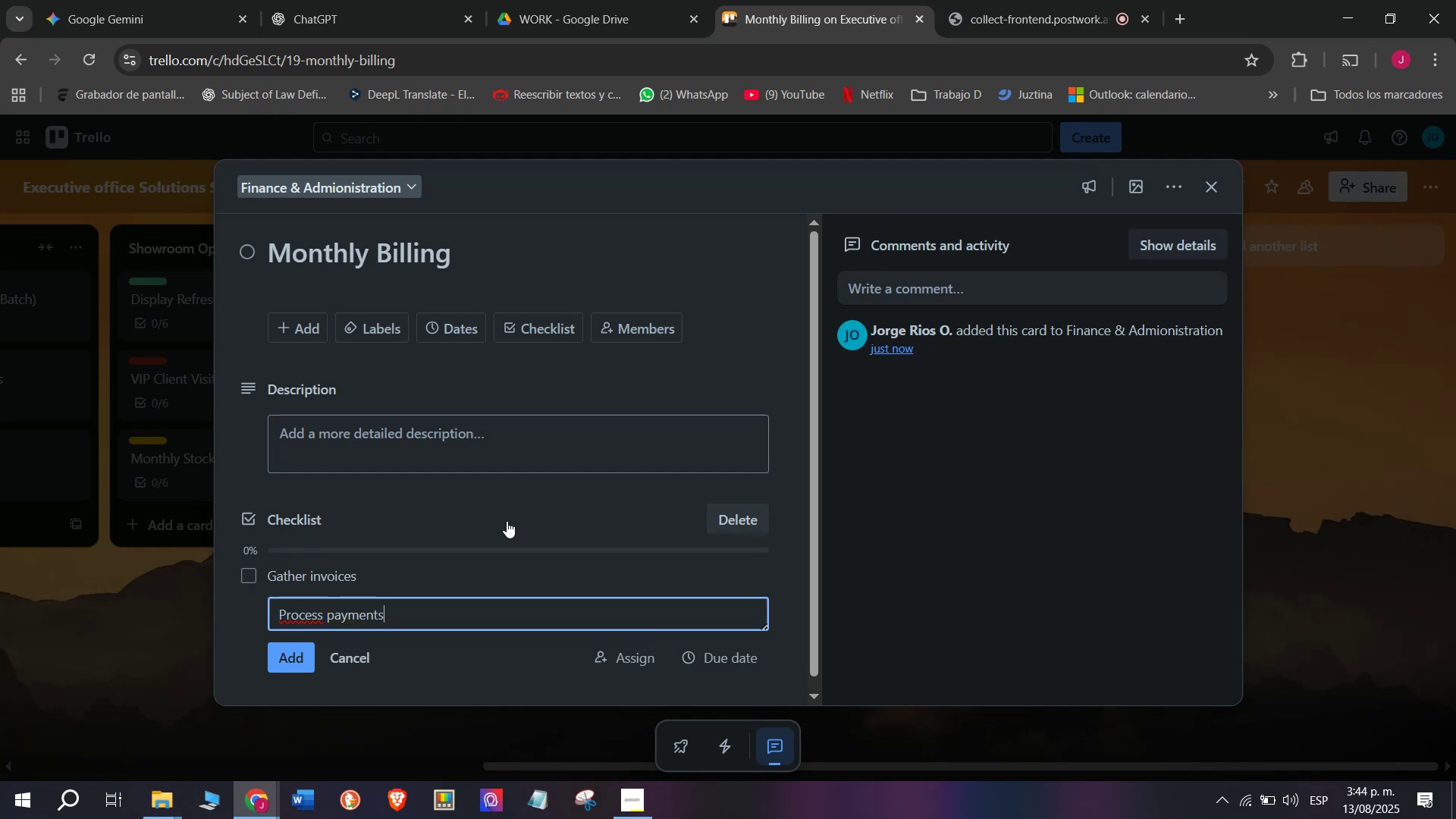 
key(Enter)
 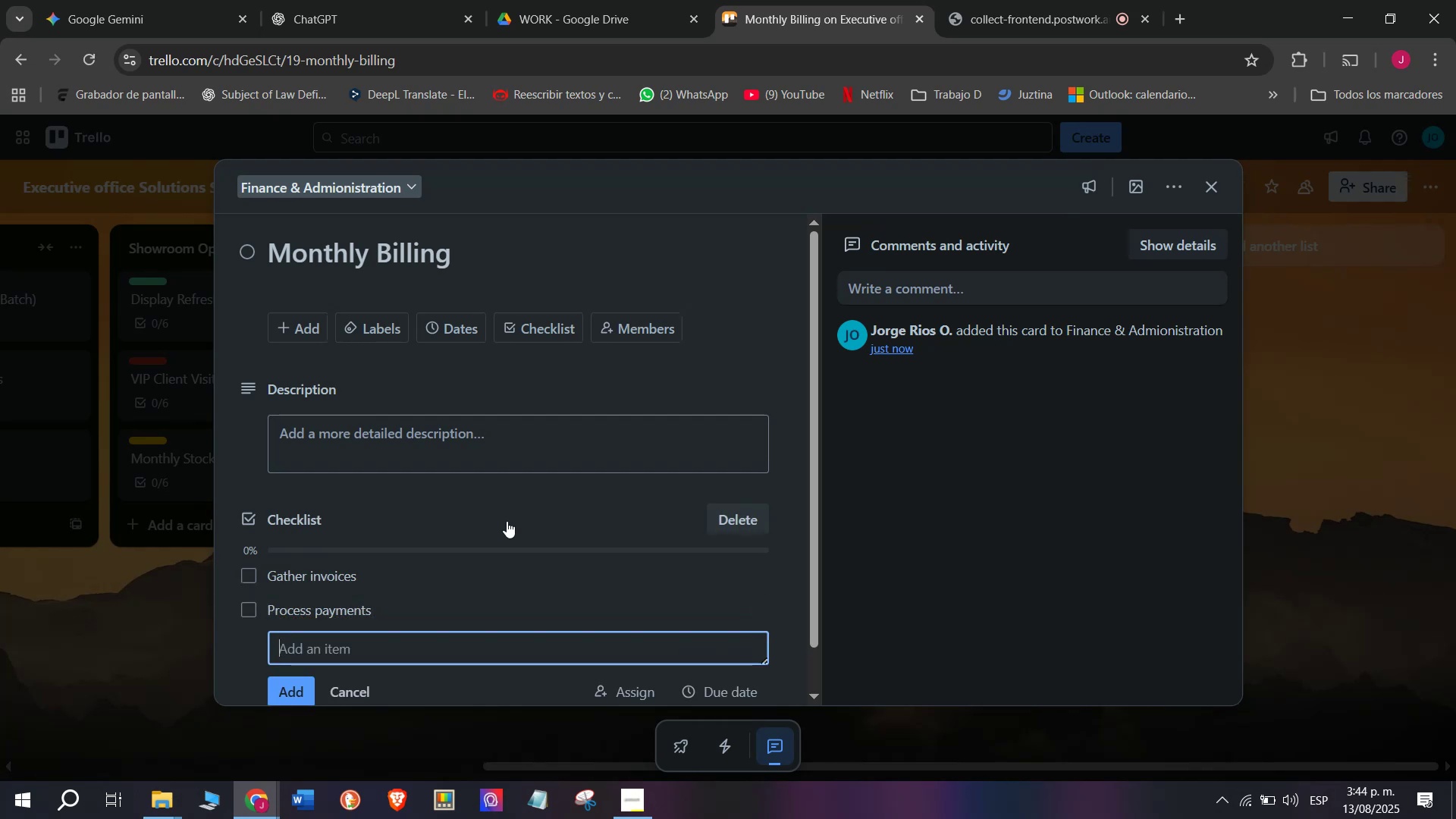 
type(Update leg)
key(Backspace)
type(dger)
 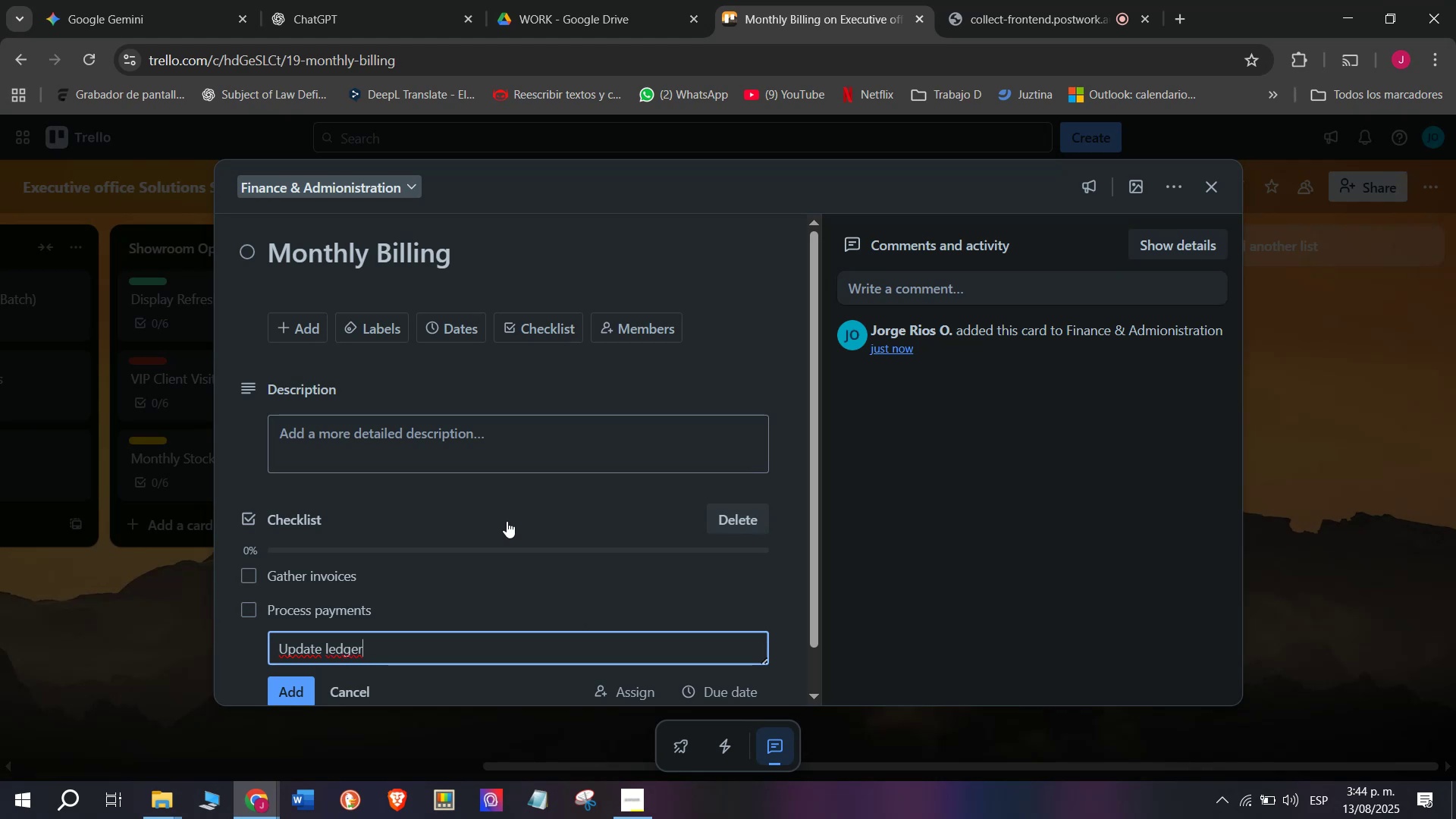 
key(Enter)
 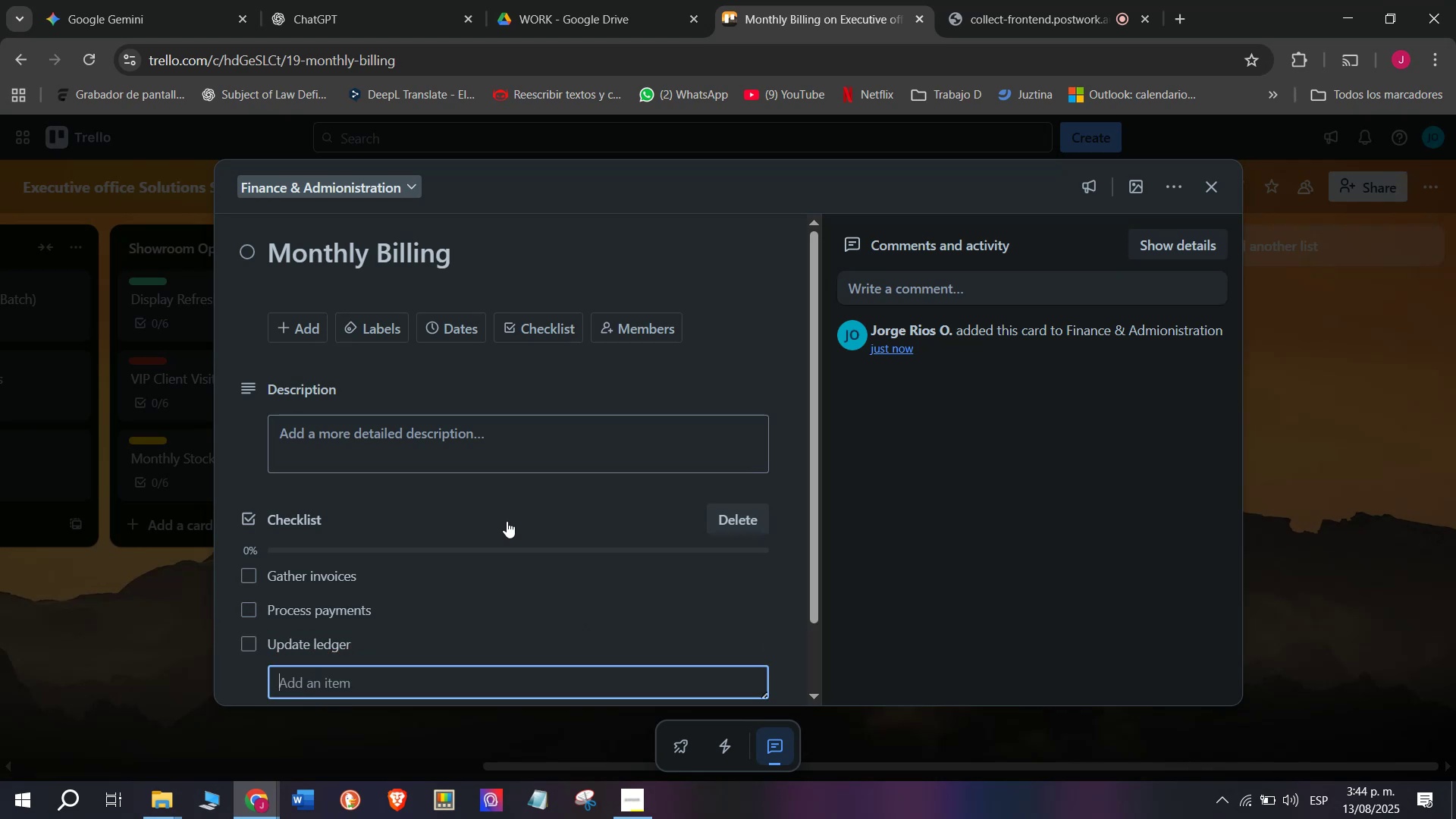 
type(Pr)
key(Backspace)
type(rep)
key(Backspace)
type(a)
key(Backspace)
type(paa)
key(Backspace)
type(re)
 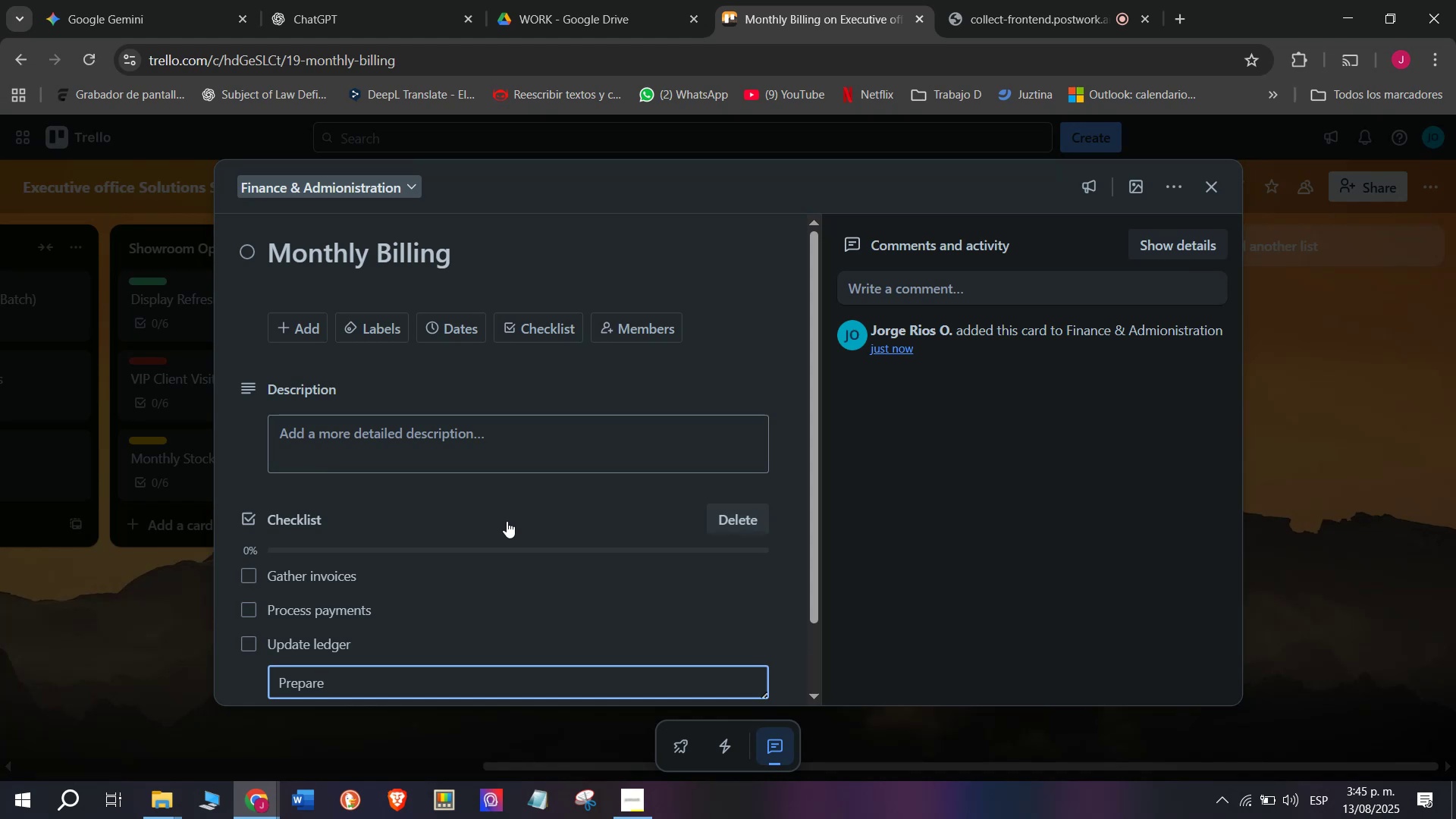 
wait(14.1)
 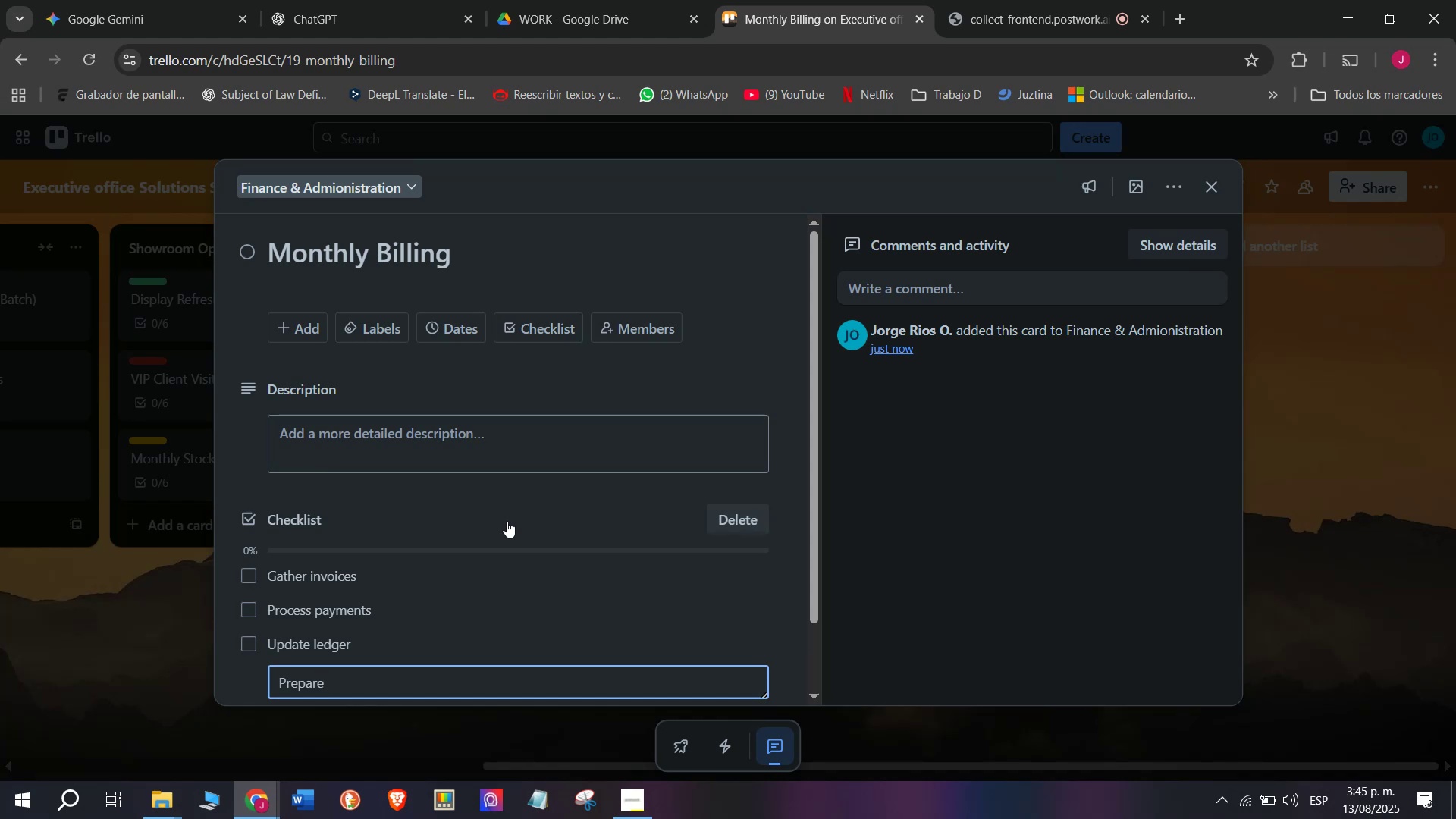 
type( report )
 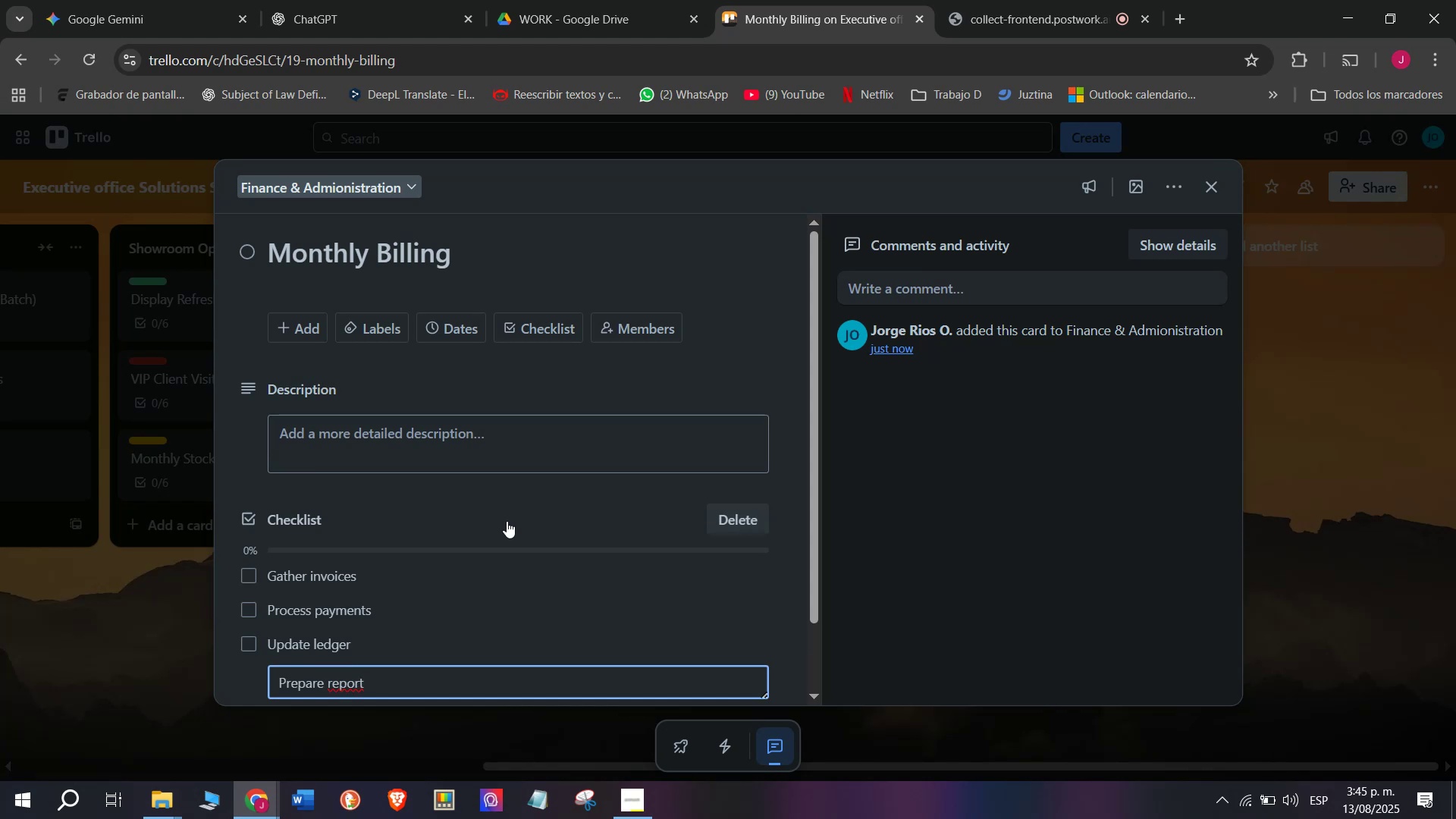 
key(Enter)
 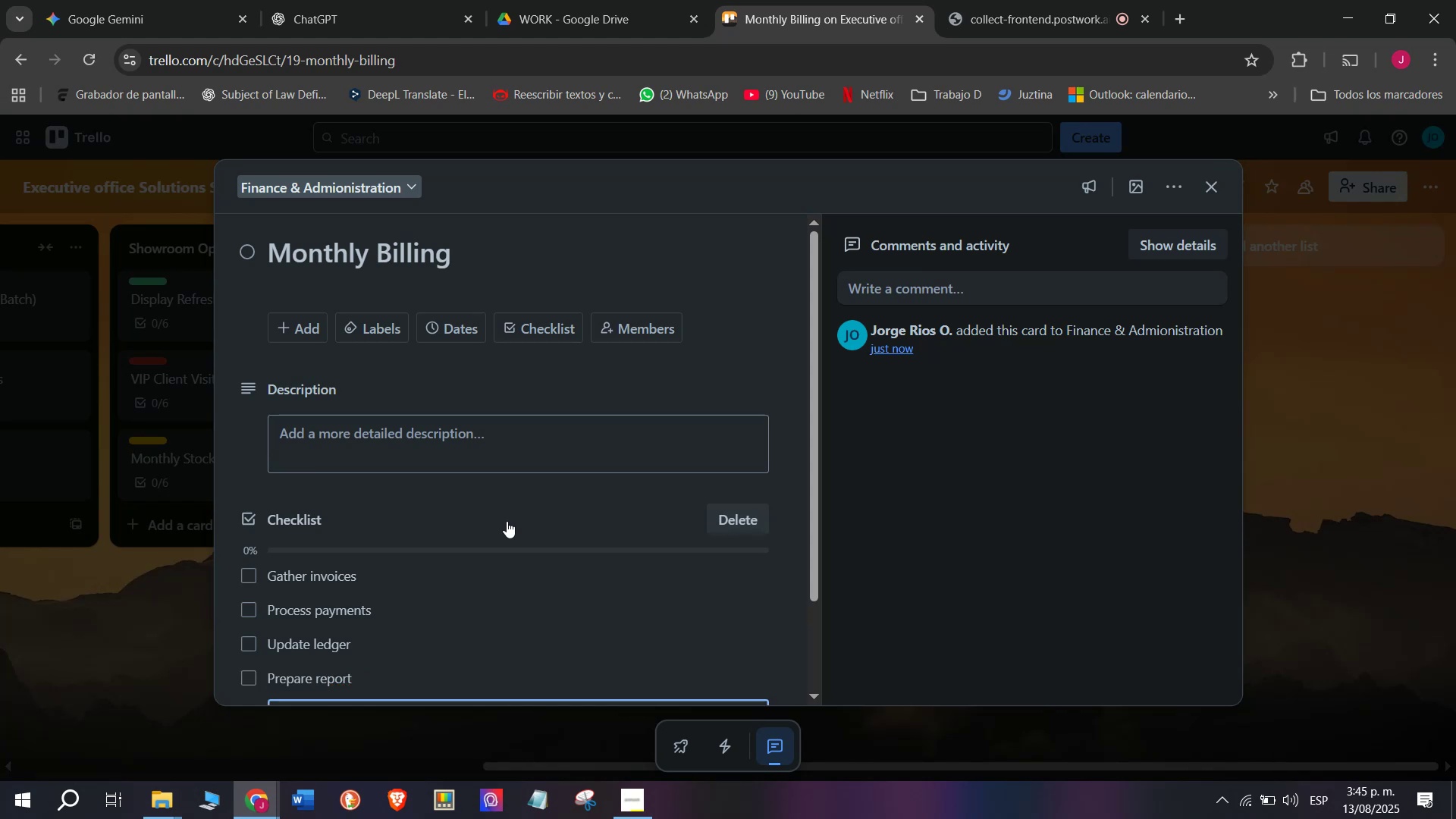 
wait(7.64)
 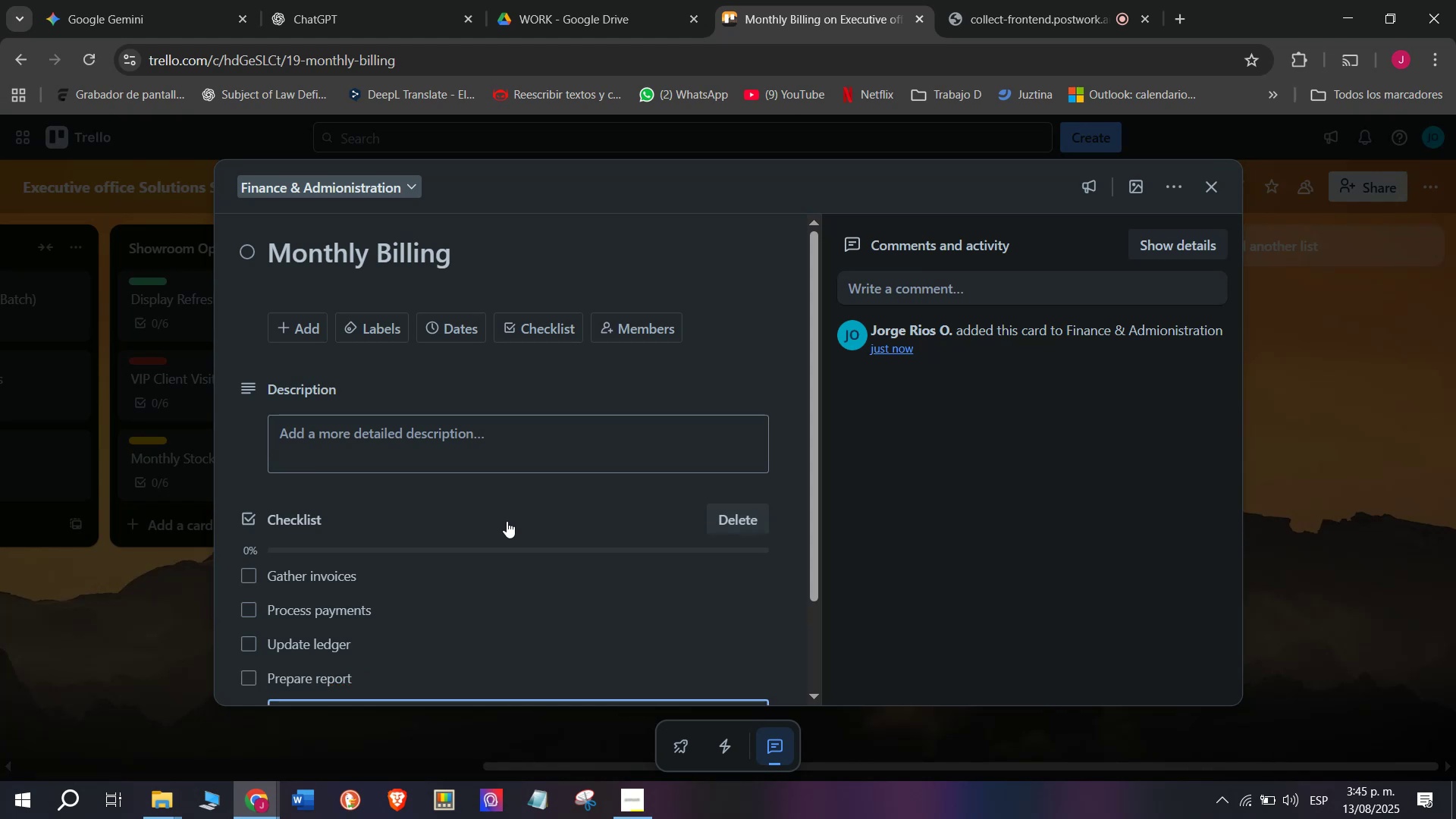 
scroll: coordinate [507, 521], scroll_direction: up, amount: 1.0
 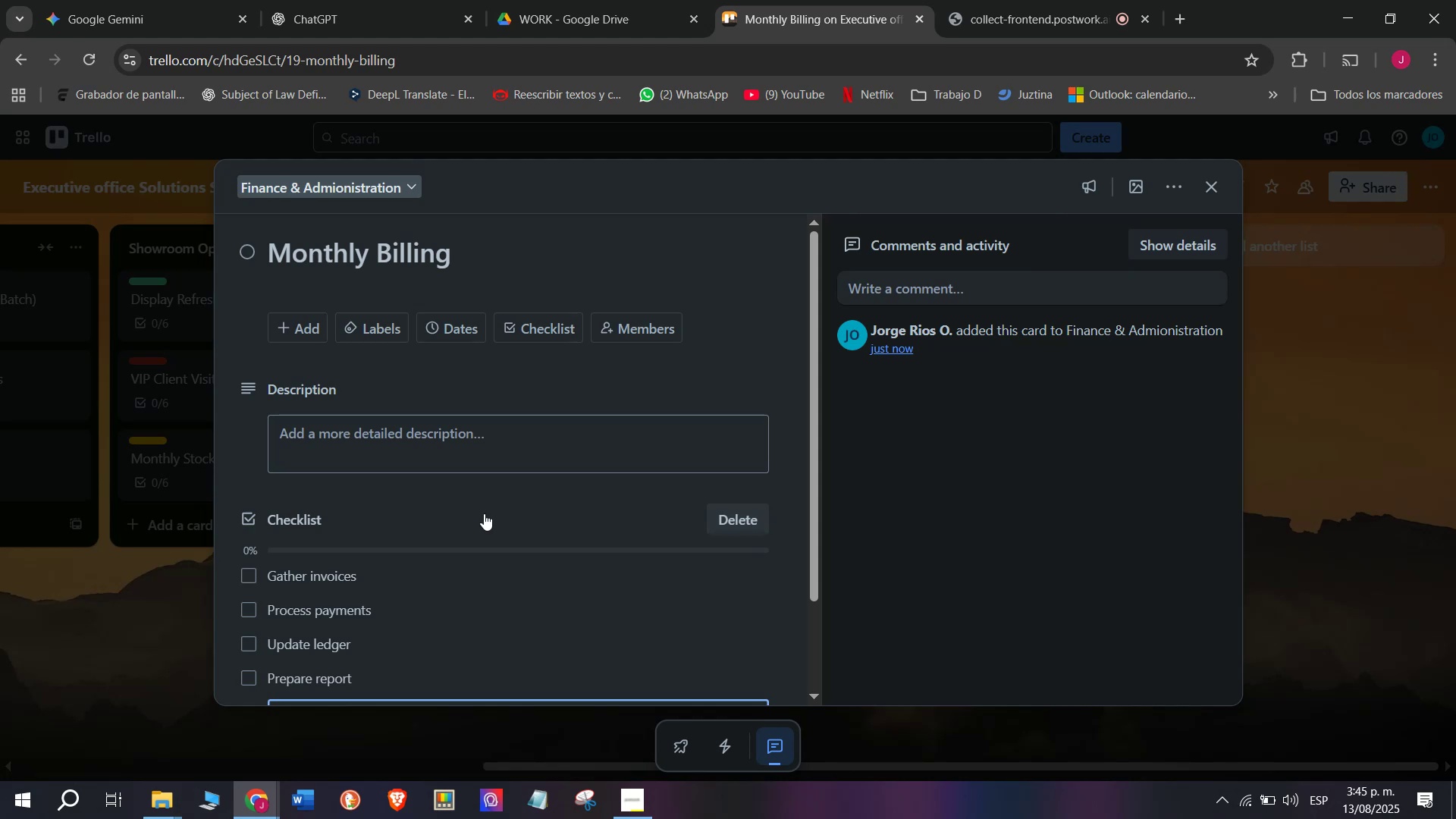 
scroll: coordinate [463, 634], scroll_direction: down, amount: 6.0
 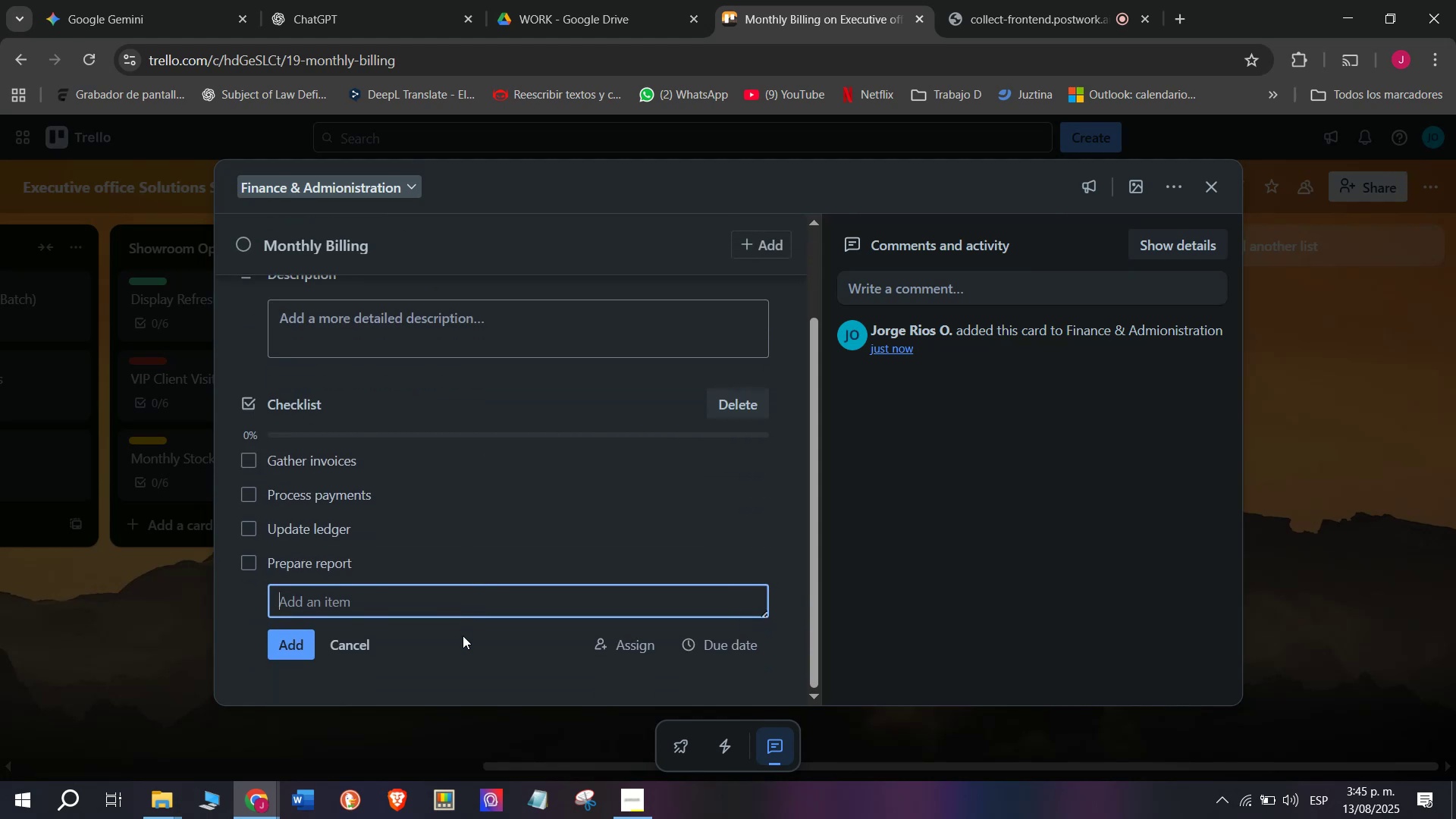 
type(Share with manager)
 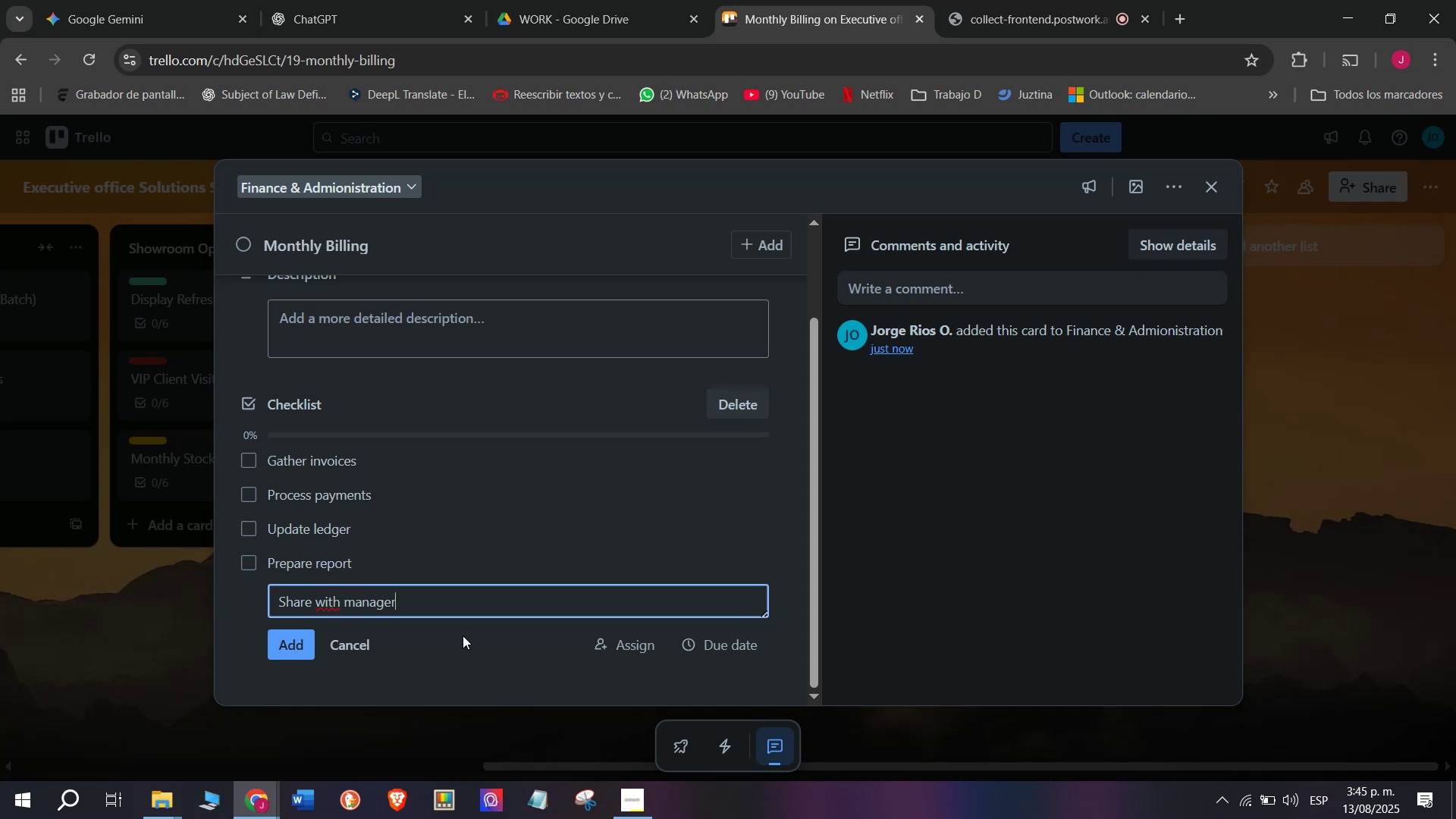 
key(Enter)
 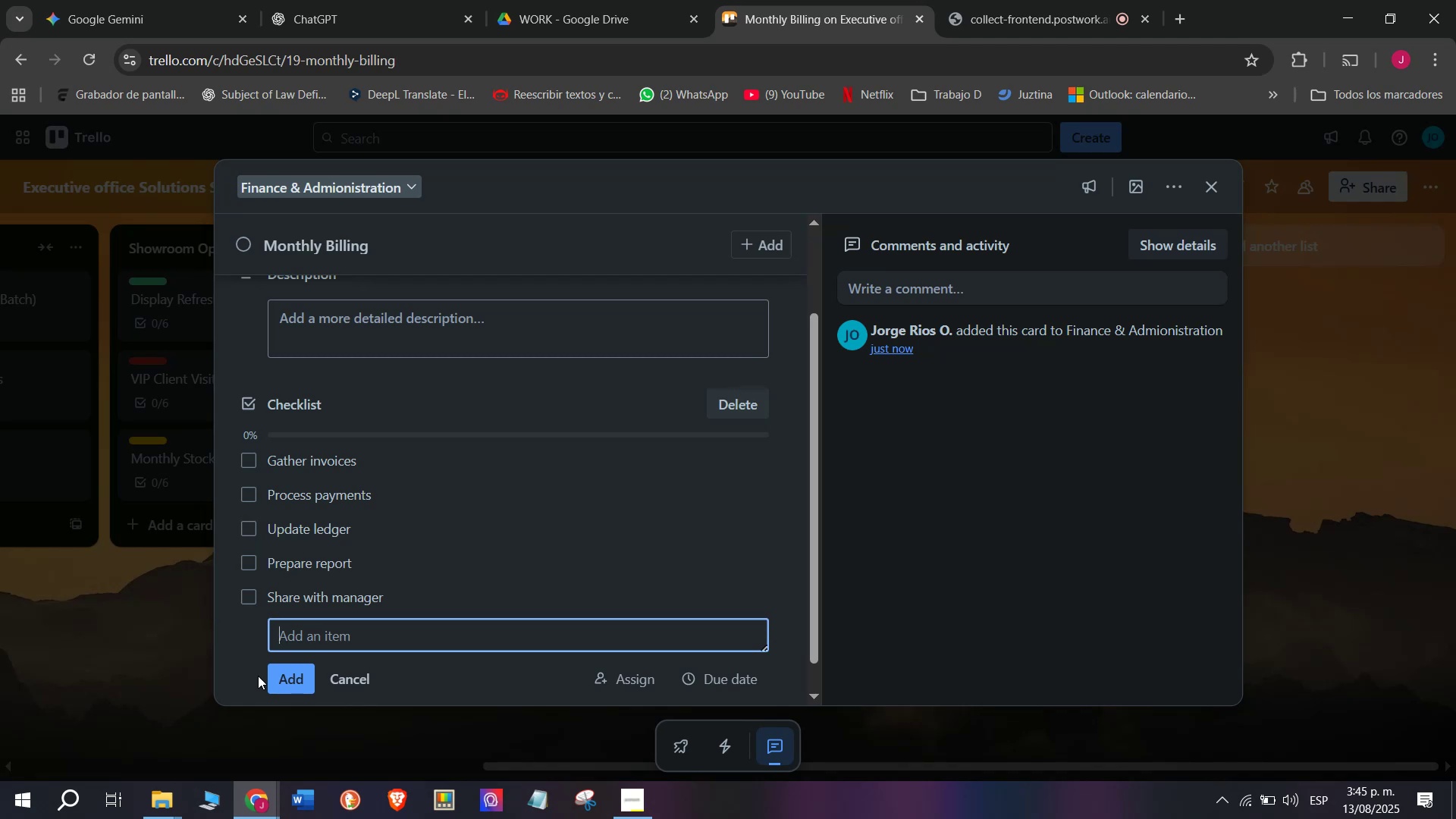 
wait(18.64)
 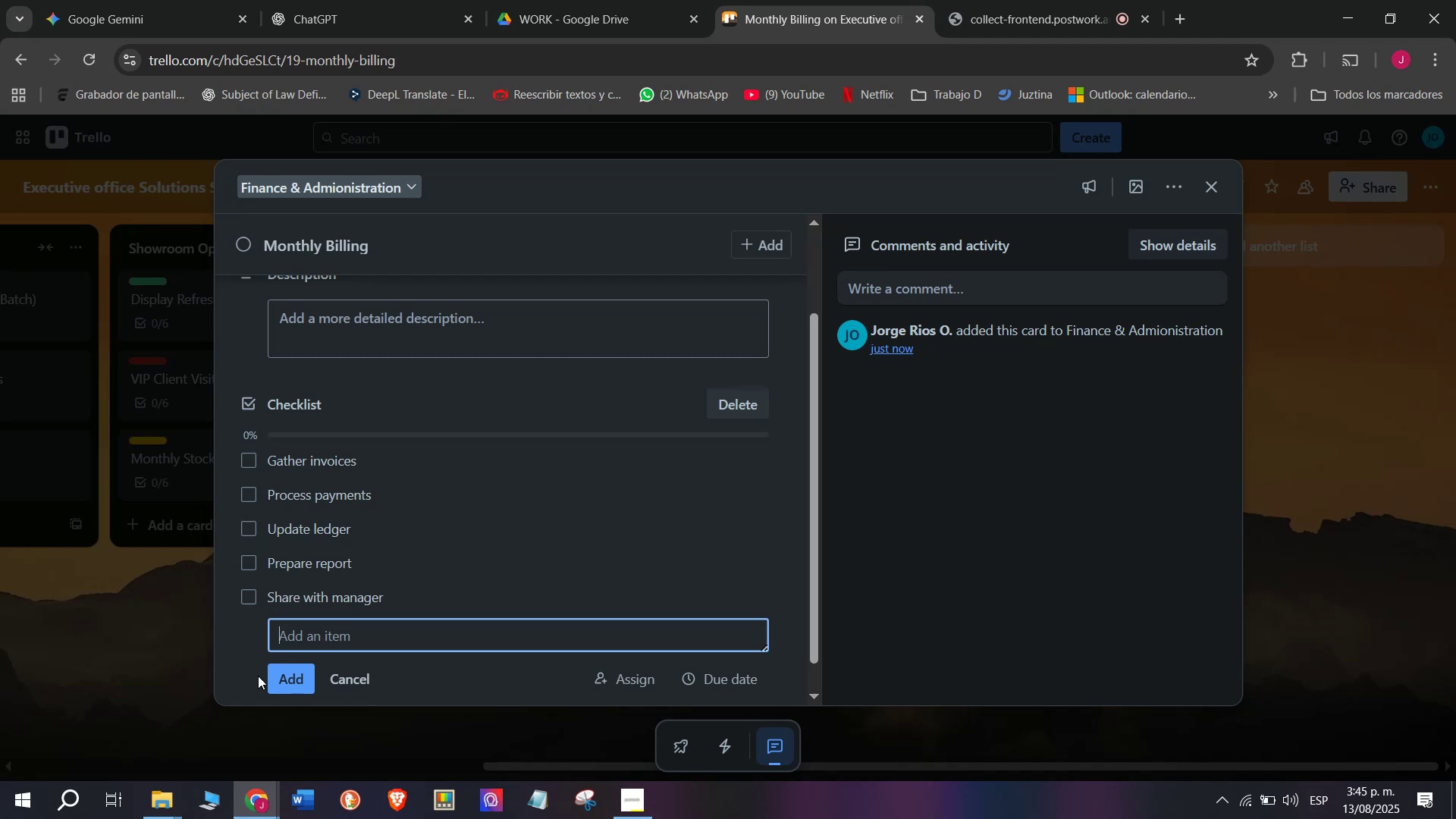 
type(Archive )
 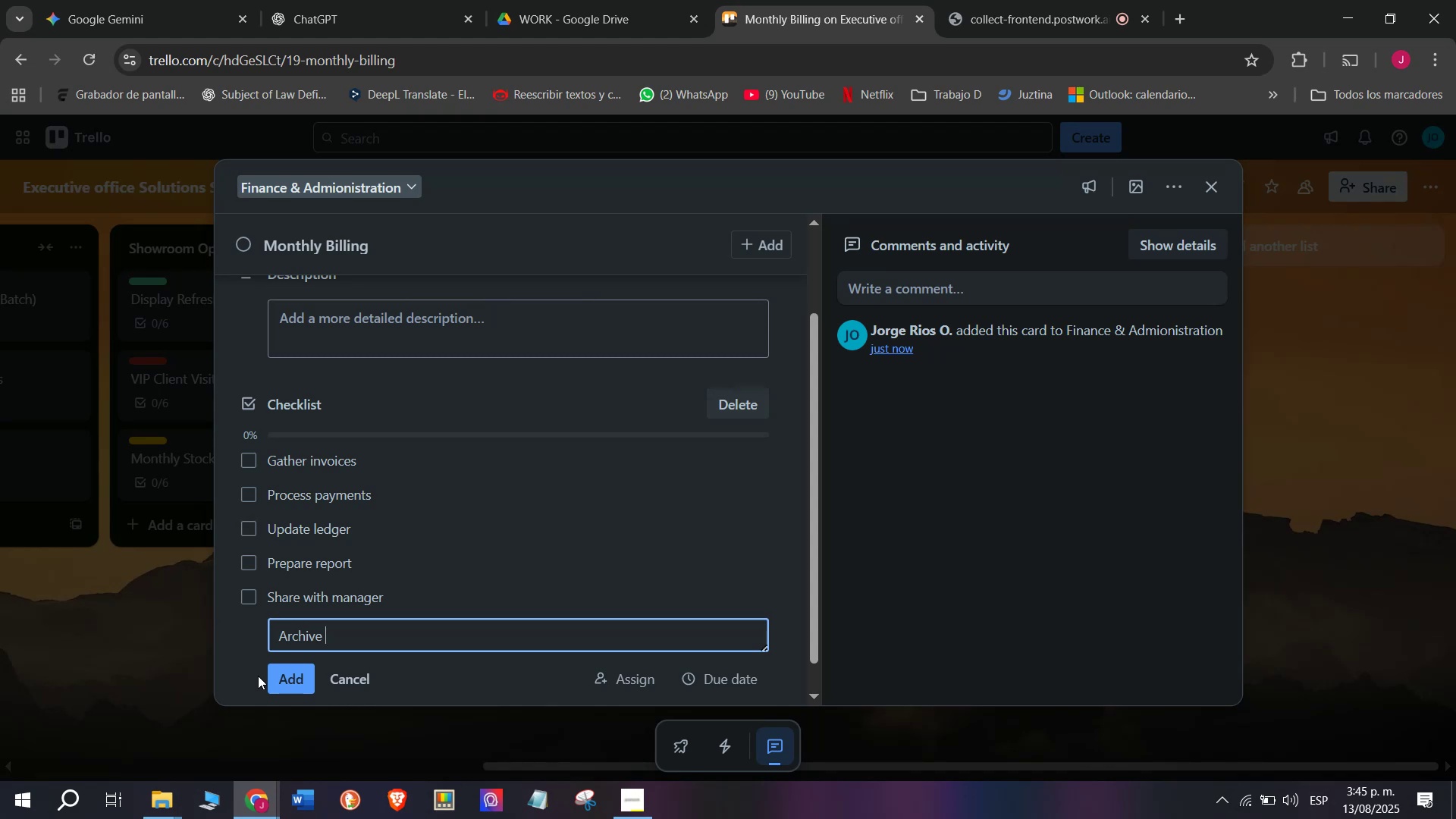 
type(documents)
 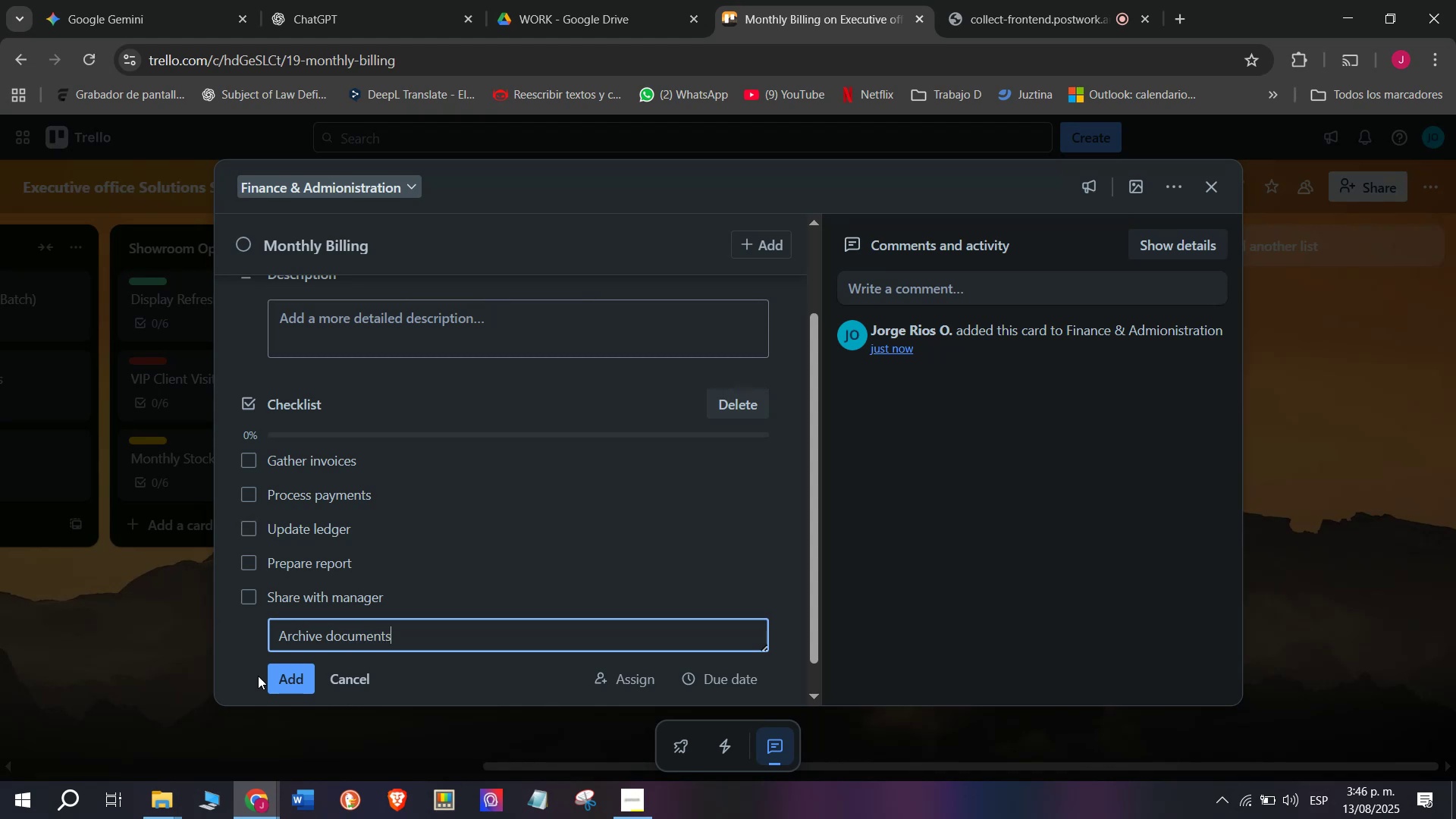 
key(Enter)
 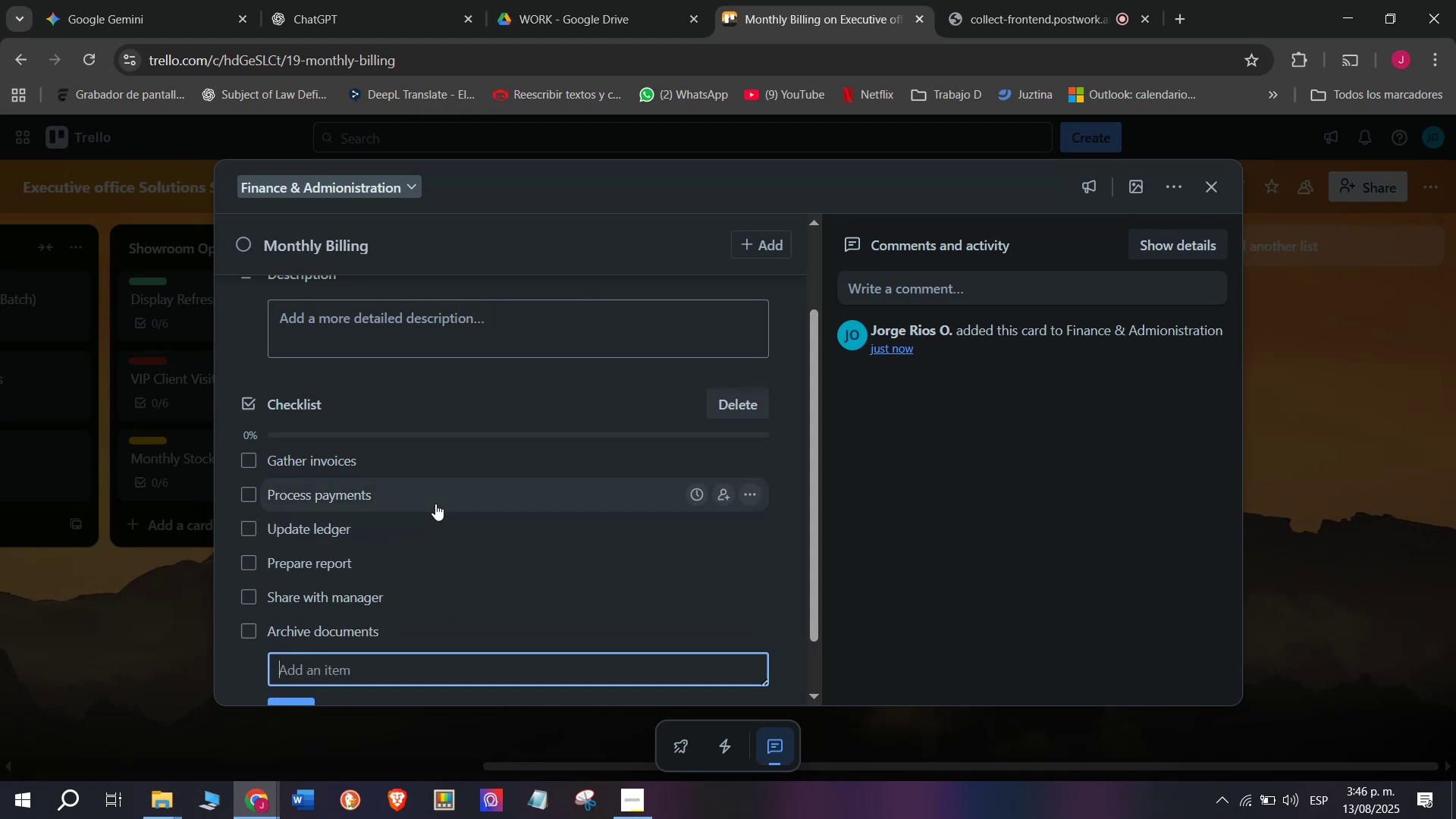 
scroll: coordinate [454, 306], scroll_direction: up, amount: 4.0
 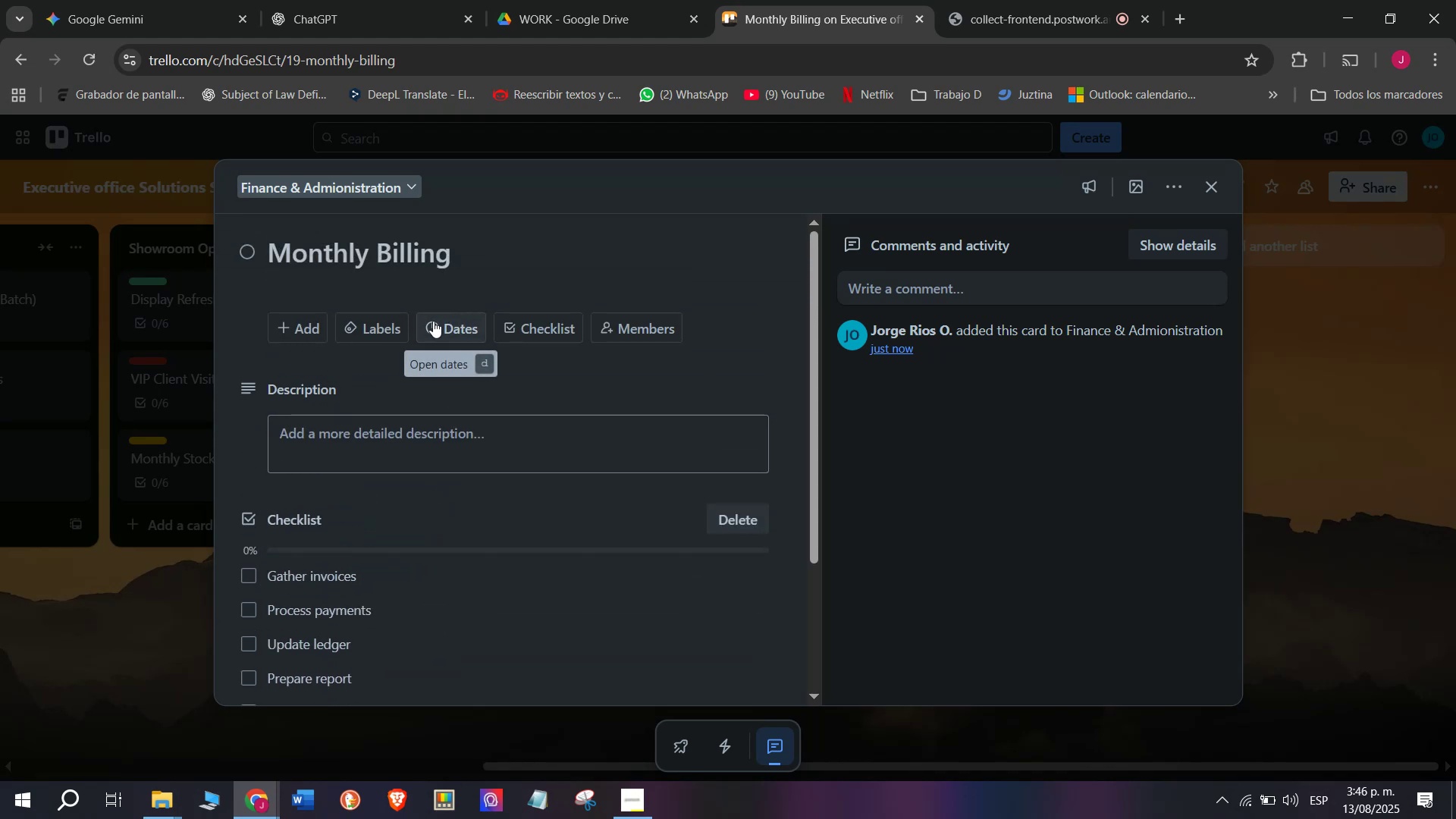 
left_click([433, 321])
 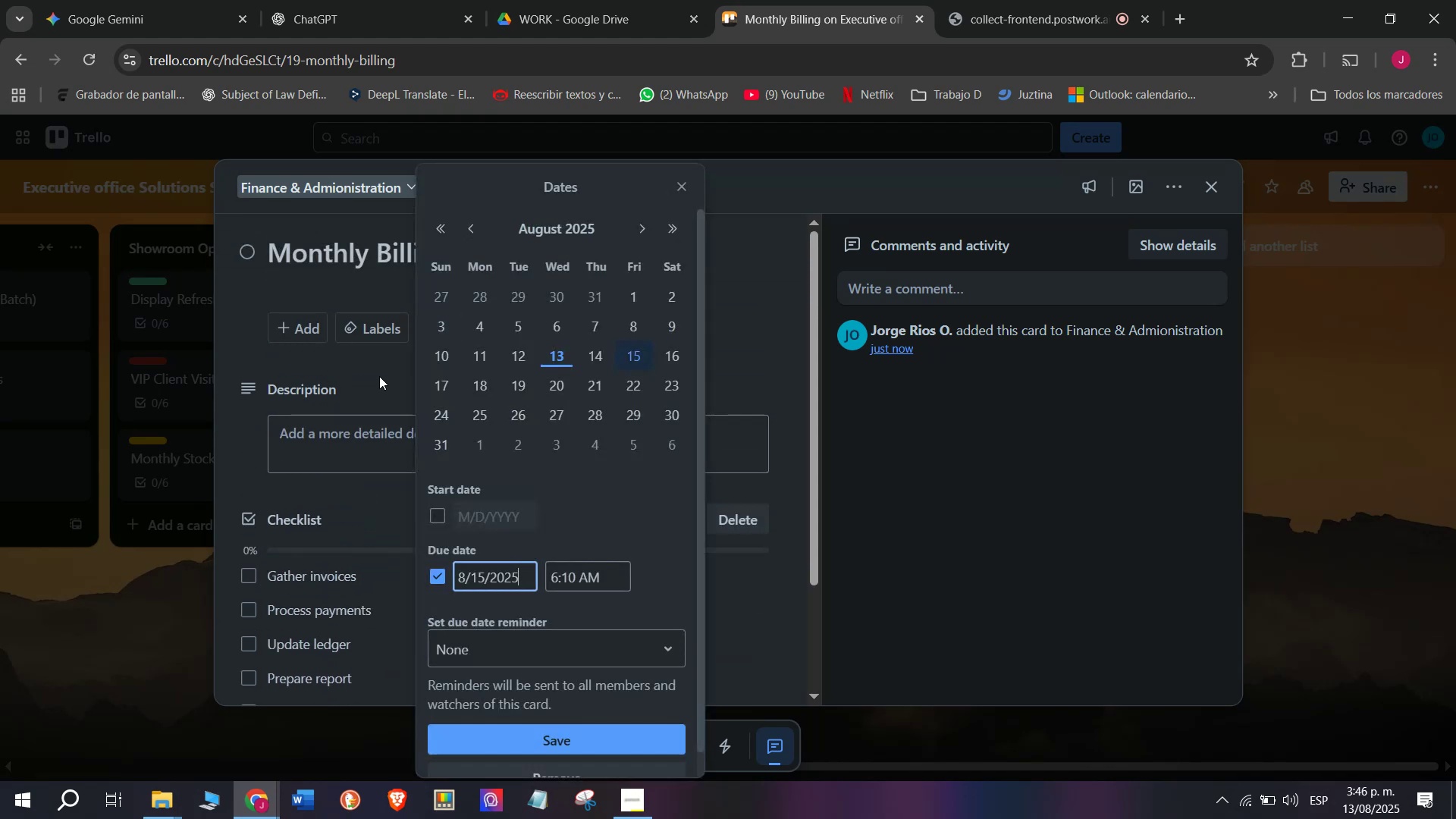 
left_click([372, 348])
 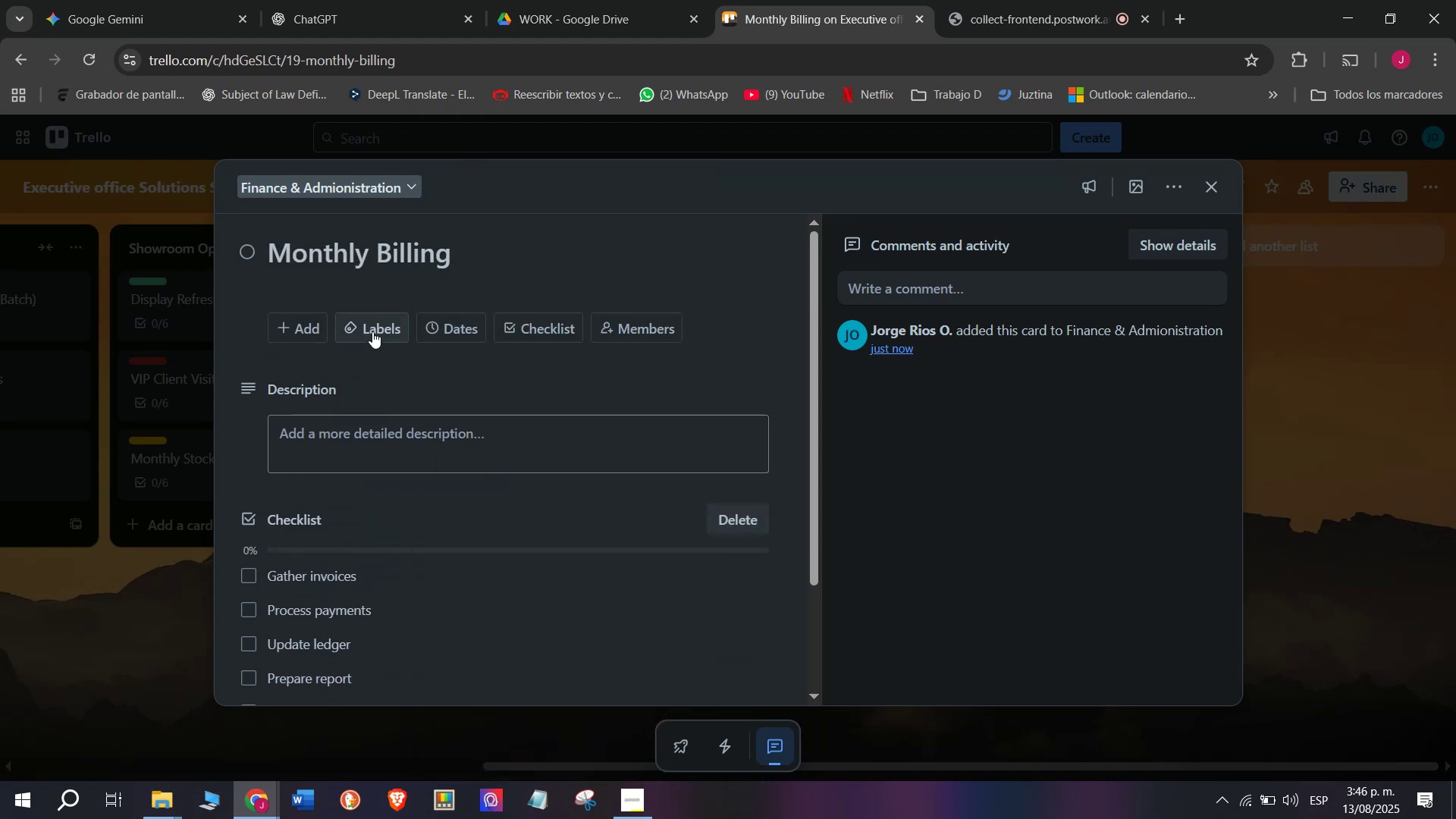 
left_click([372, 331])
 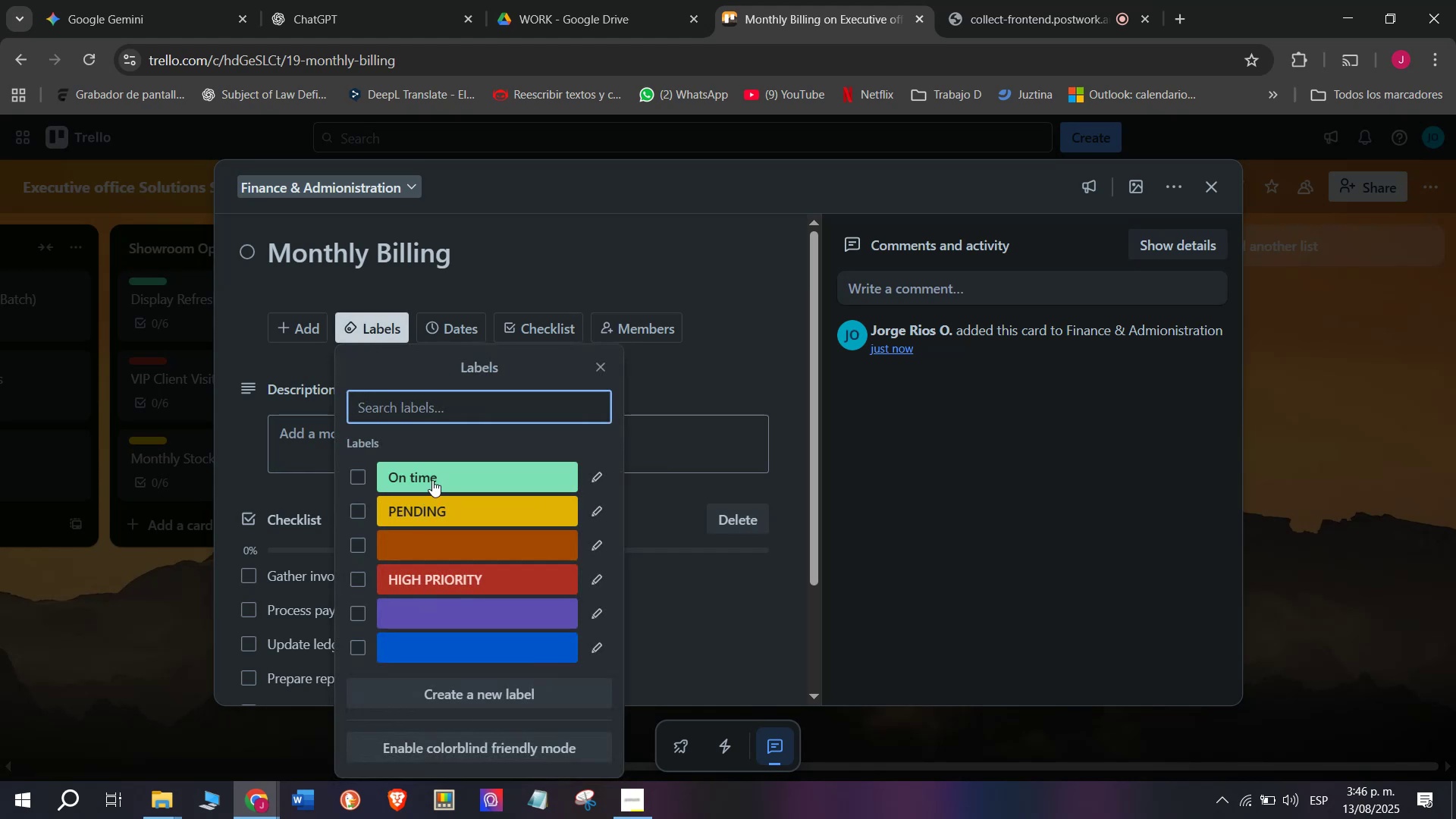 
left_click([435, 476])
 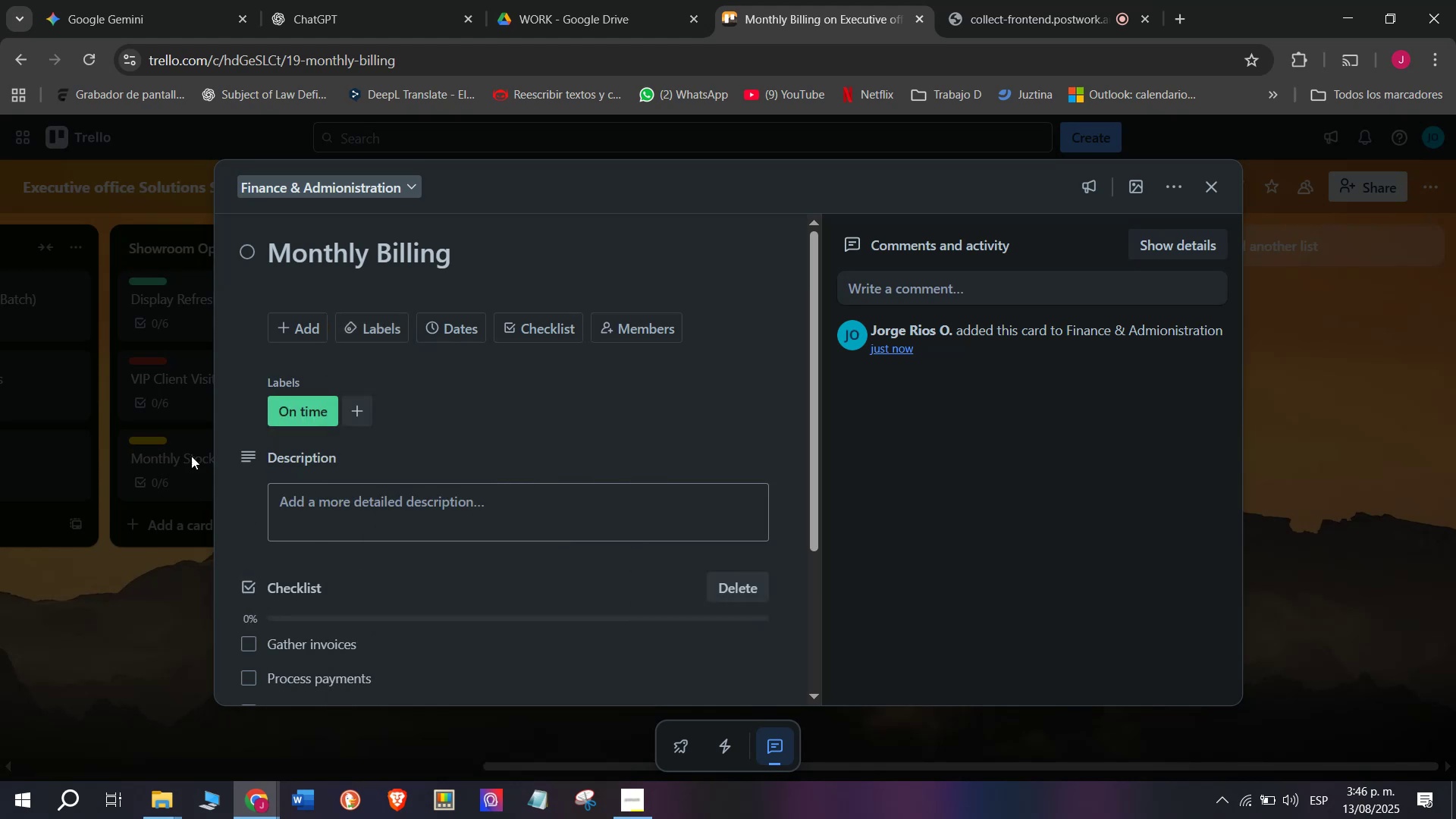 
double_click([127, 573])
 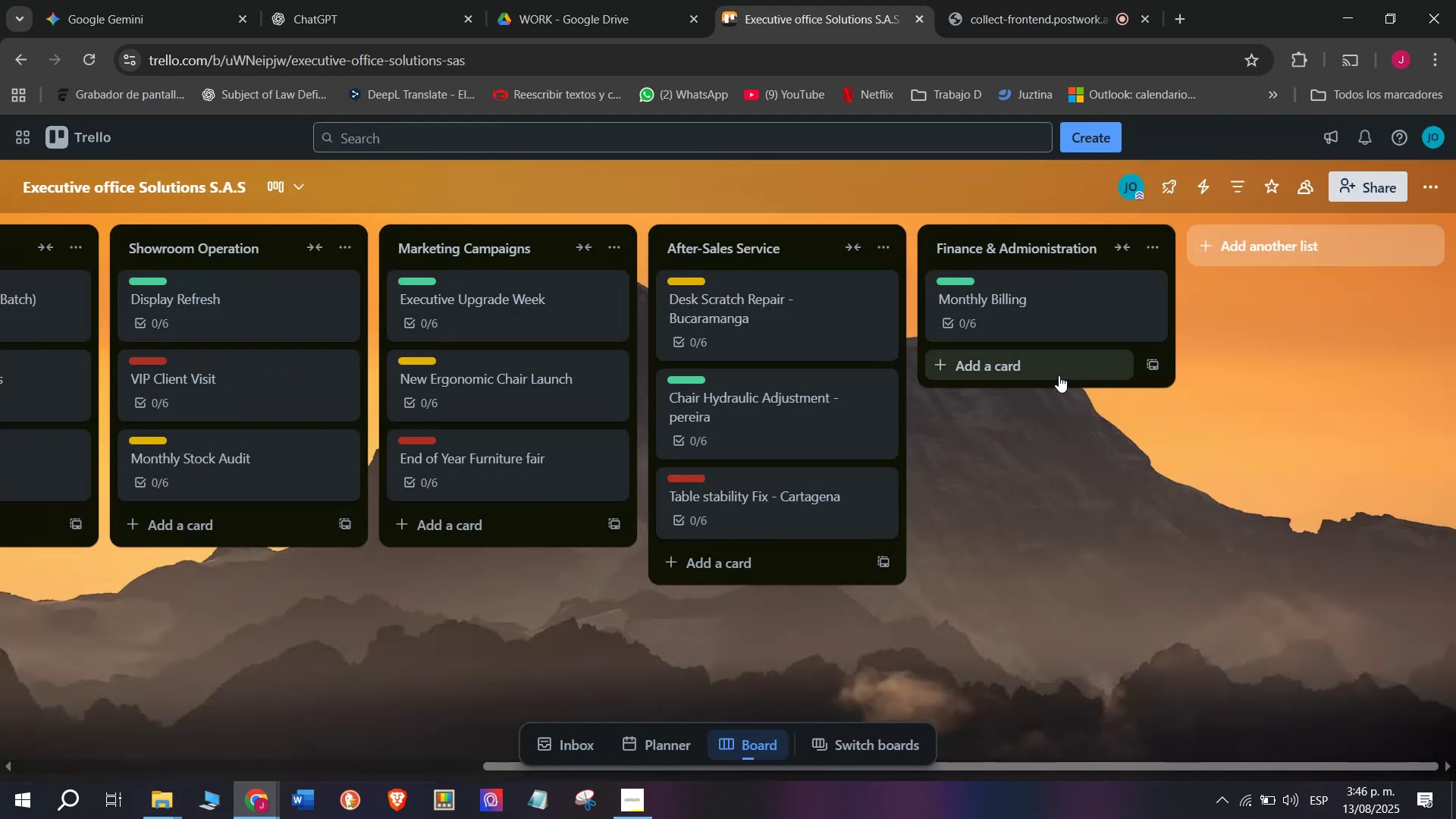 
left_click([1056, 356])
 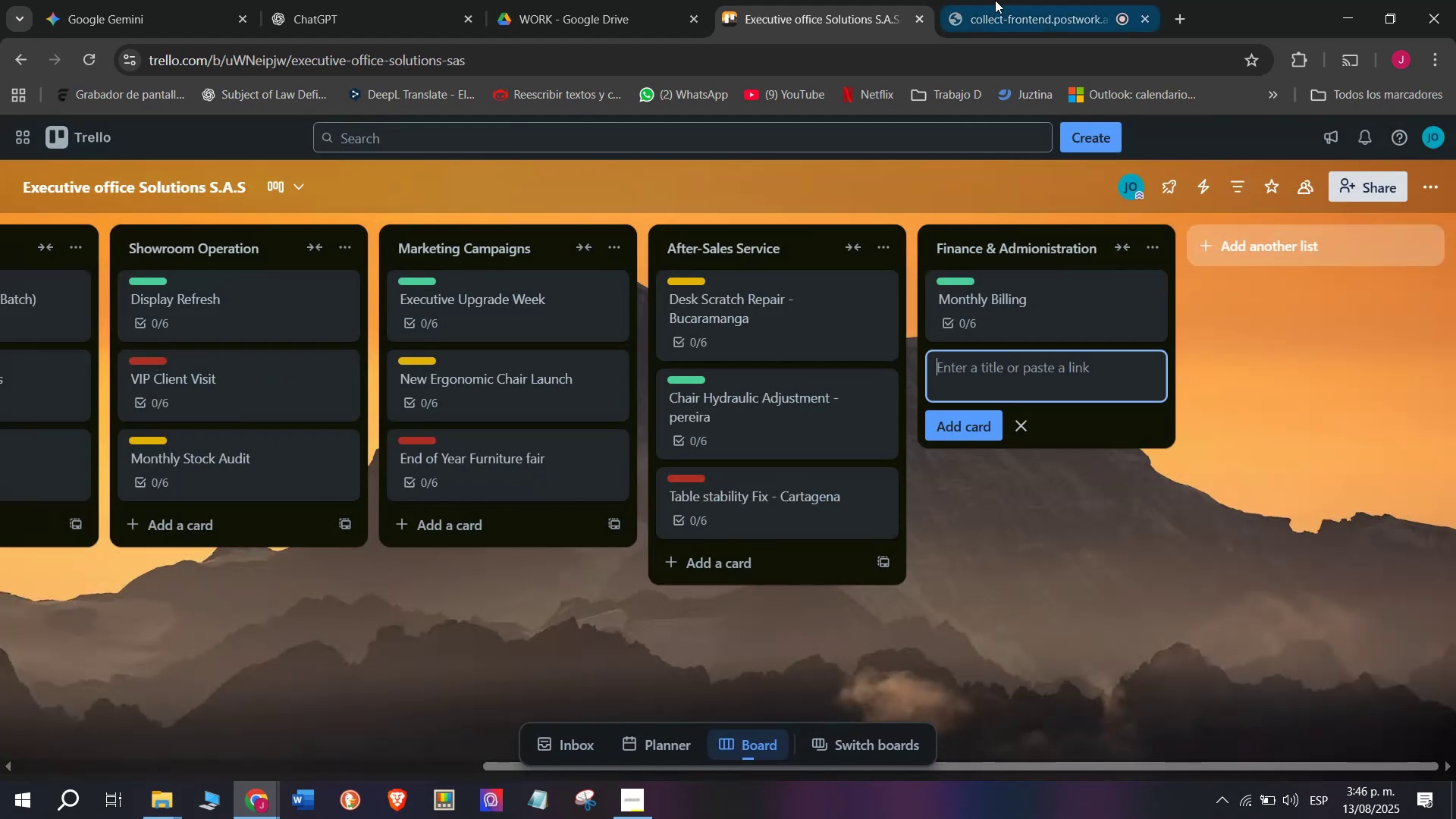 
left_click([1014, 0])
 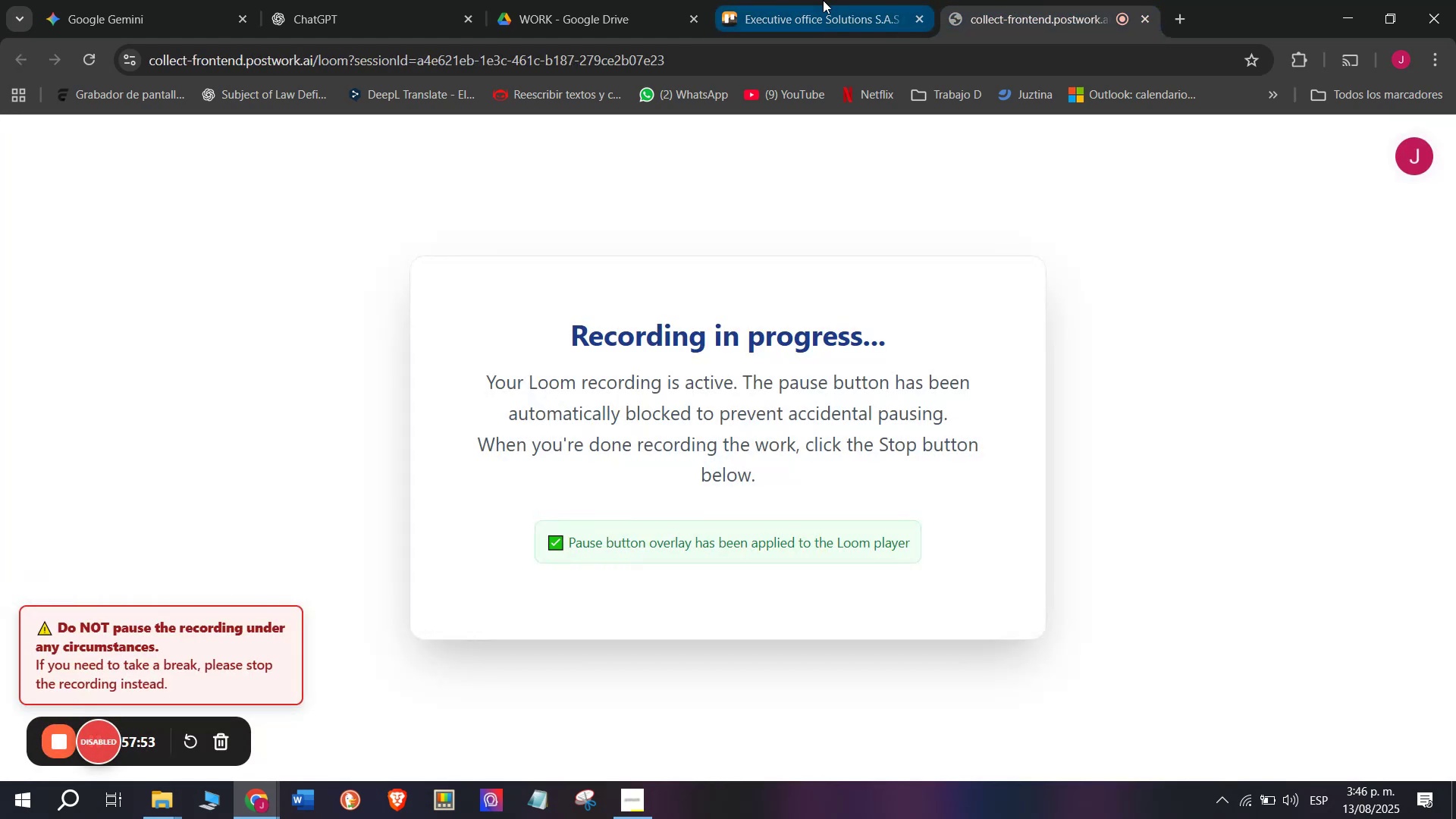 
left_click([823, 0])
 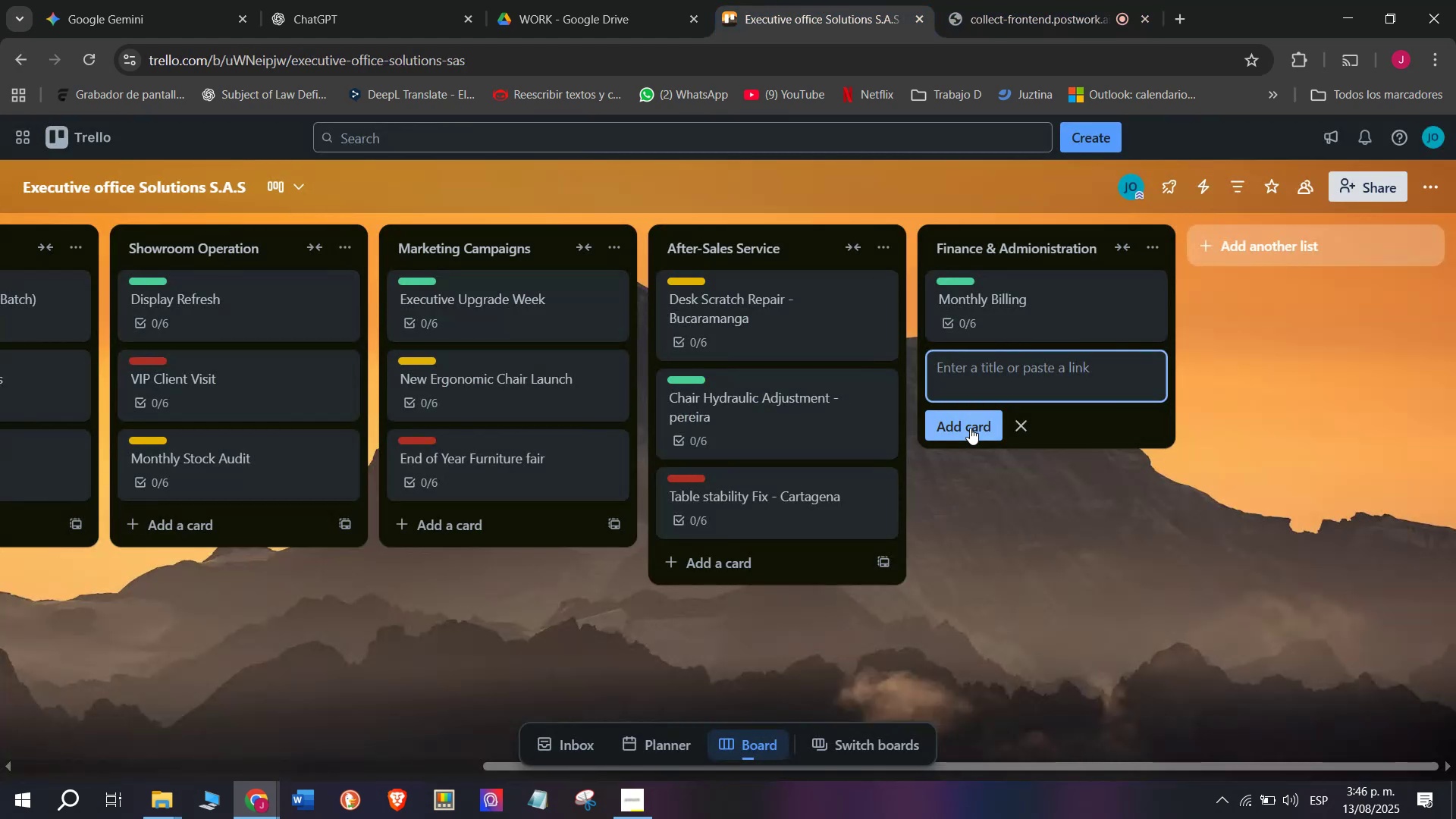 
type(Supplier p)
key(Backspace)
type(Payment - Leather Provider)
 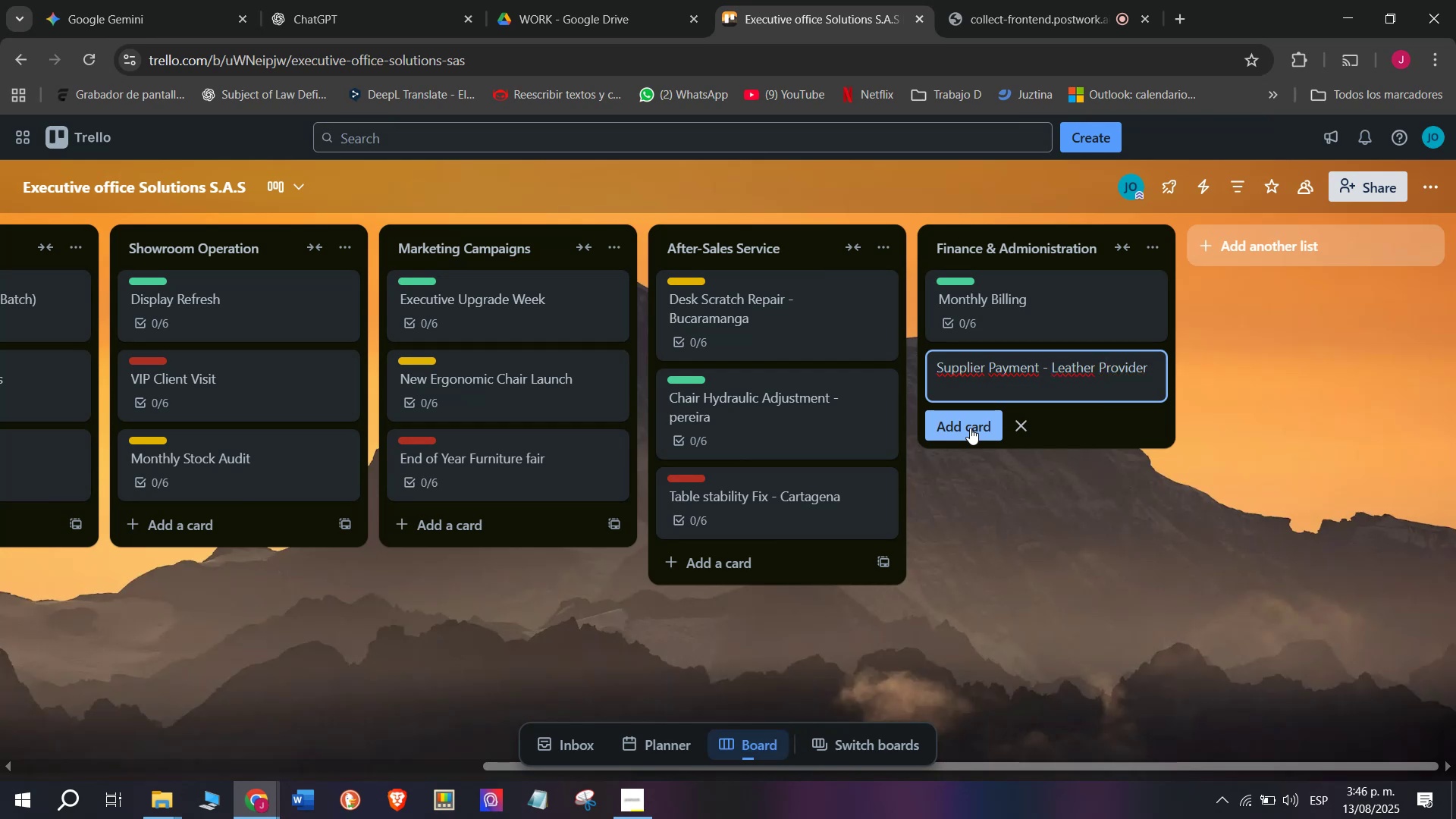 
key(Enter)
 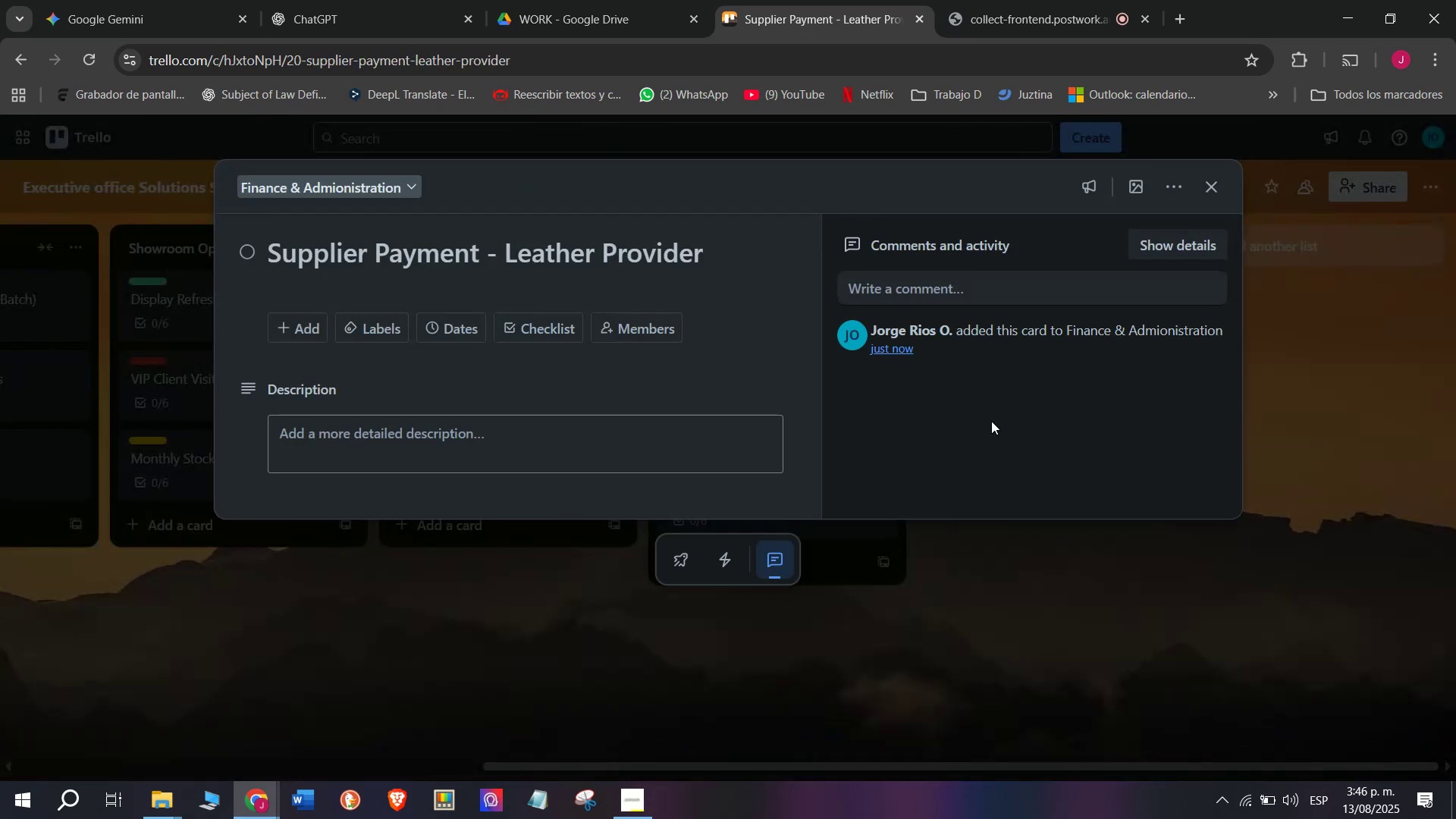 
wait(5.08)
 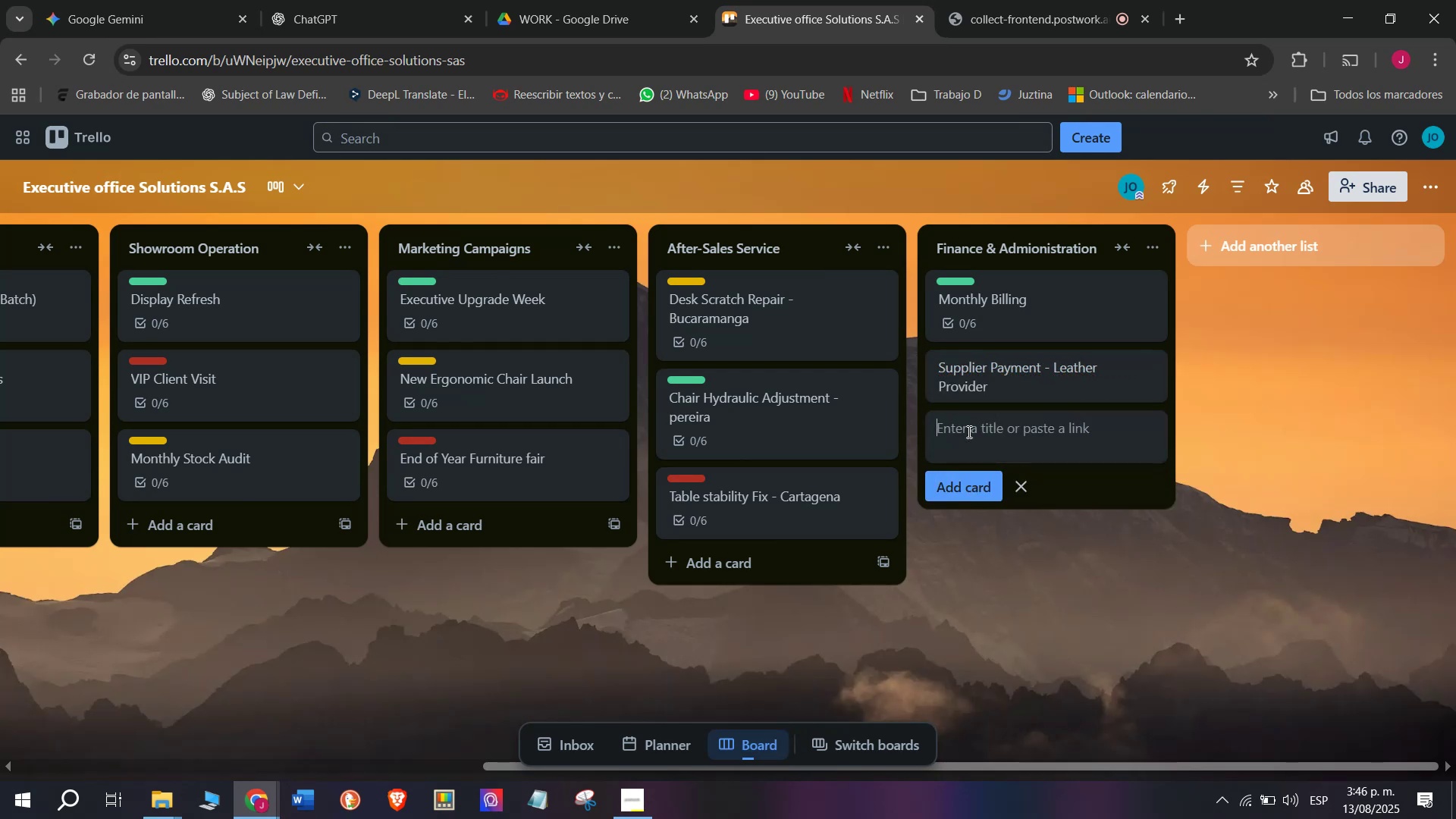 
left_click([527, 340])
 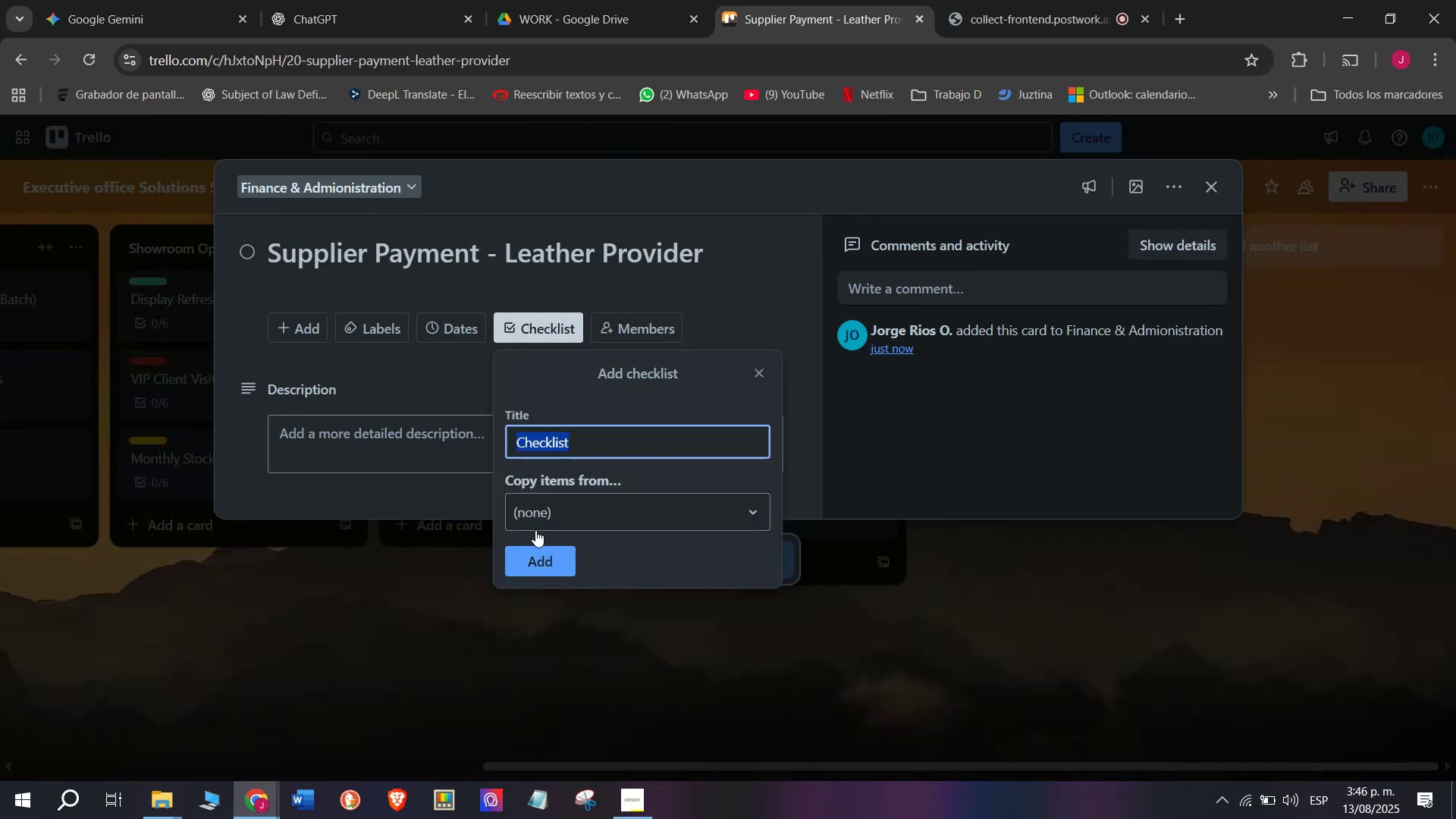 
left_click([547, 566])
 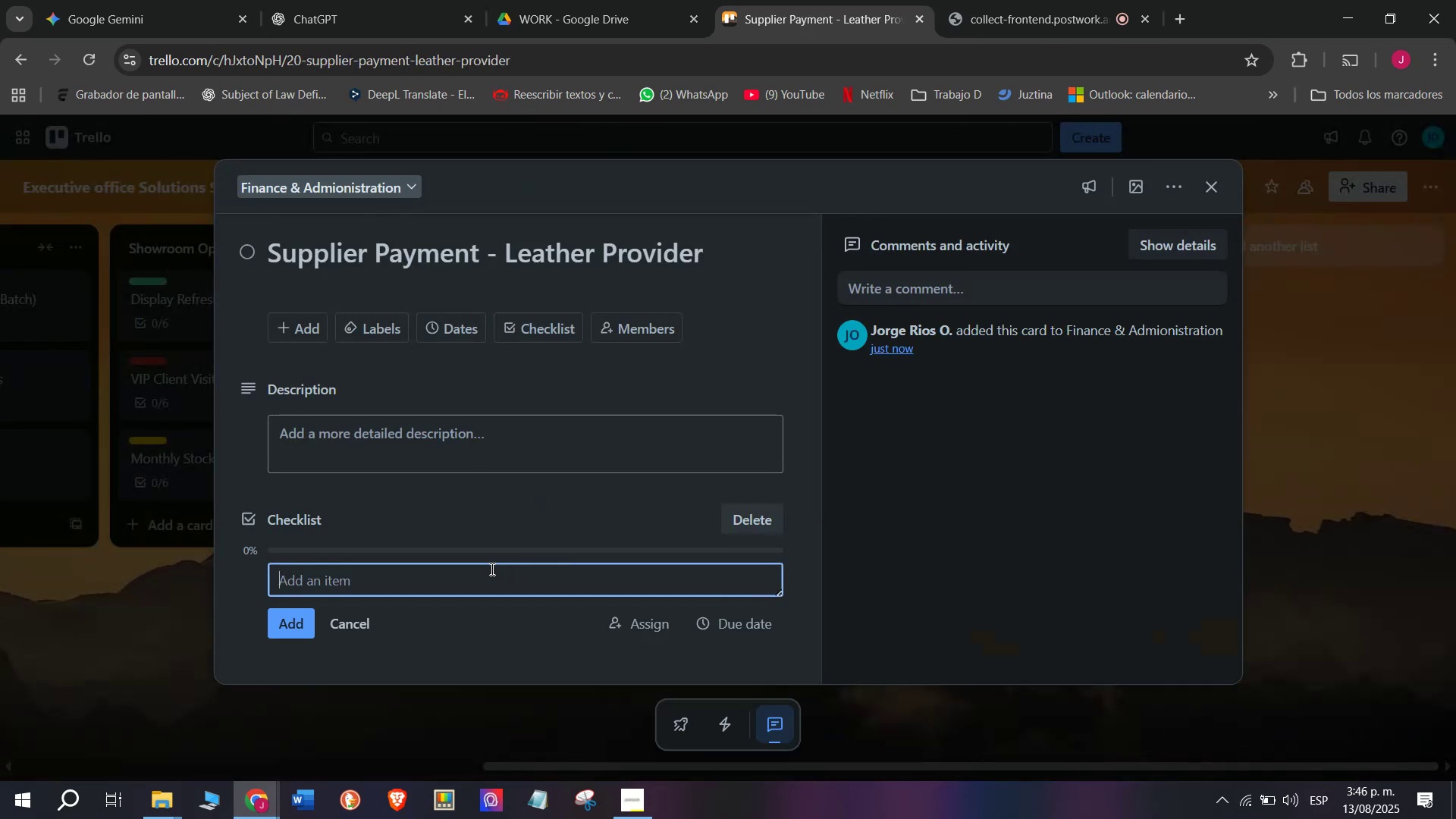 
type(Verify invoice)
 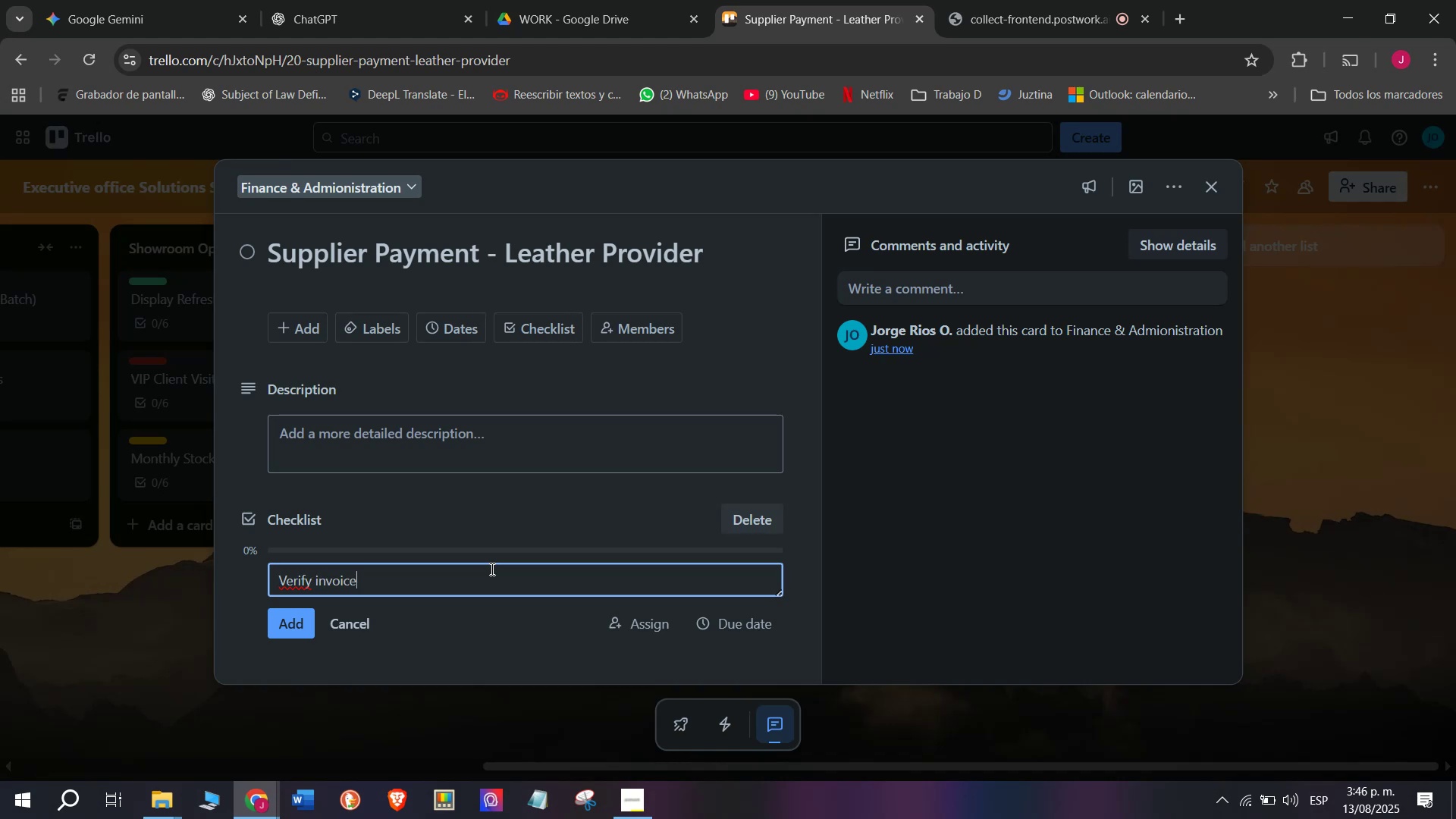 
key(Enter)
 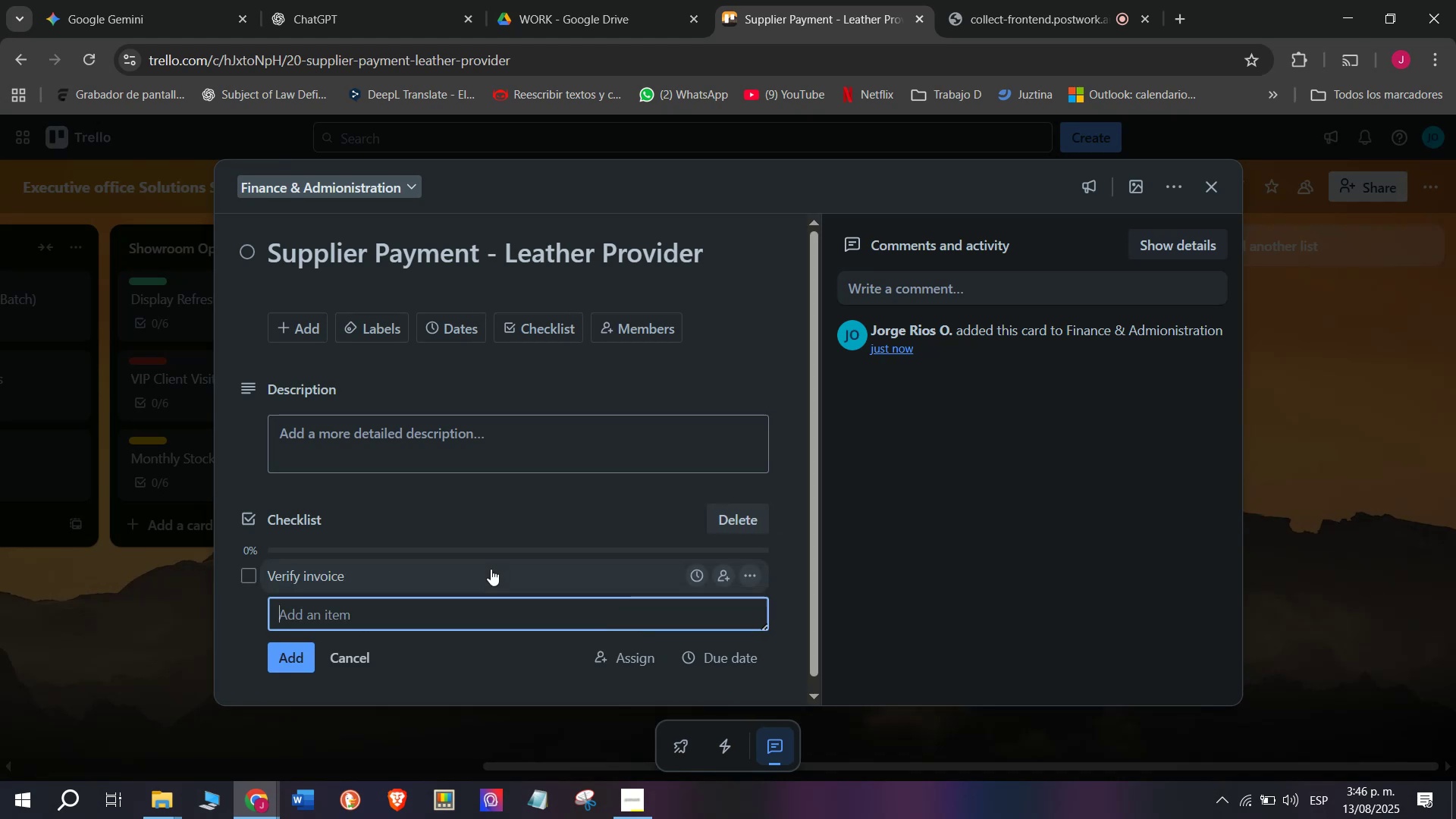 
type(Approve payment)
 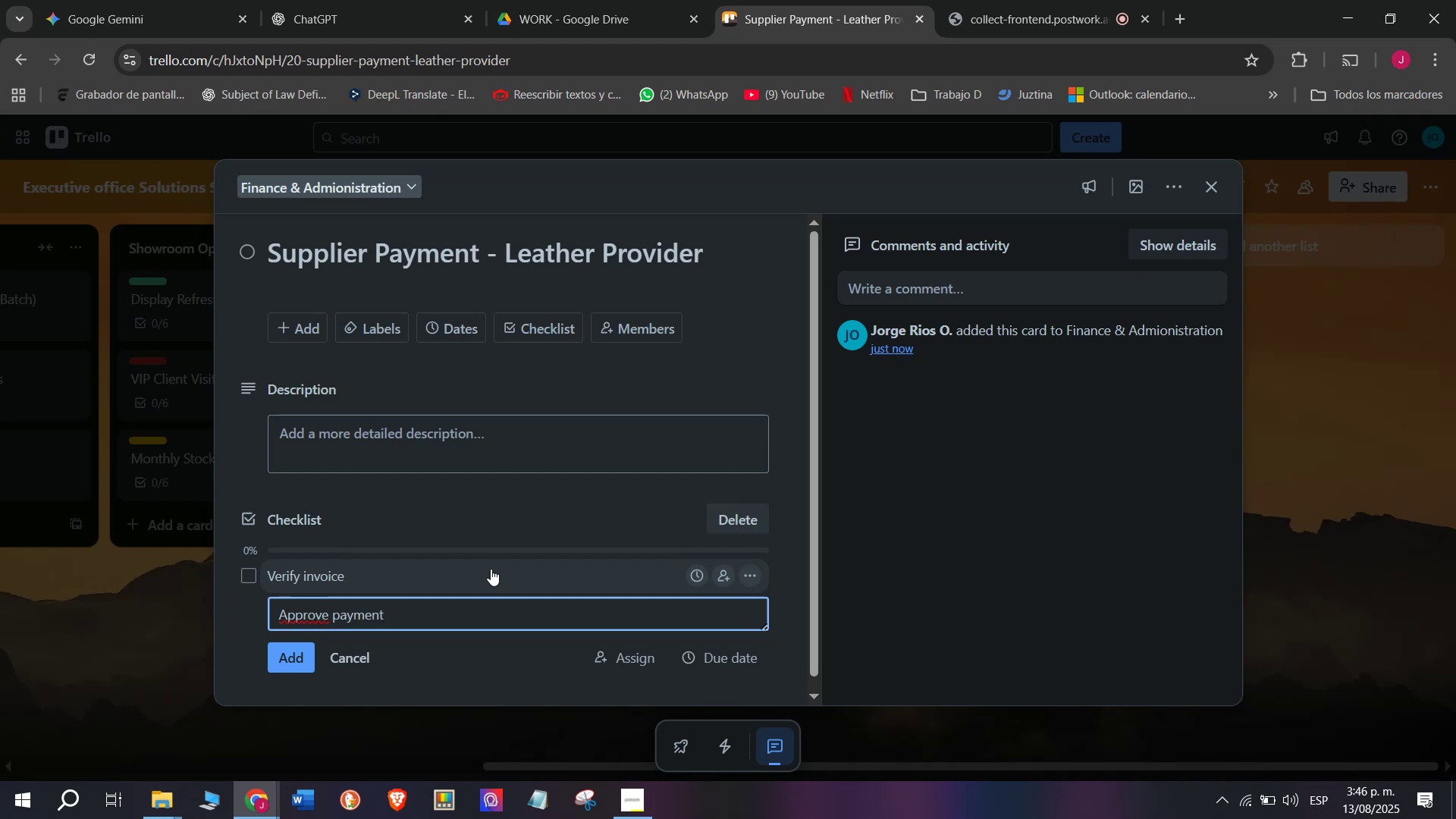 
key(Enter)
 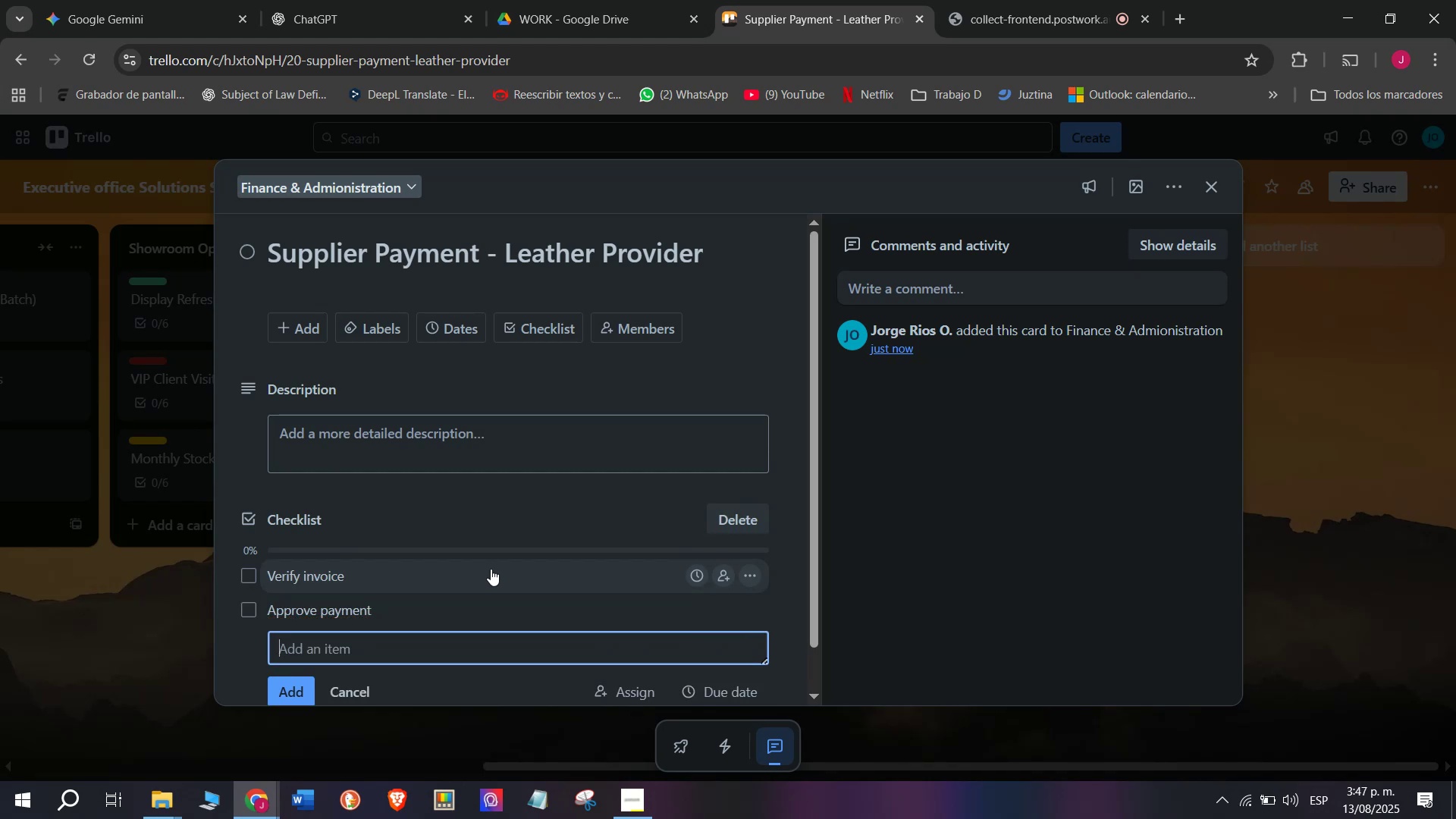 
type(Send transfer)
 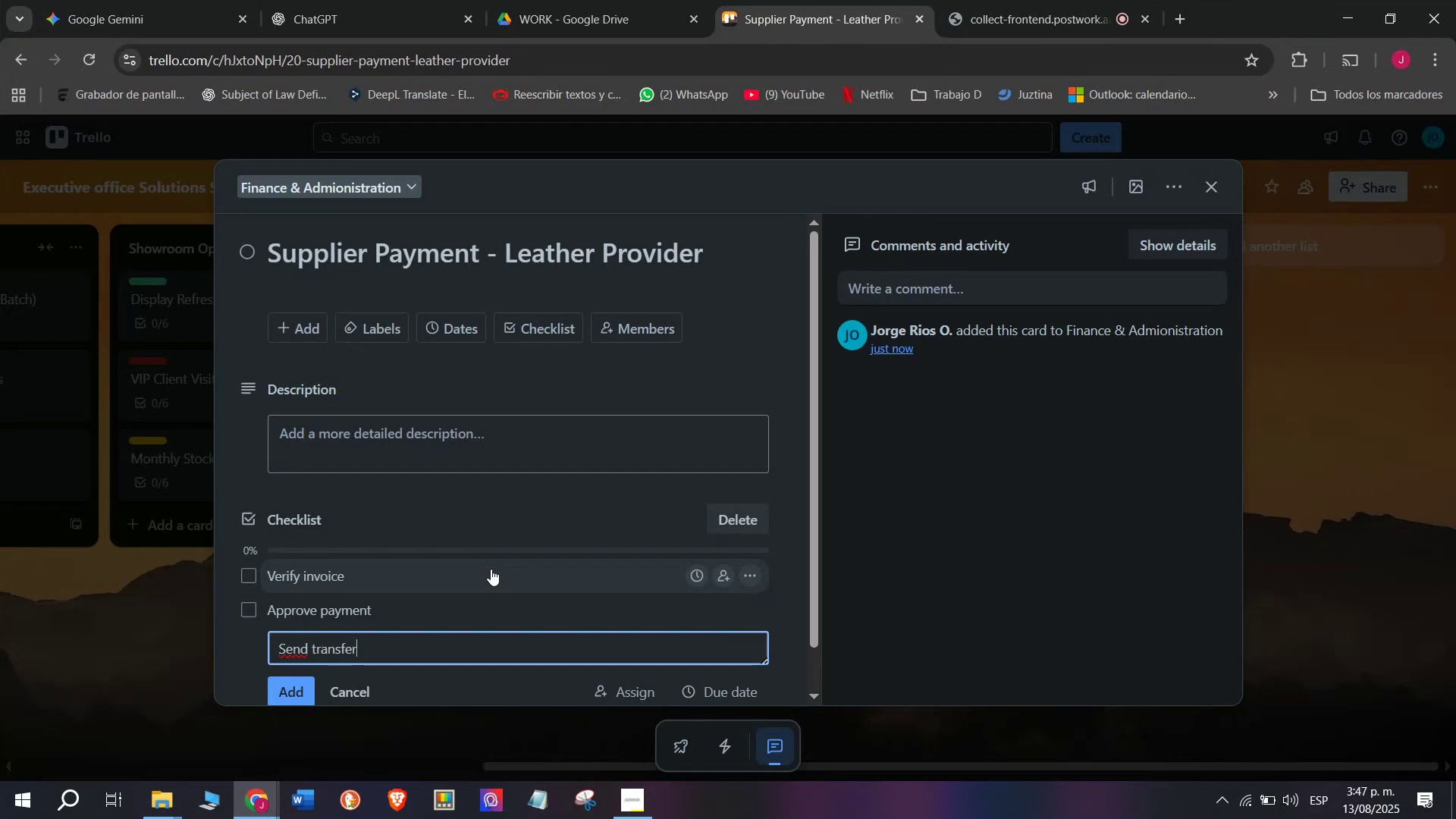 
key(Enter)
 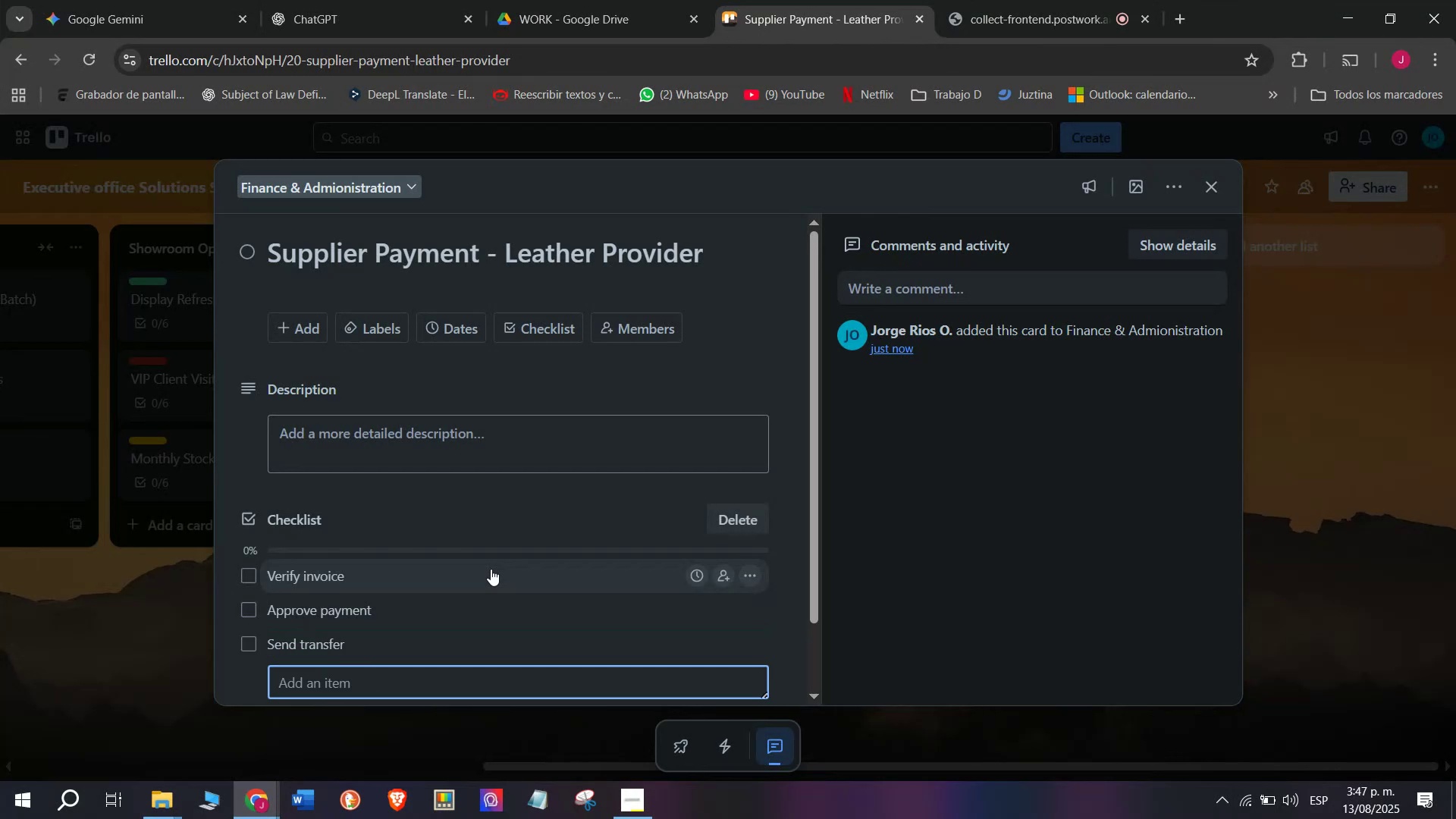 
key(CapsLock)
 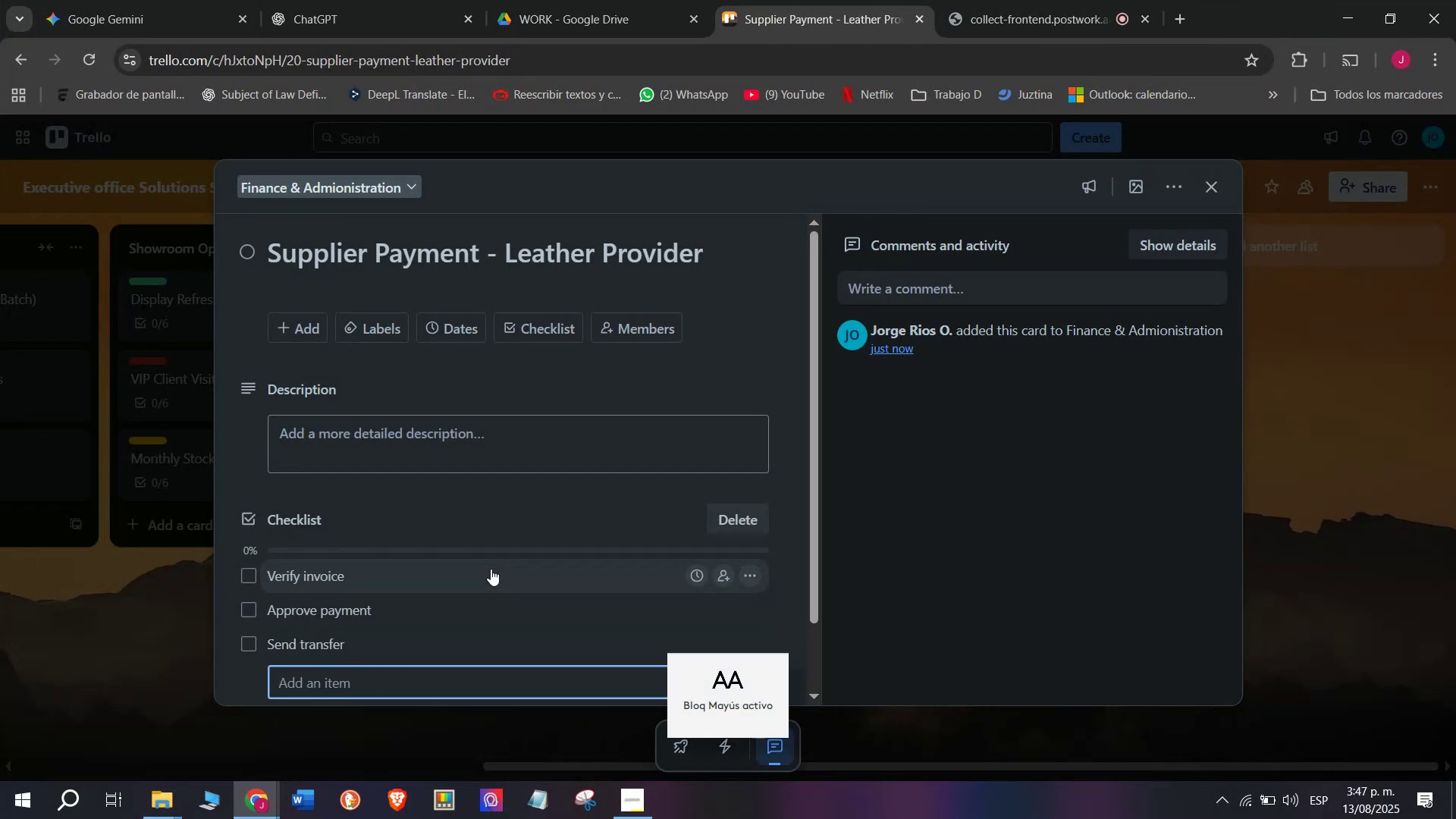 
key(B)
 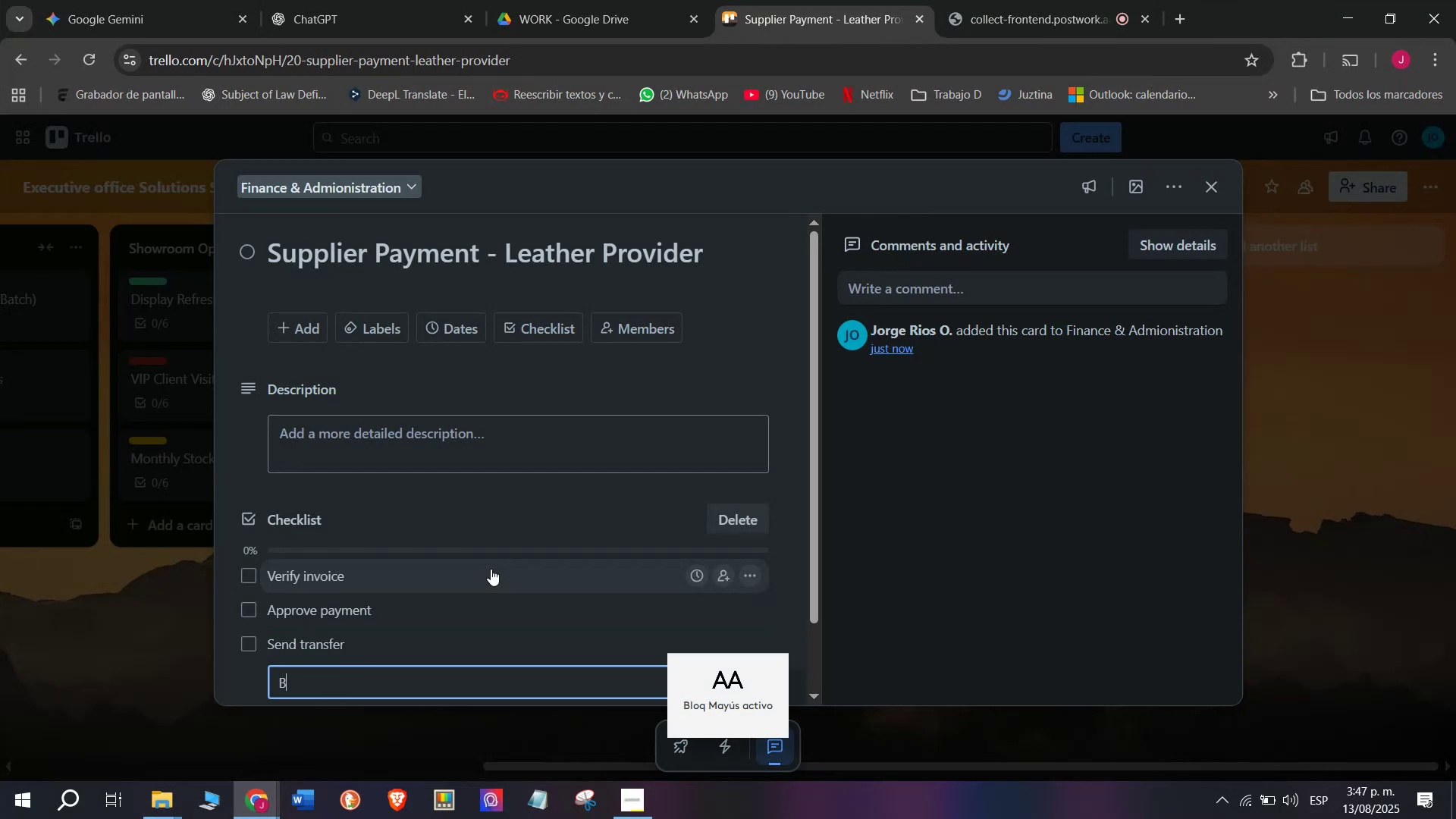 
key(Backspace)
 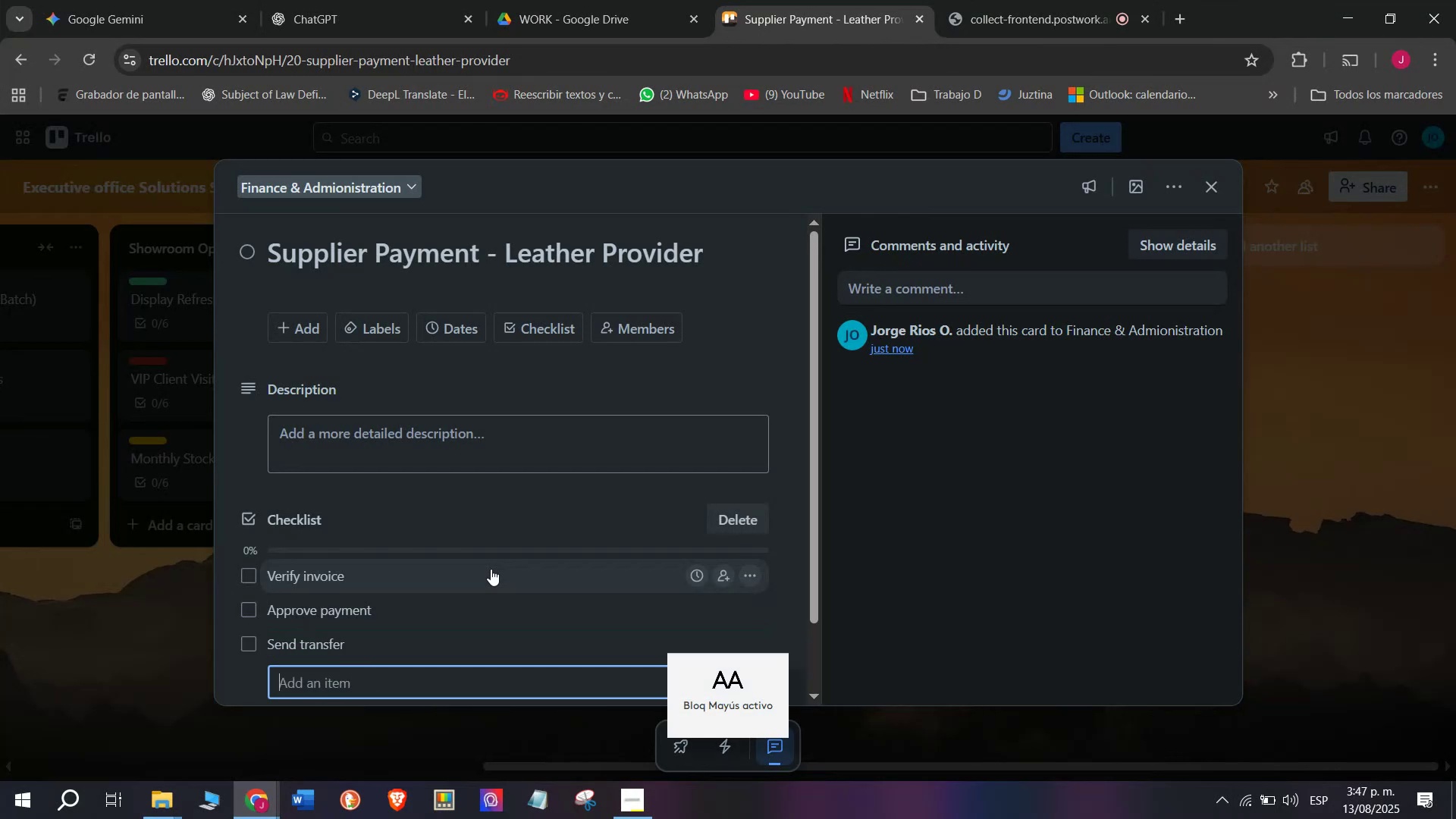 
key(N)
 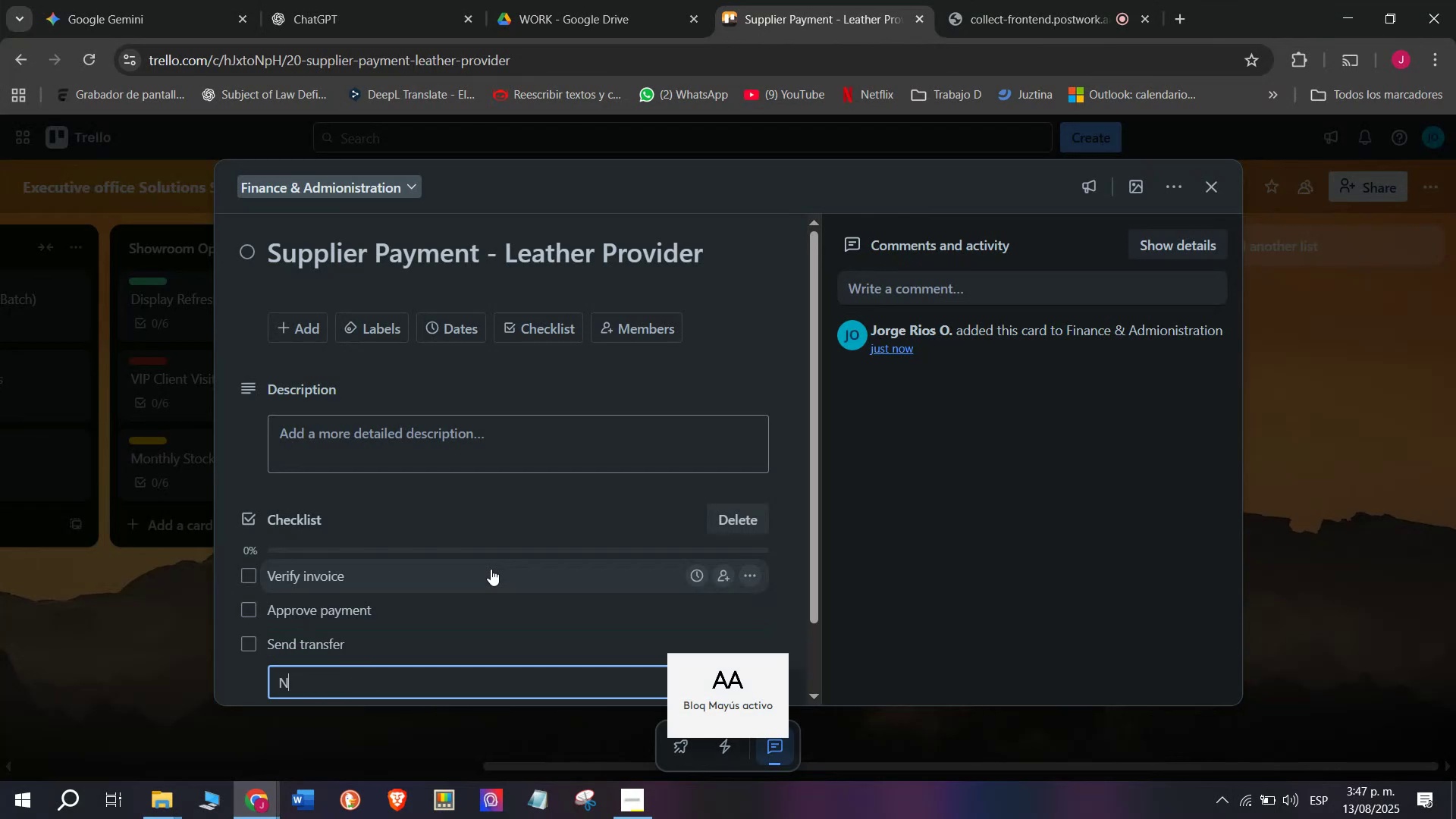 
key(CapsLock)
 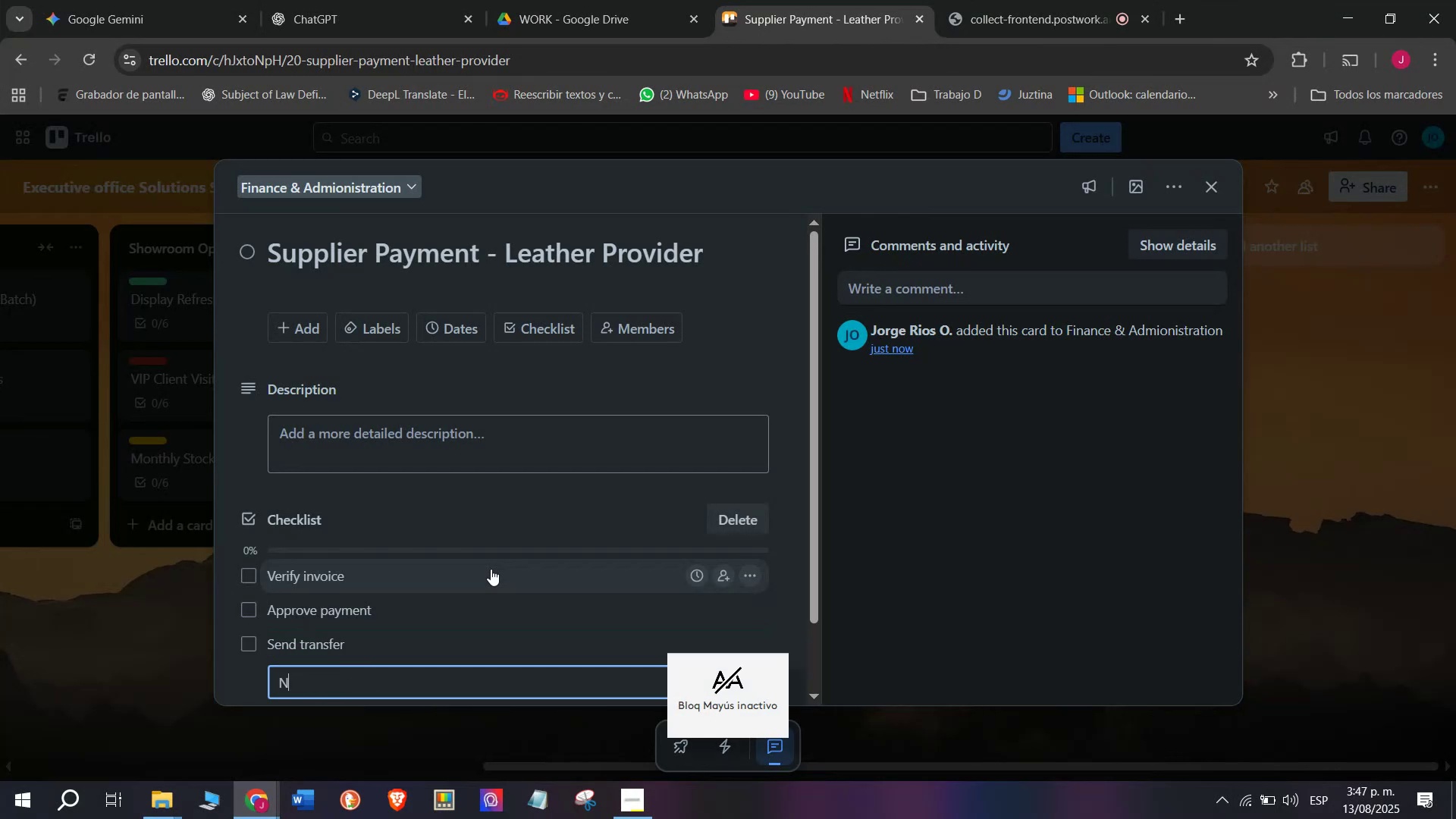 
key(O)
 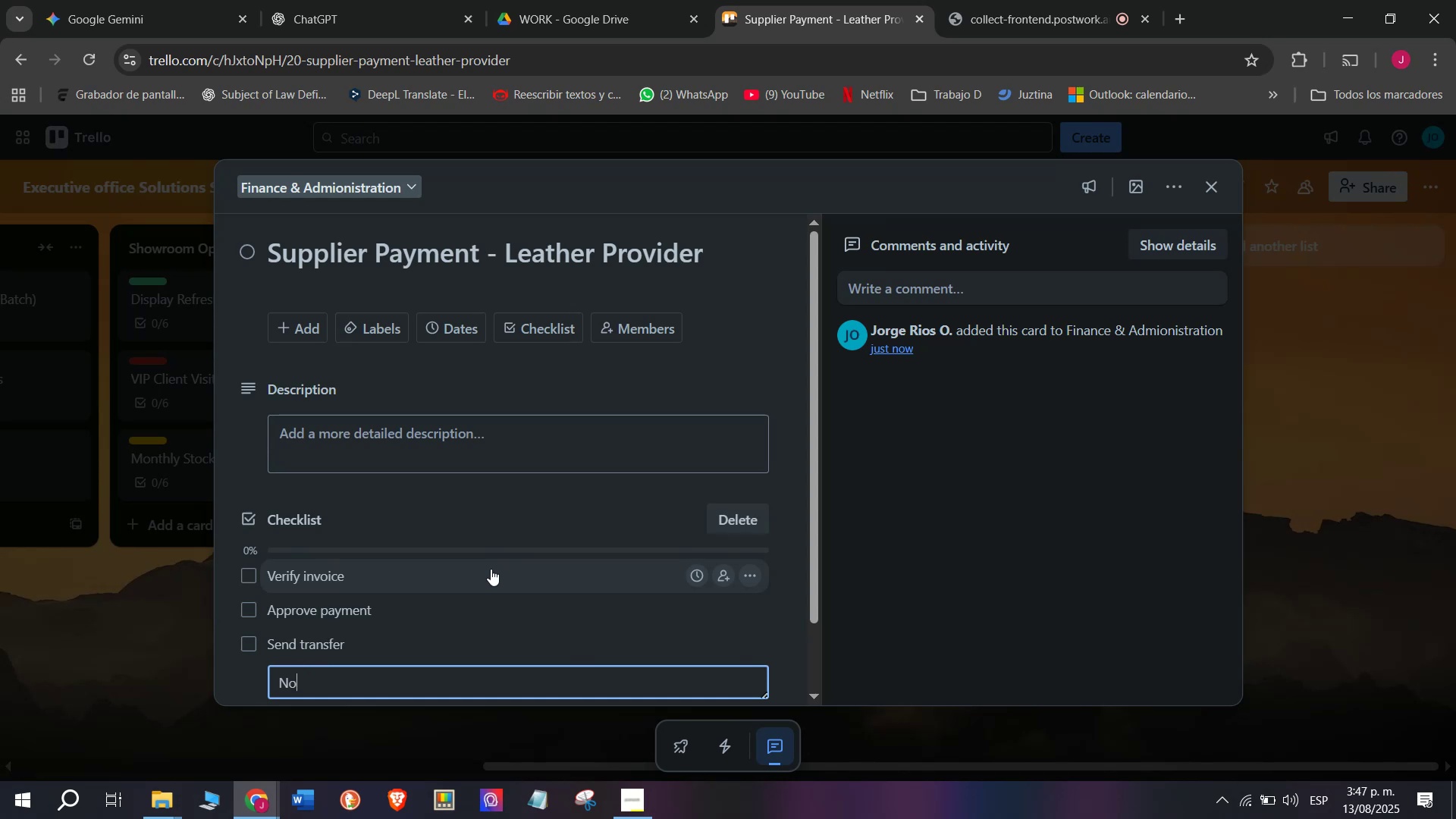 
wait(15.64)
 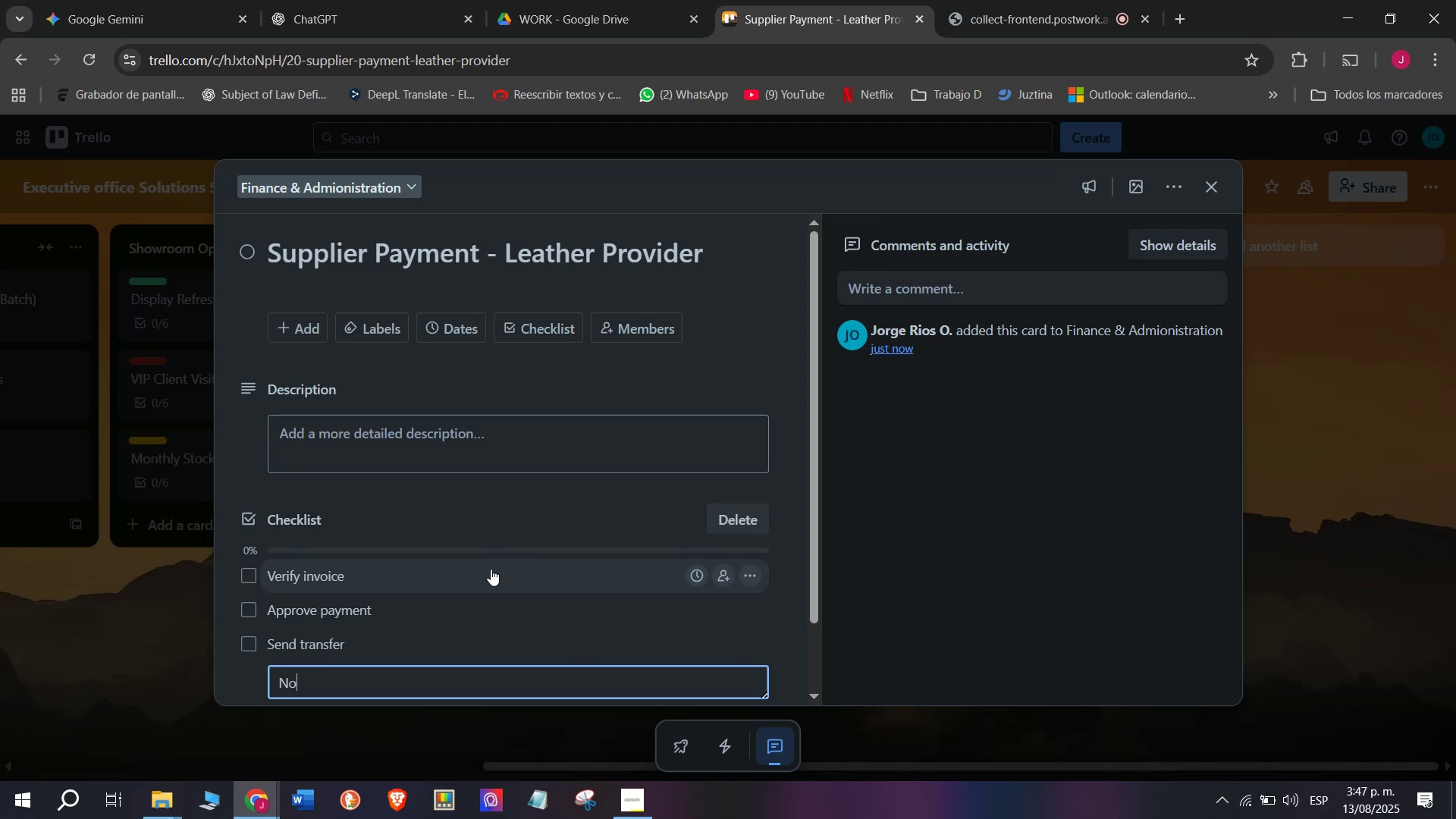 
type(tify supplier)
 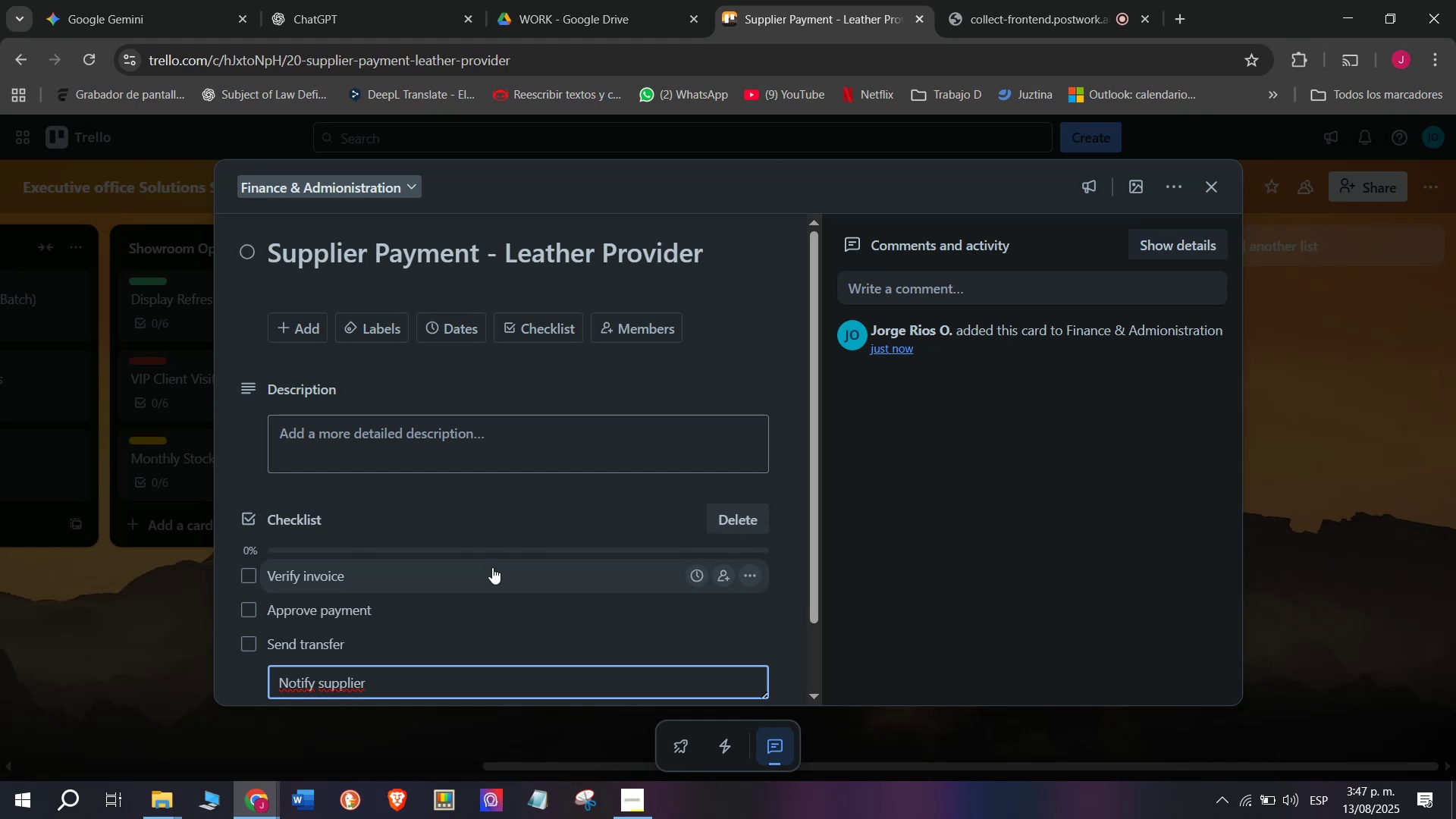 
key(Enter)
 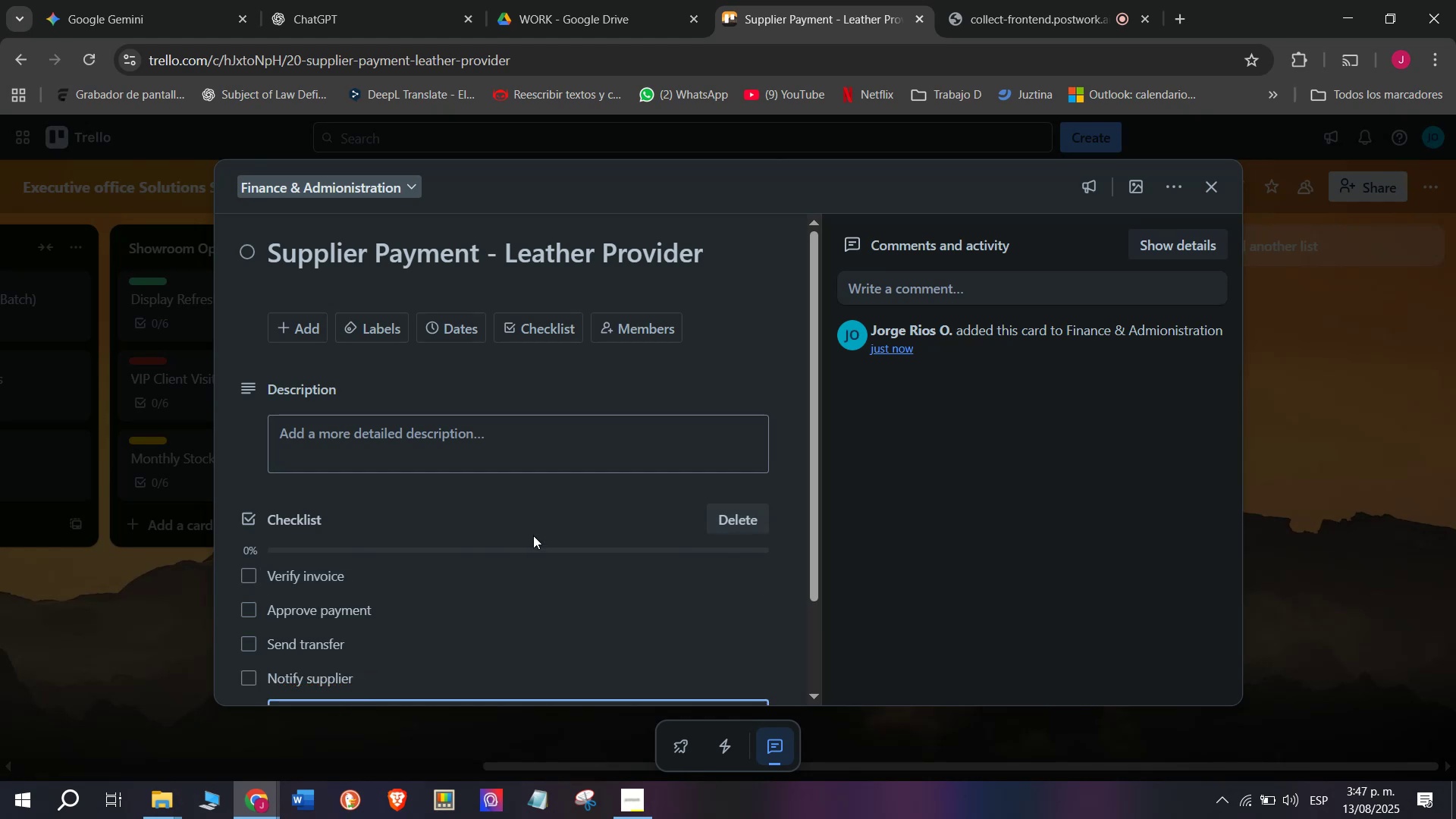 
scroll: coordinate [533, 535], scroll_direction: down, amount: 6.0
 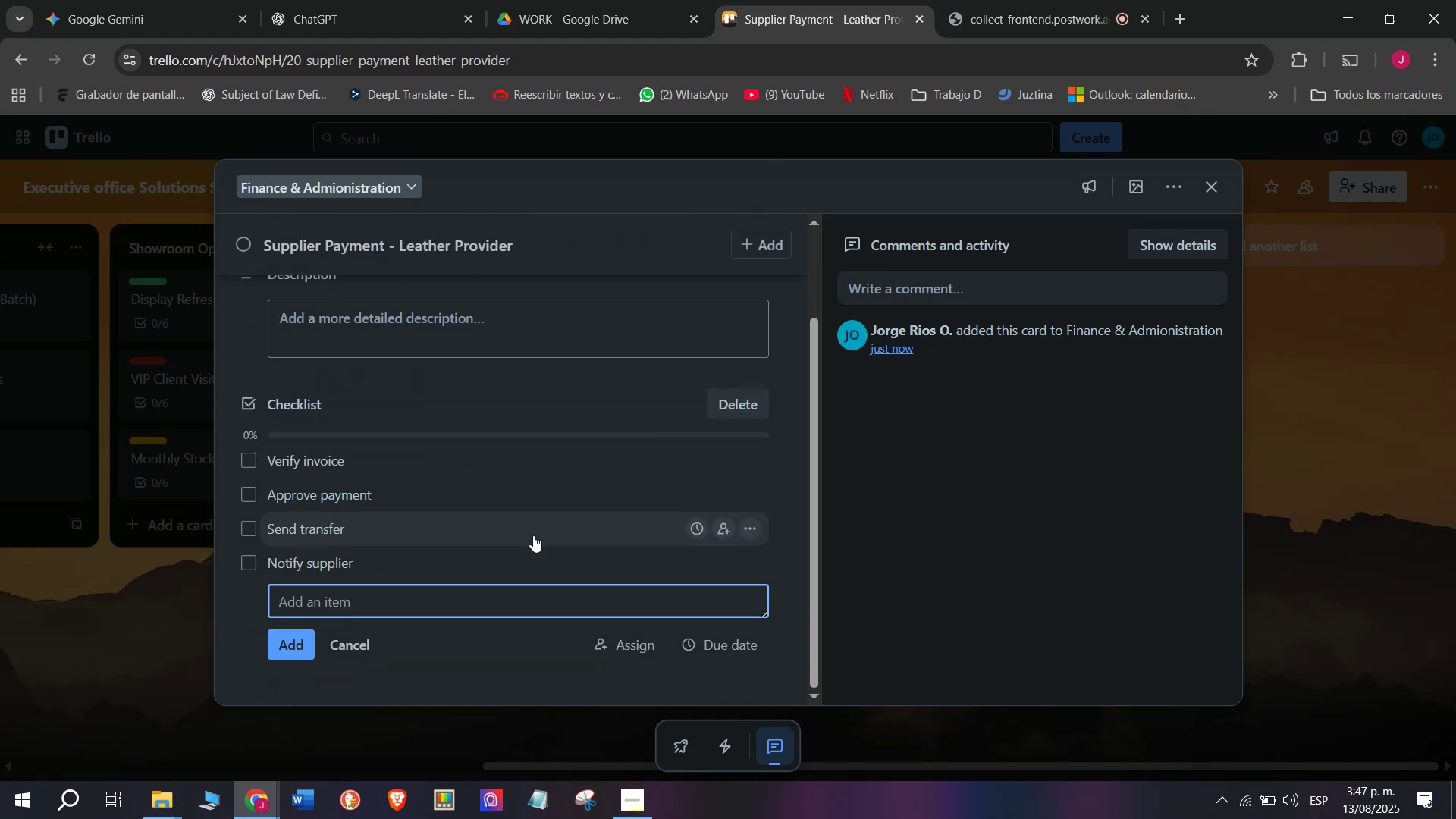 
type(Record Transction)
 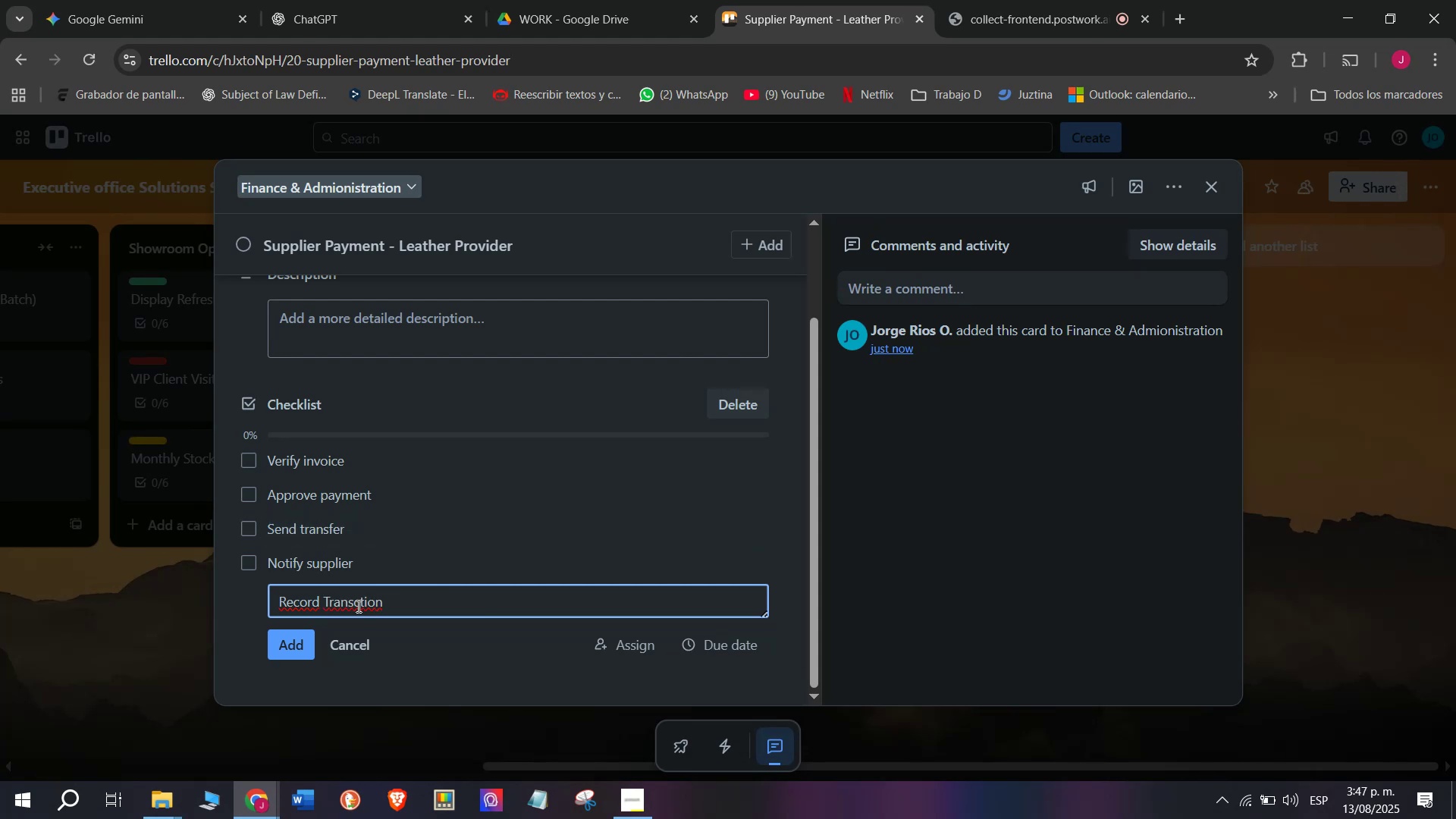 
left_click([364, 594])
 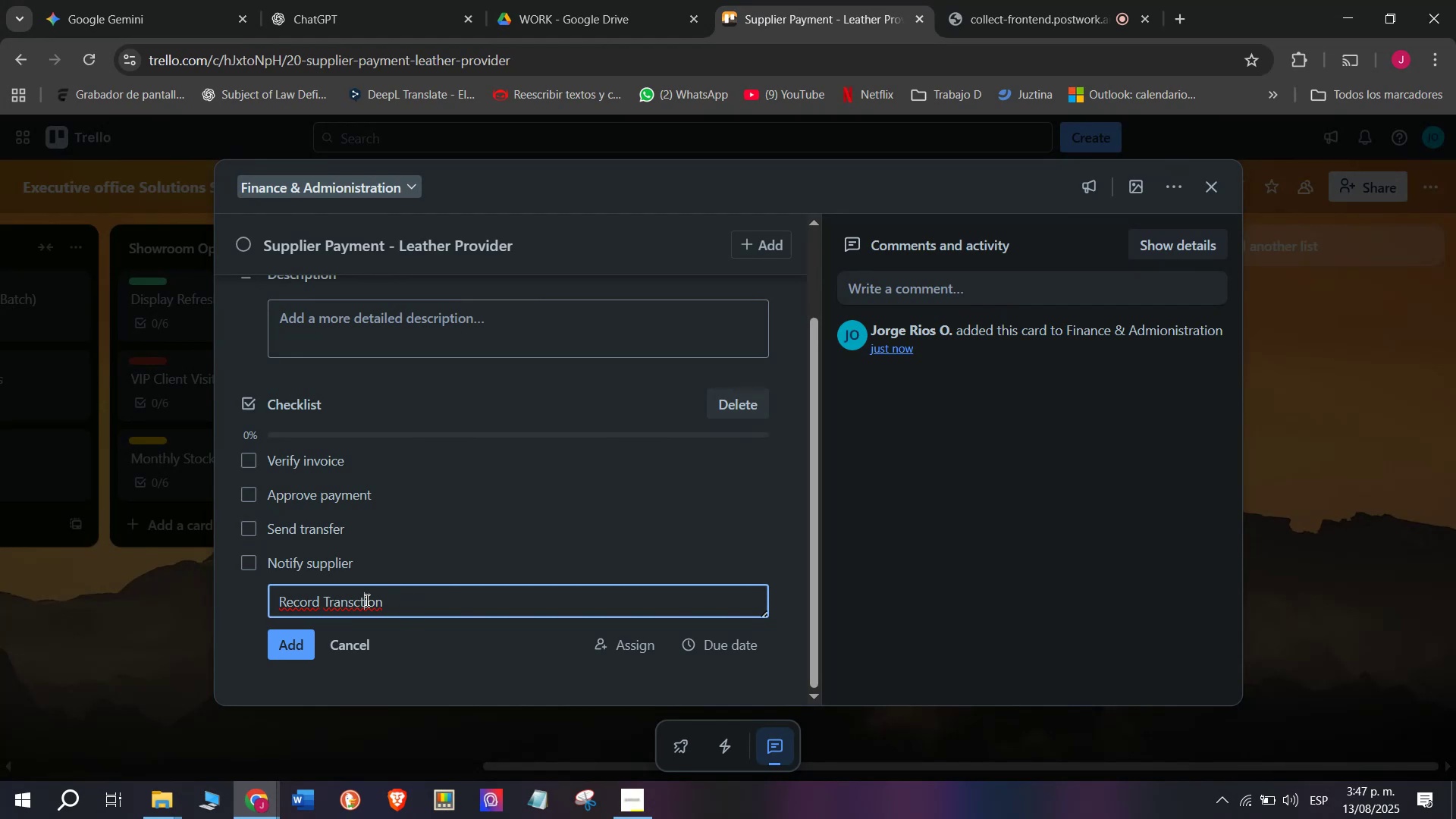 
left_click([366, 600])
 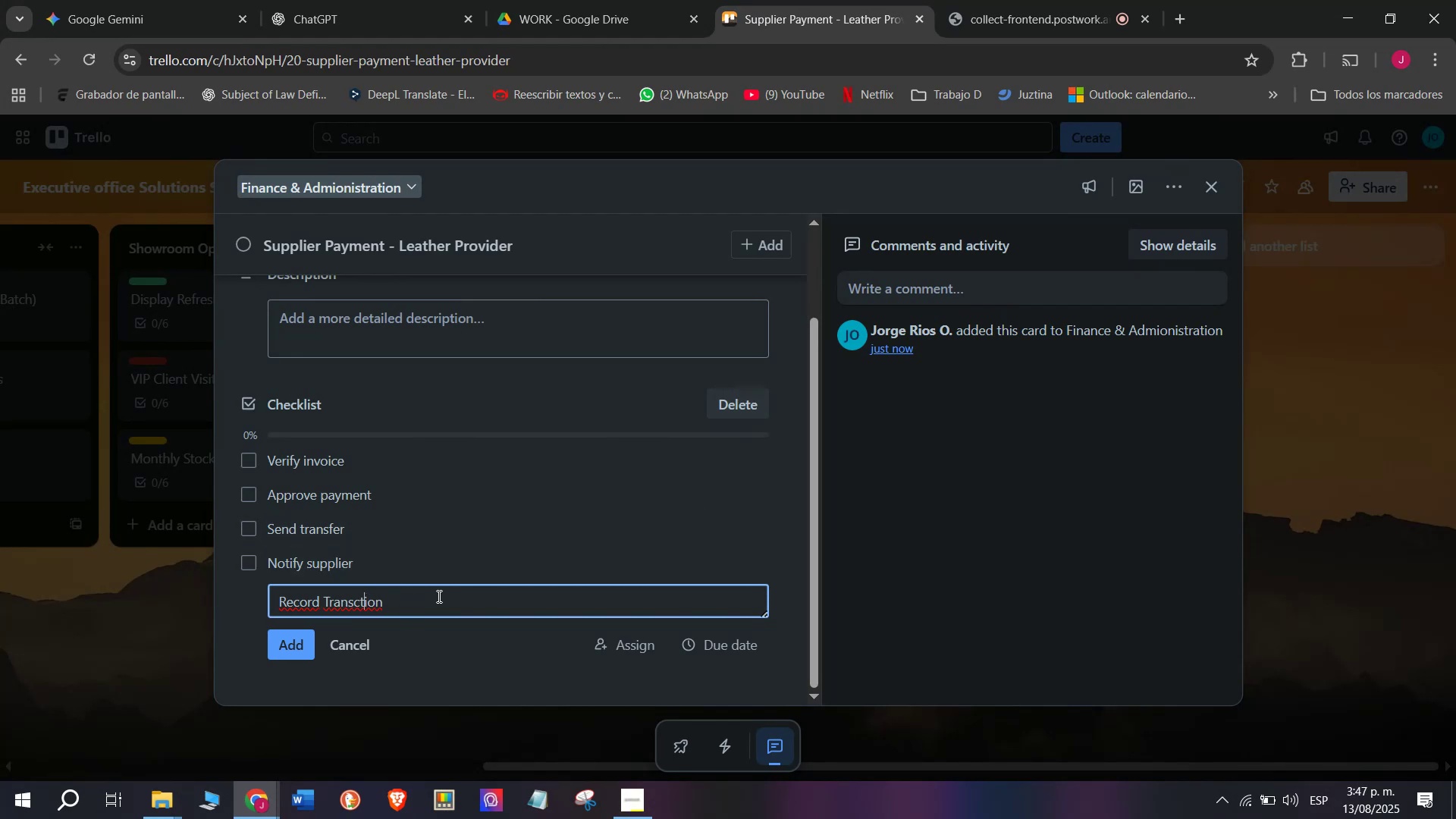 
left_click([436, 593])
 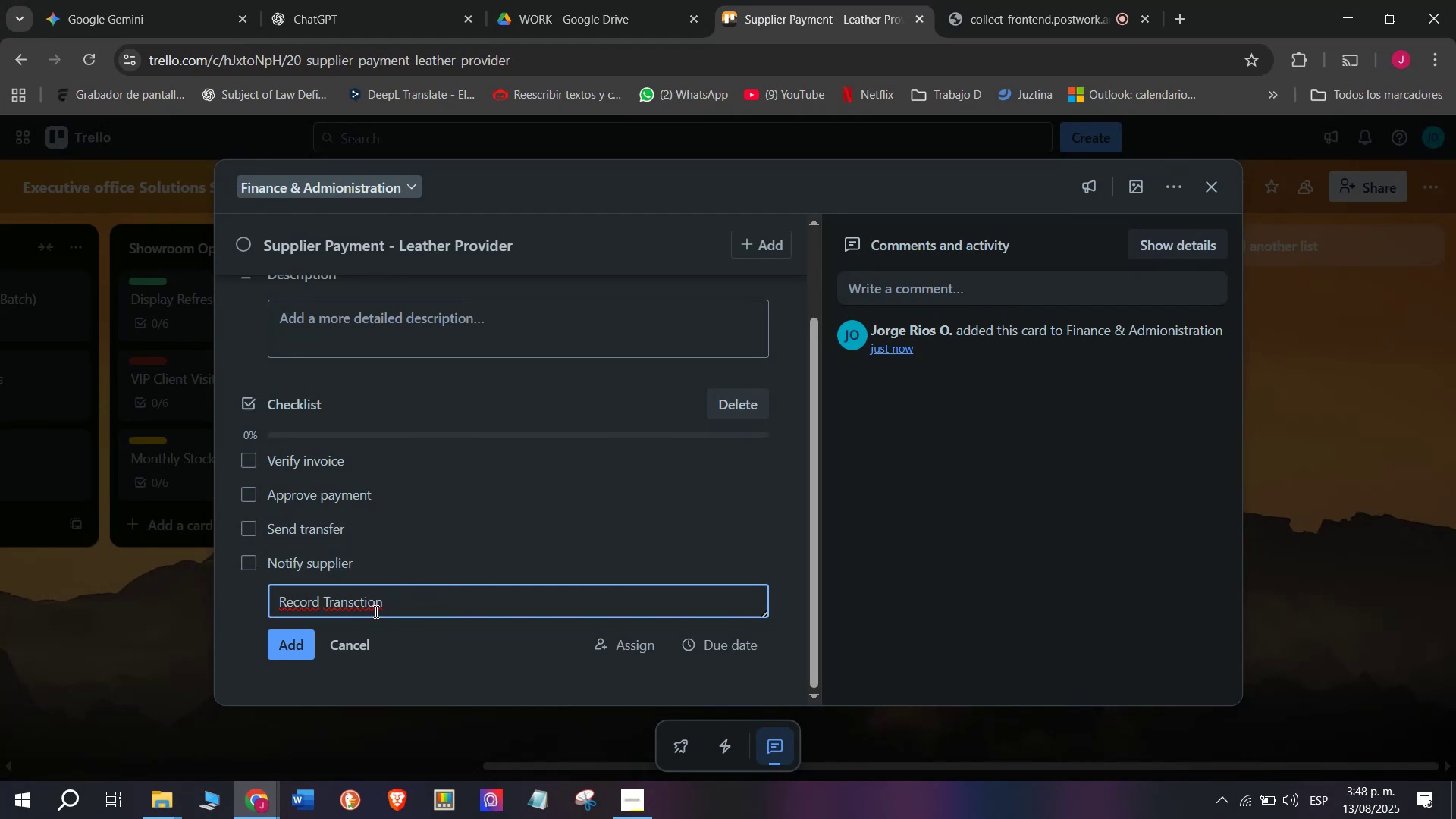 
left_click([275, 648])
 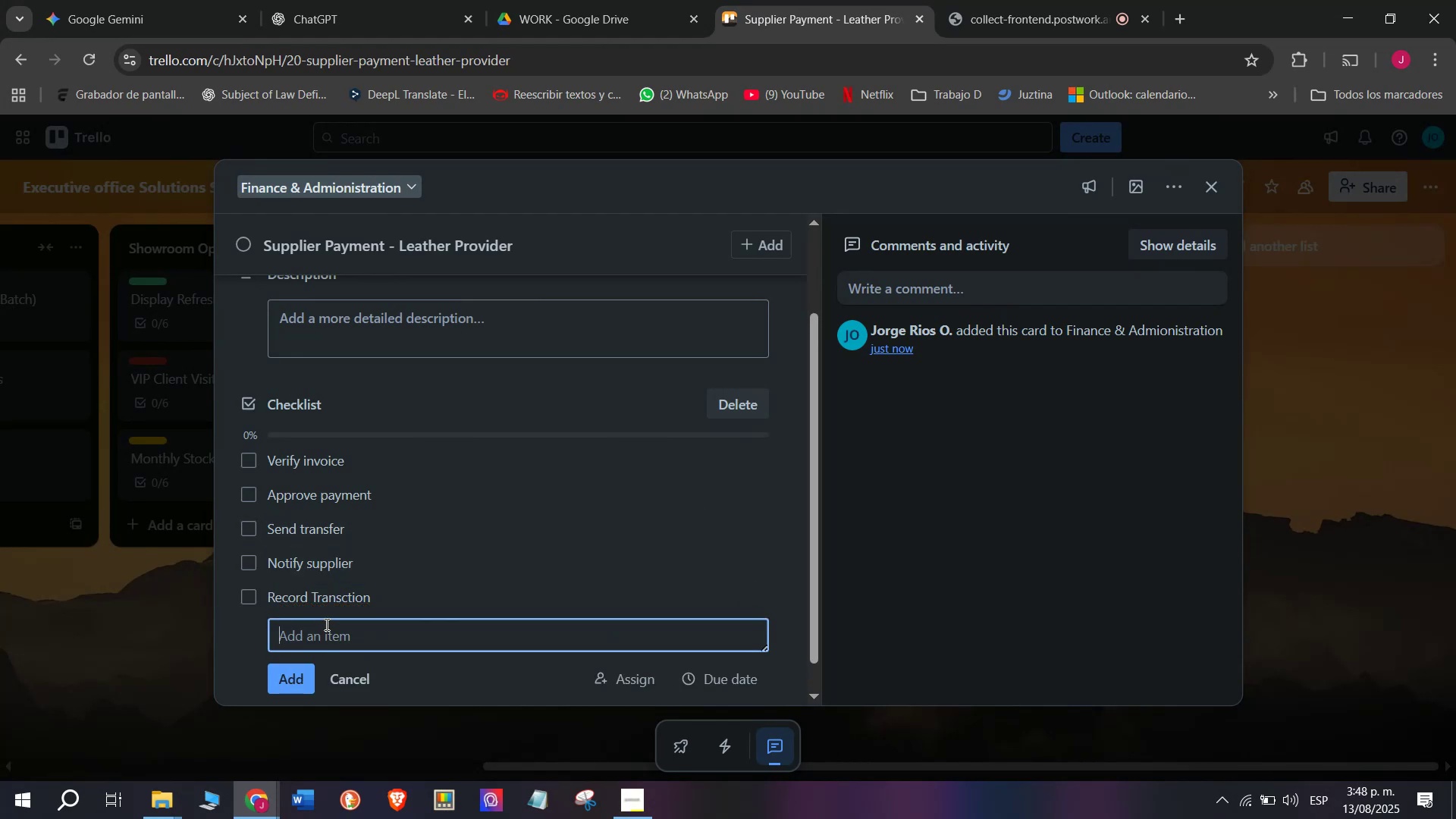 
left_click([342, 593])
 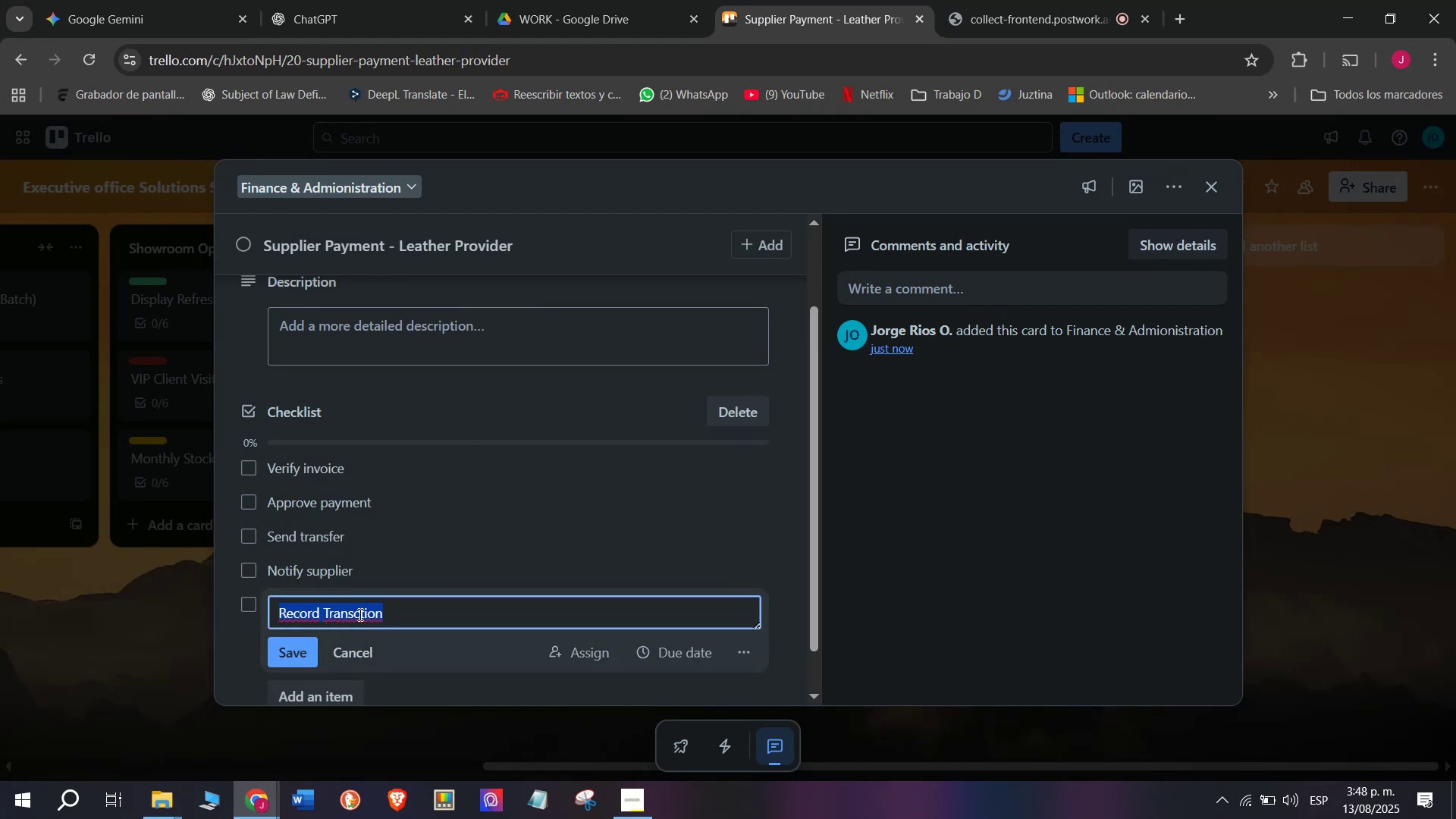 
double_click([363, 621])
 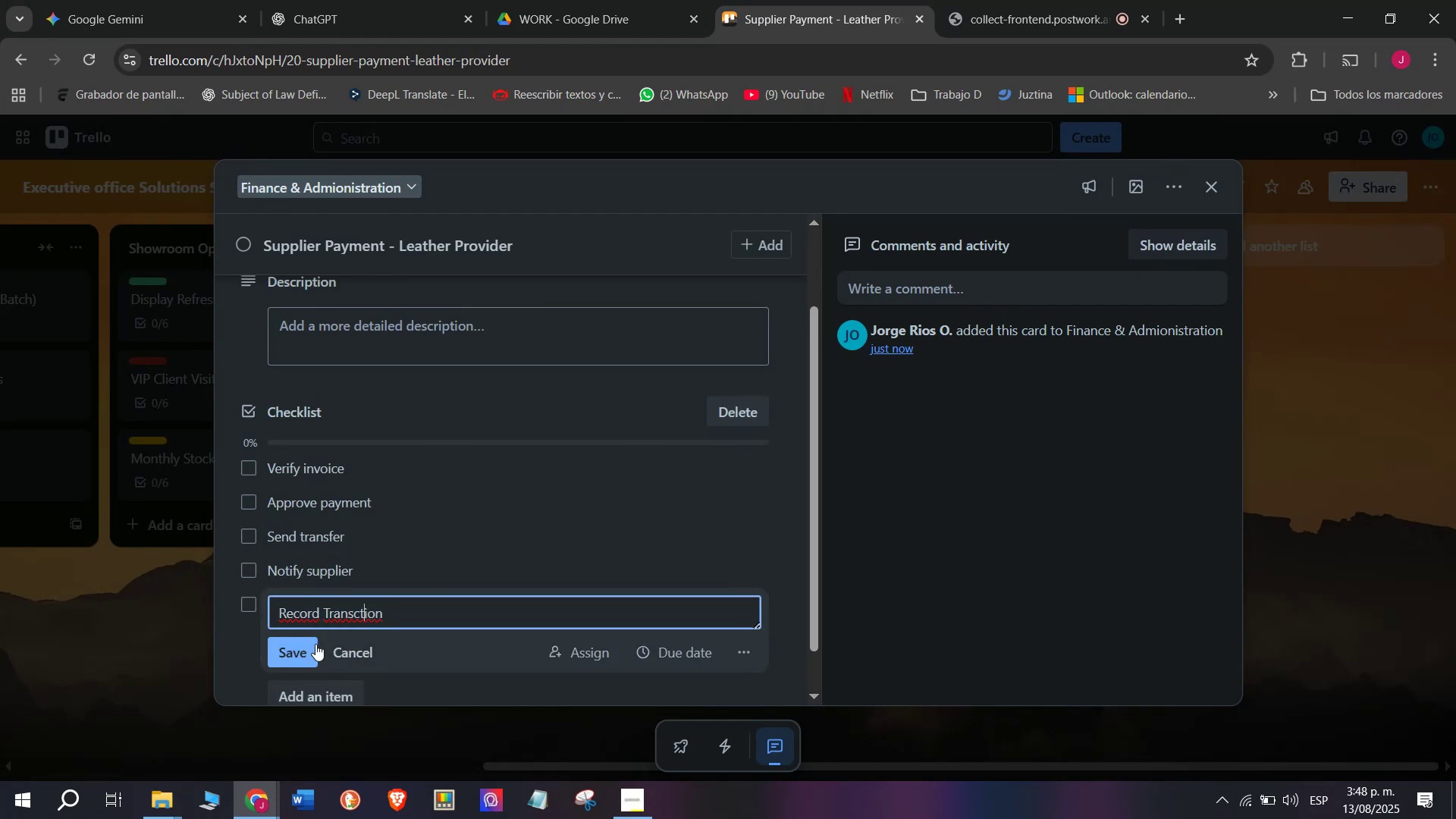 
left_click([315, 644])
 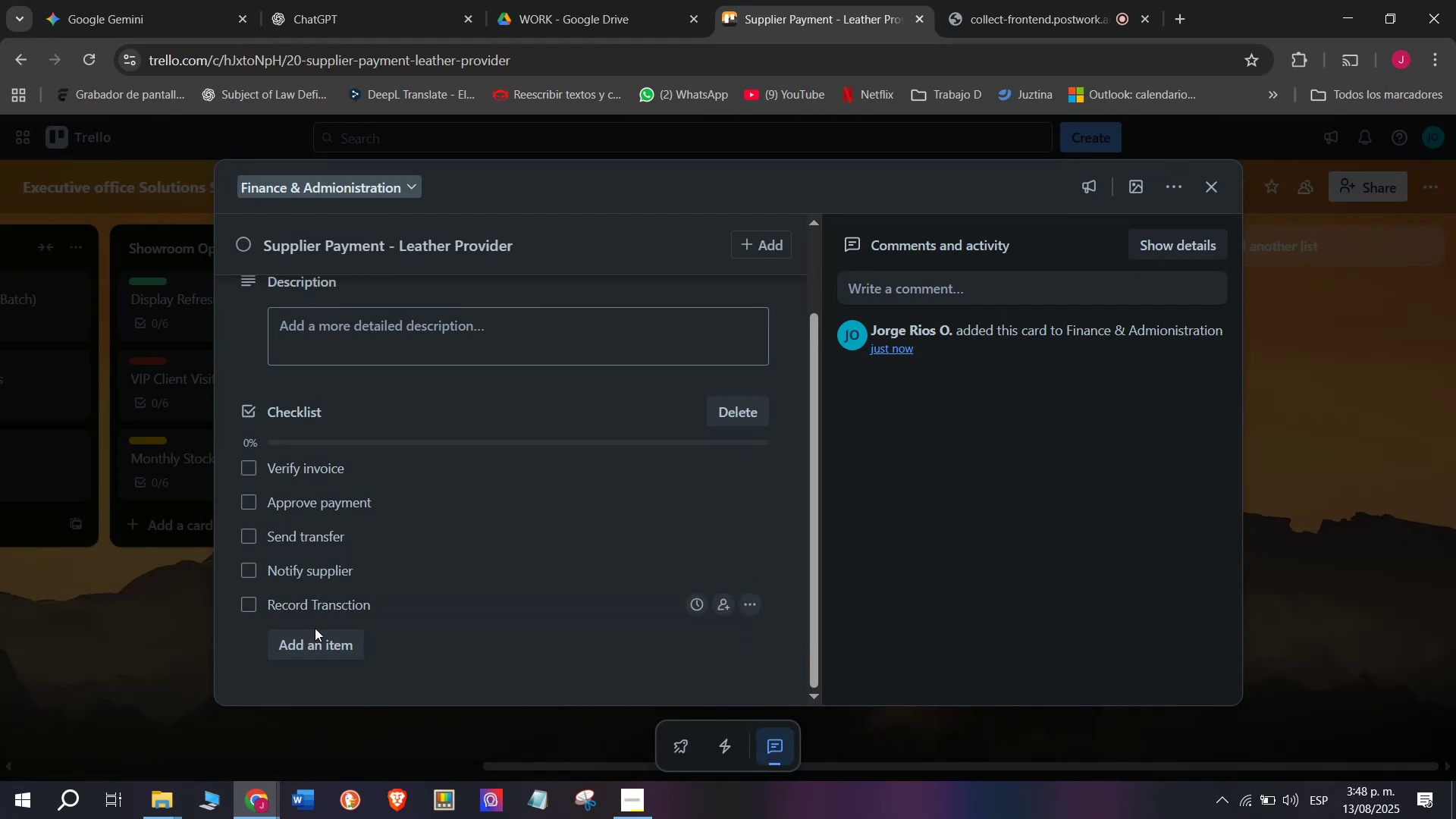 
scroll: coordinate [319, 630], scroll_direction: down, amount: 3.0
 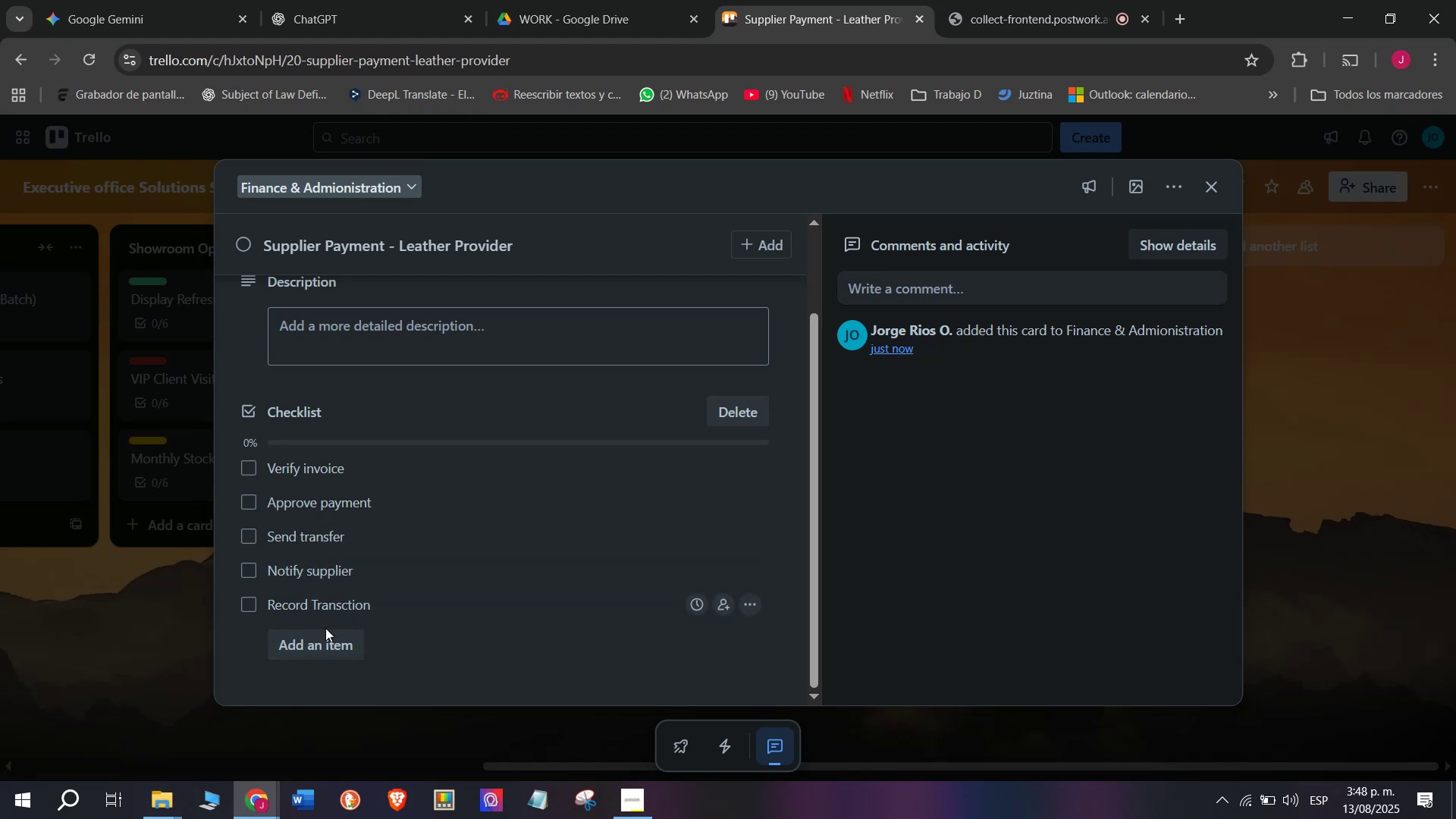 
double_click([325, 635])
 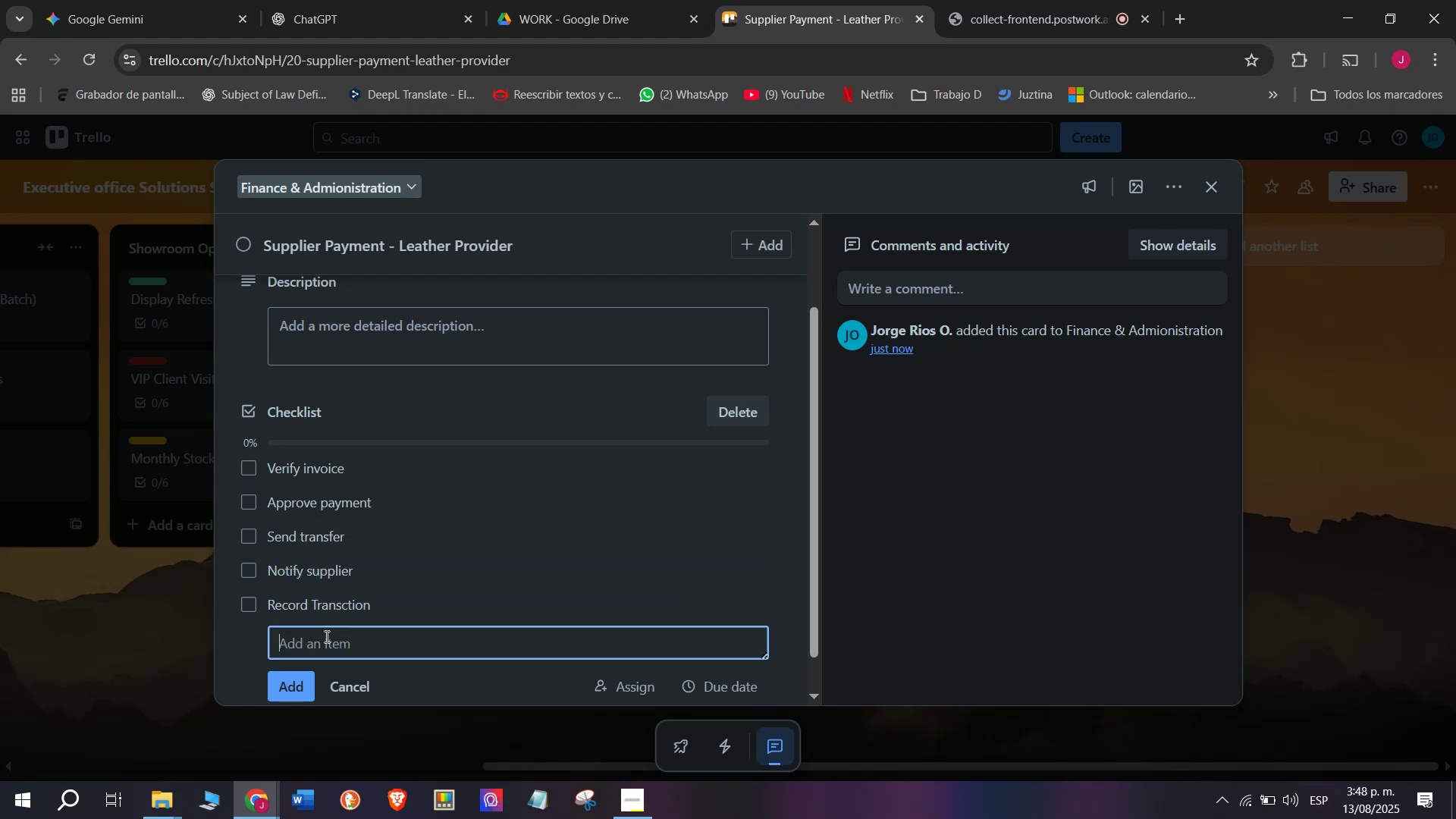 
scroll: coordinate [325, 636], scroll_direction: down, amount: 5.0
 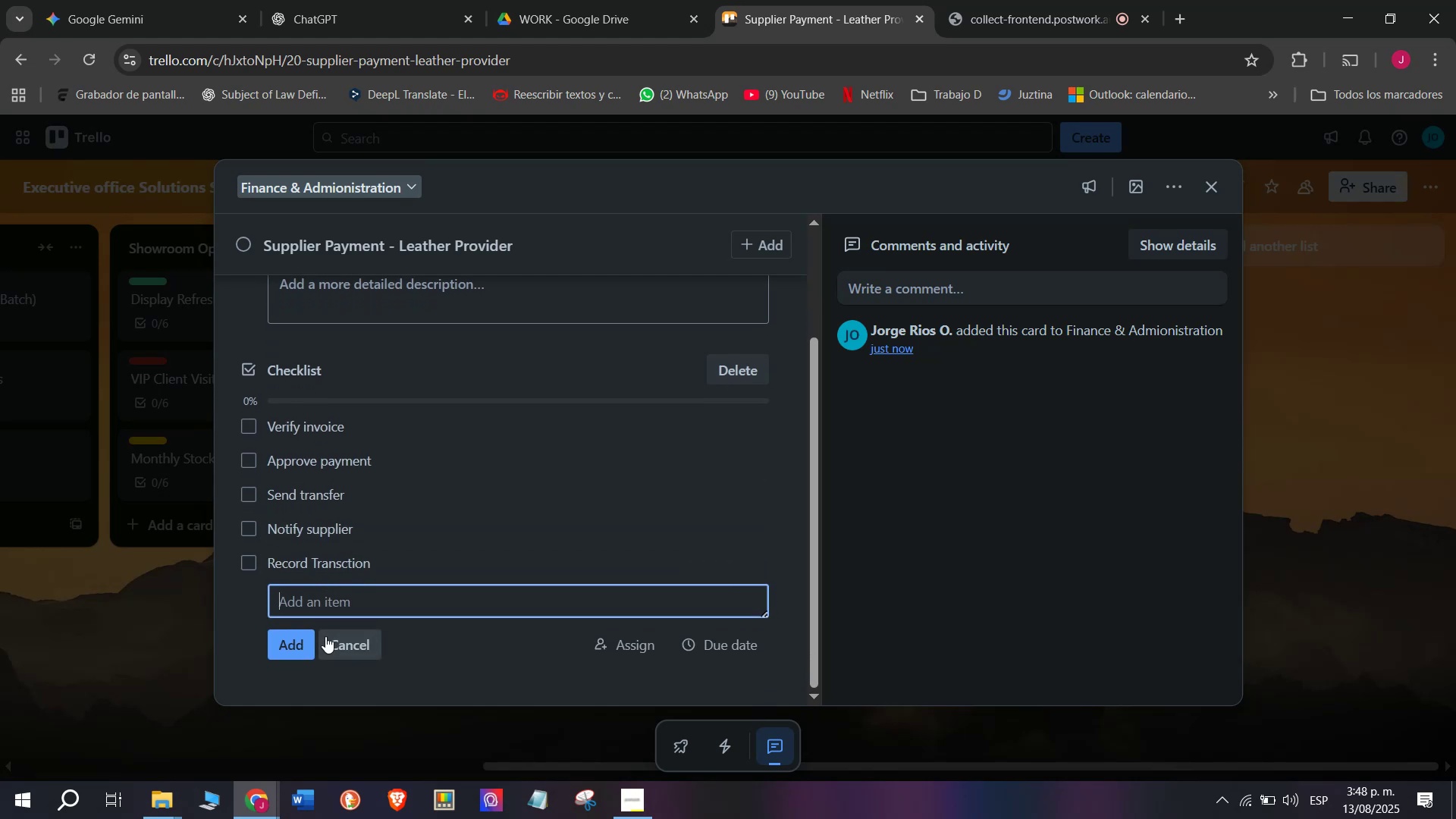 
type(File receipt)
 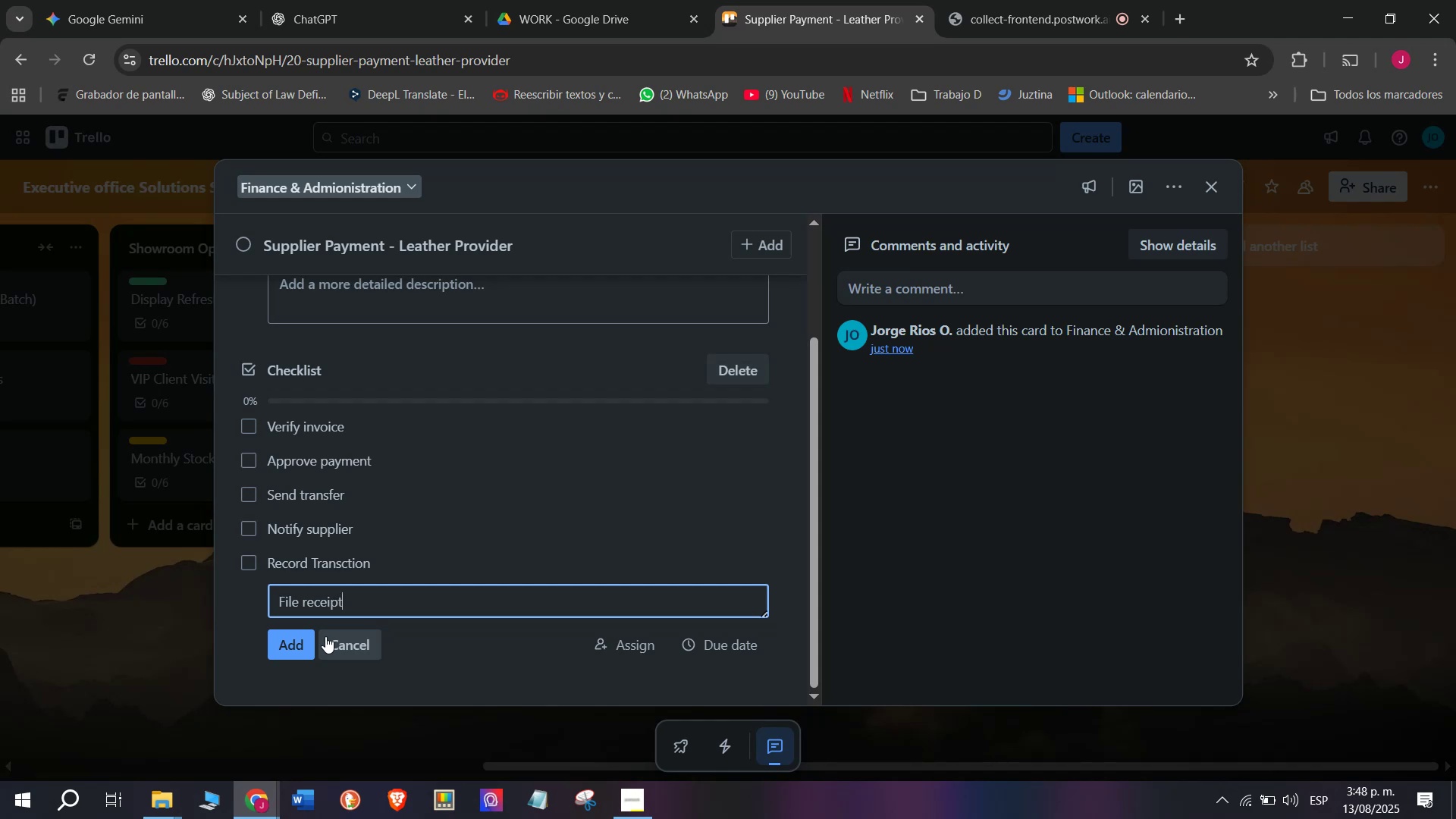 
key(Enter)
 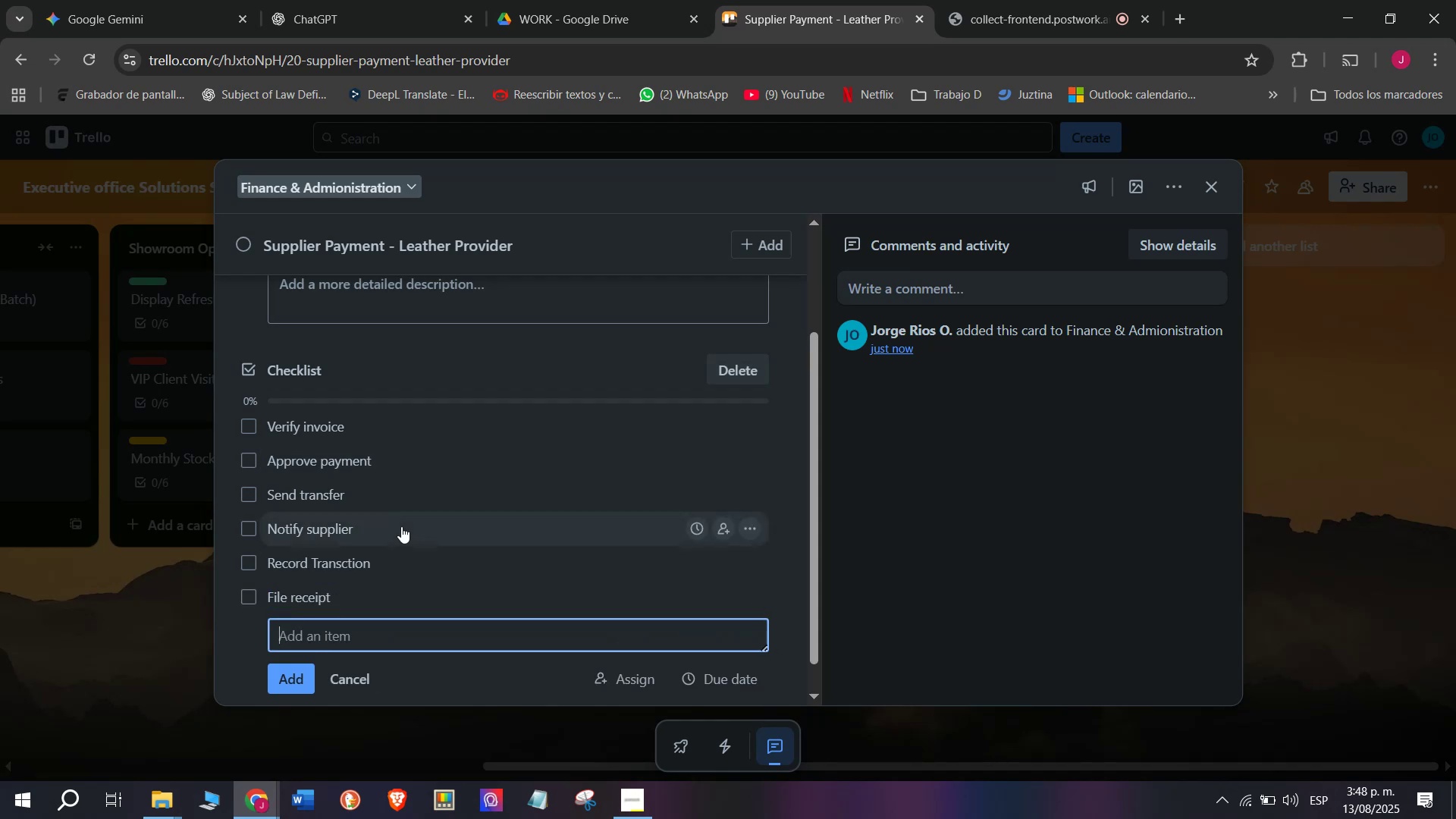 
scroll: coordinate [395, 651], scroll_direction: up, amount: 4.0
 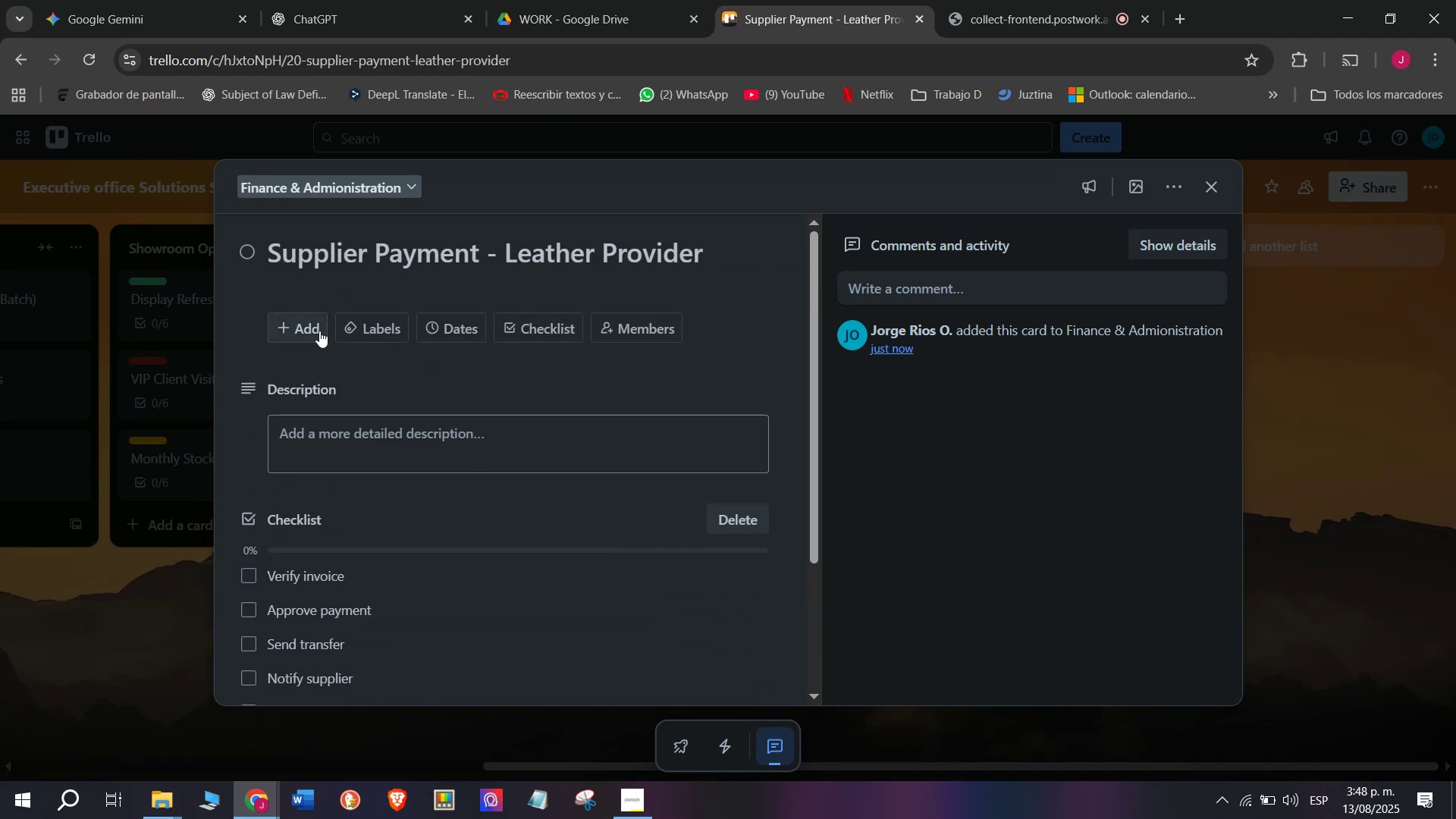 
left_click([355, 327])
 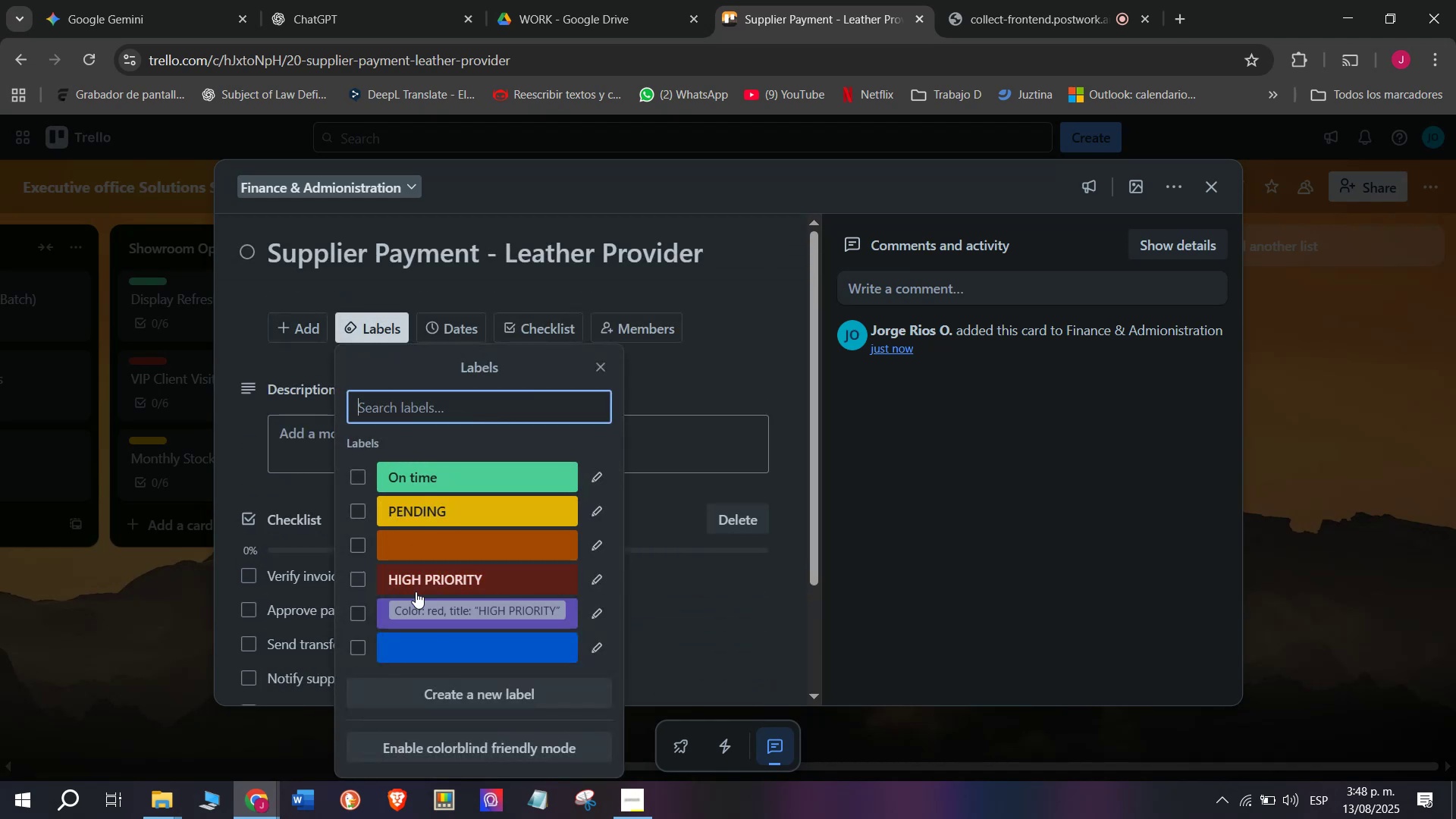 
double_click([109, 617])
 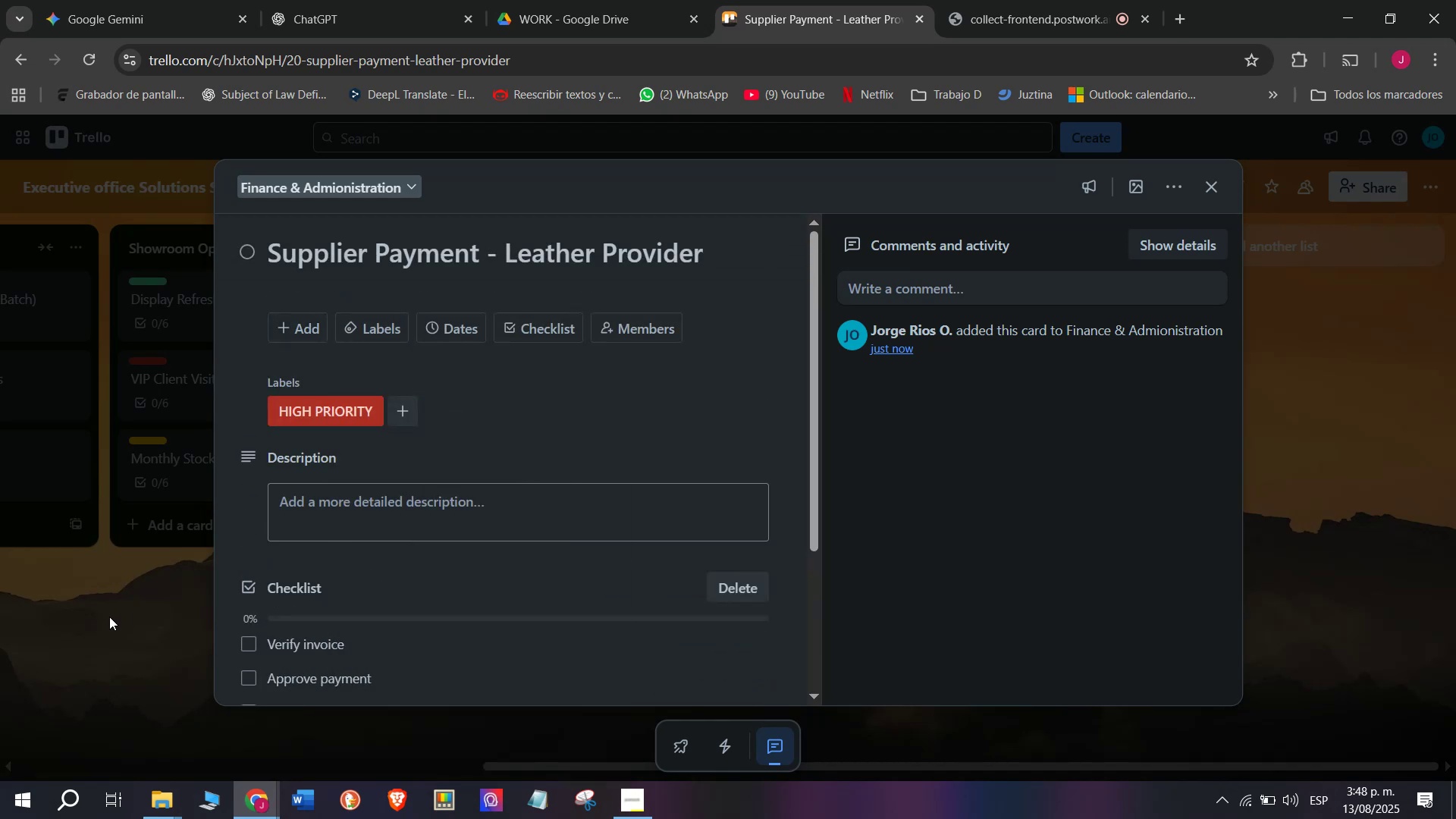 
triple_click([109, 617])
 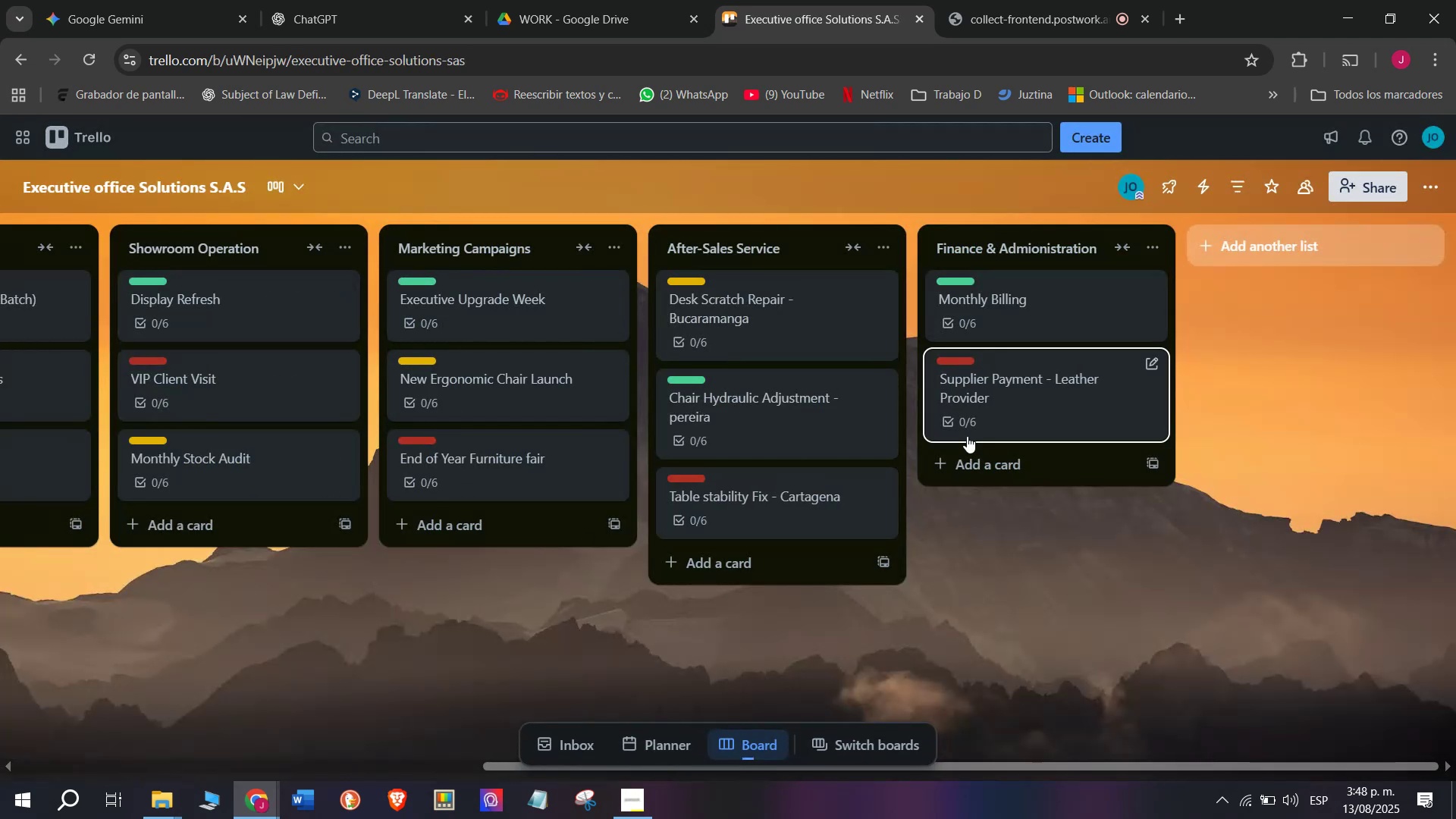 
left_click([974, 461])
 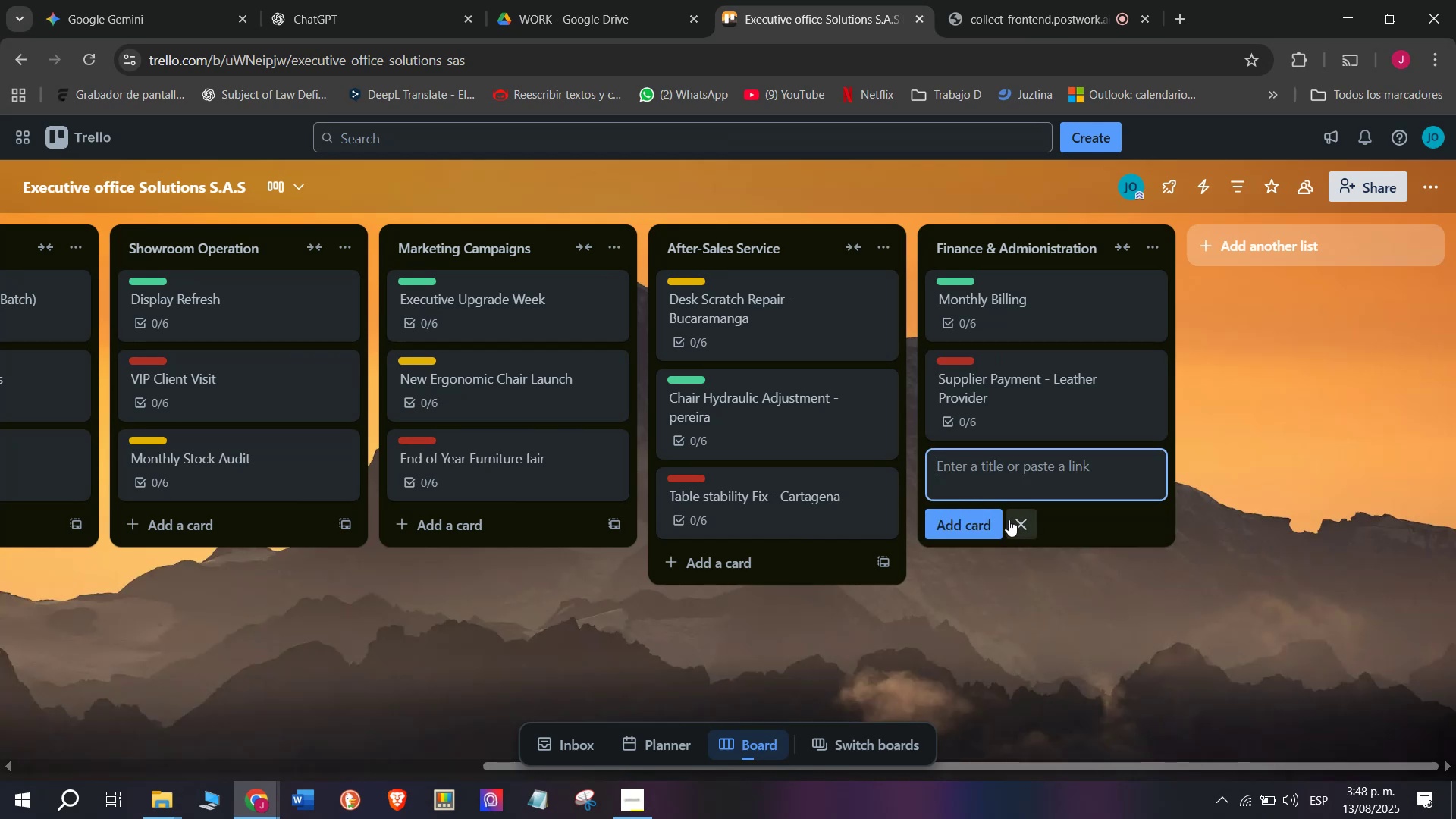 
type(Quar)
 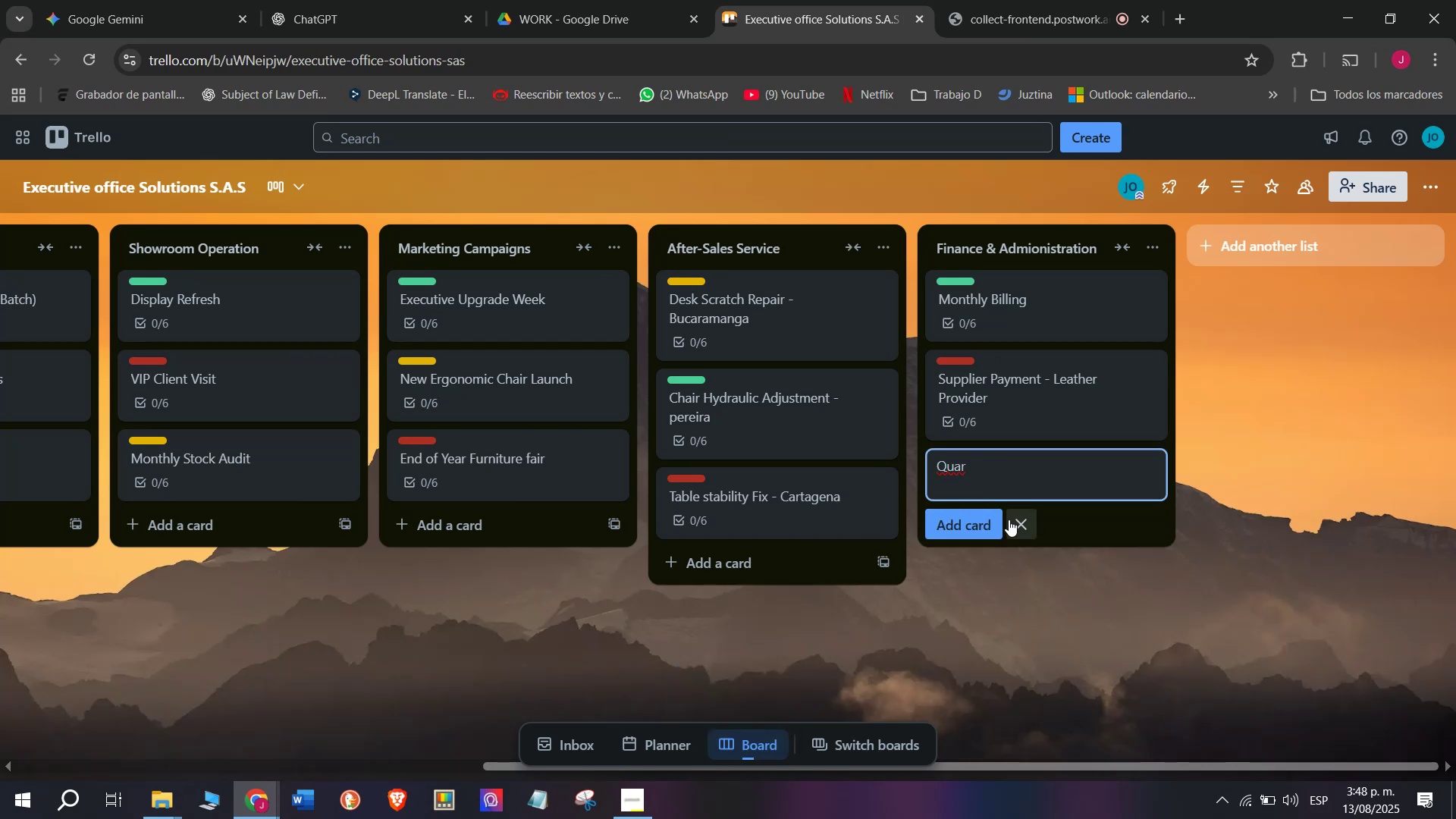 
type(twer)
key(Backspace)
key(Backspace)
key(Backspace)
type(erly Budget Review)
 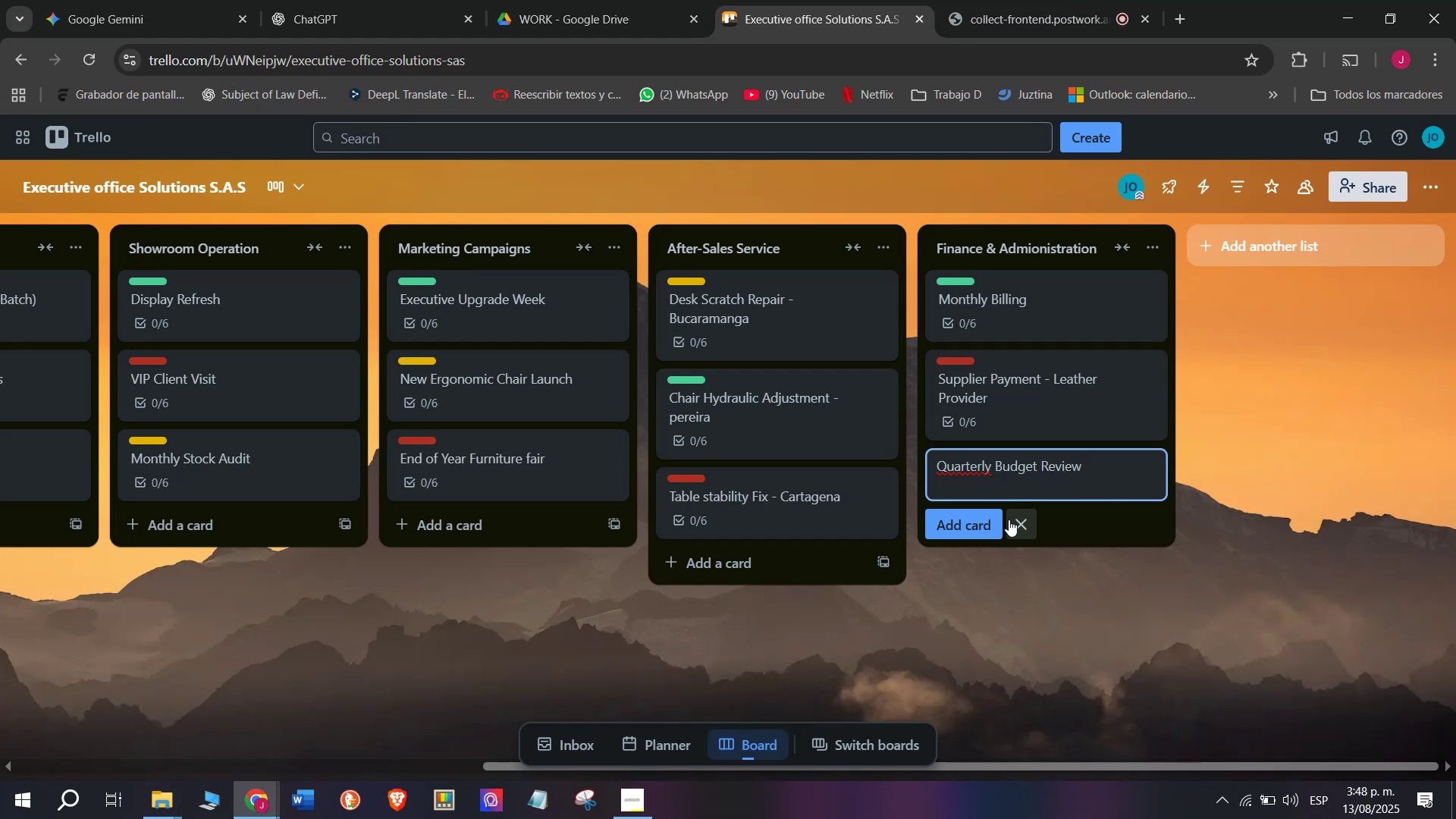 
key(Enter)
 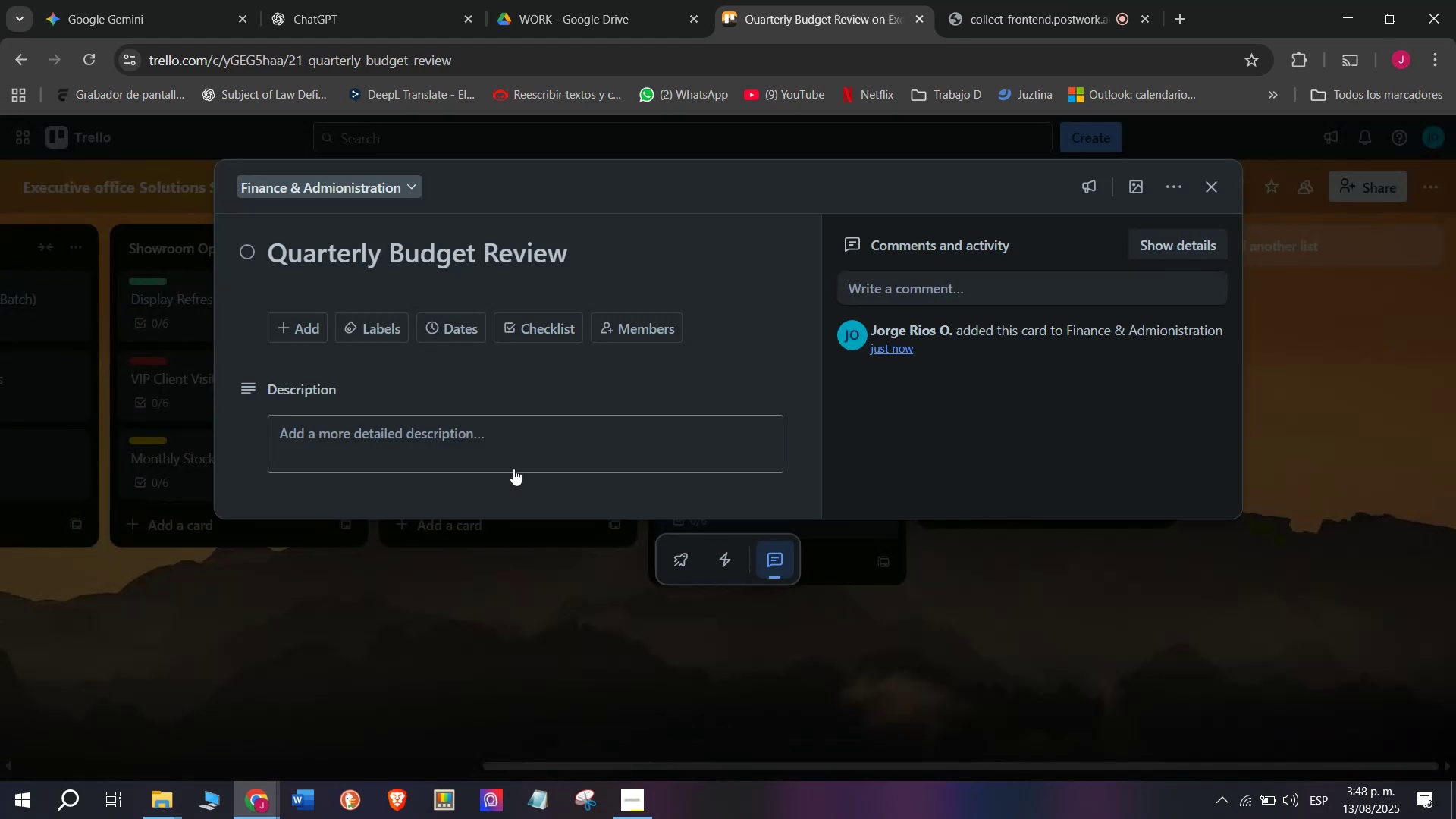 
left_click([533, 331])
 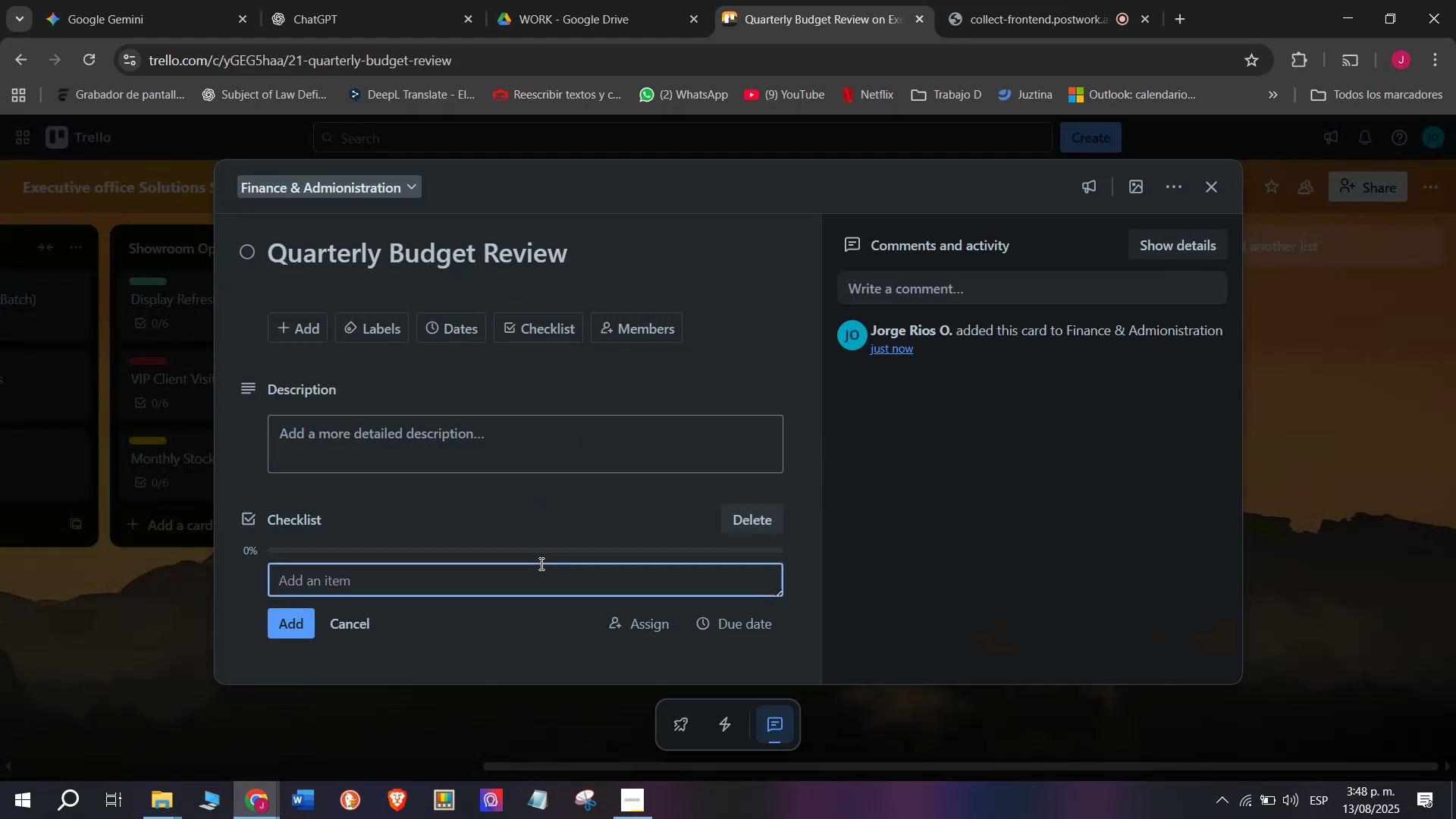 
type(Compare actual vs ;rp)
key(Backspace)
key(Backspace)
key(Backspace)
type(Project)
 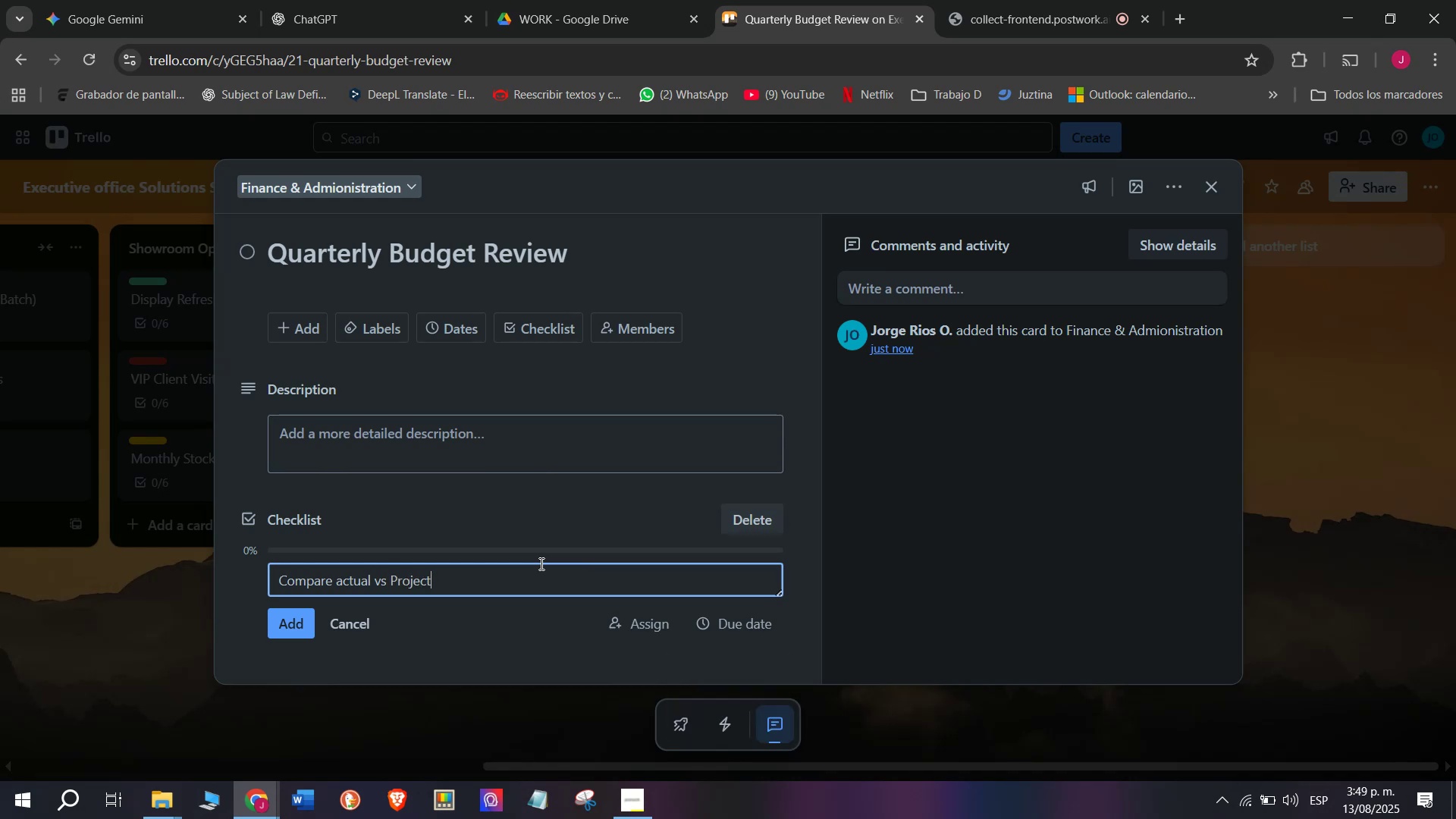 
type(ed )
 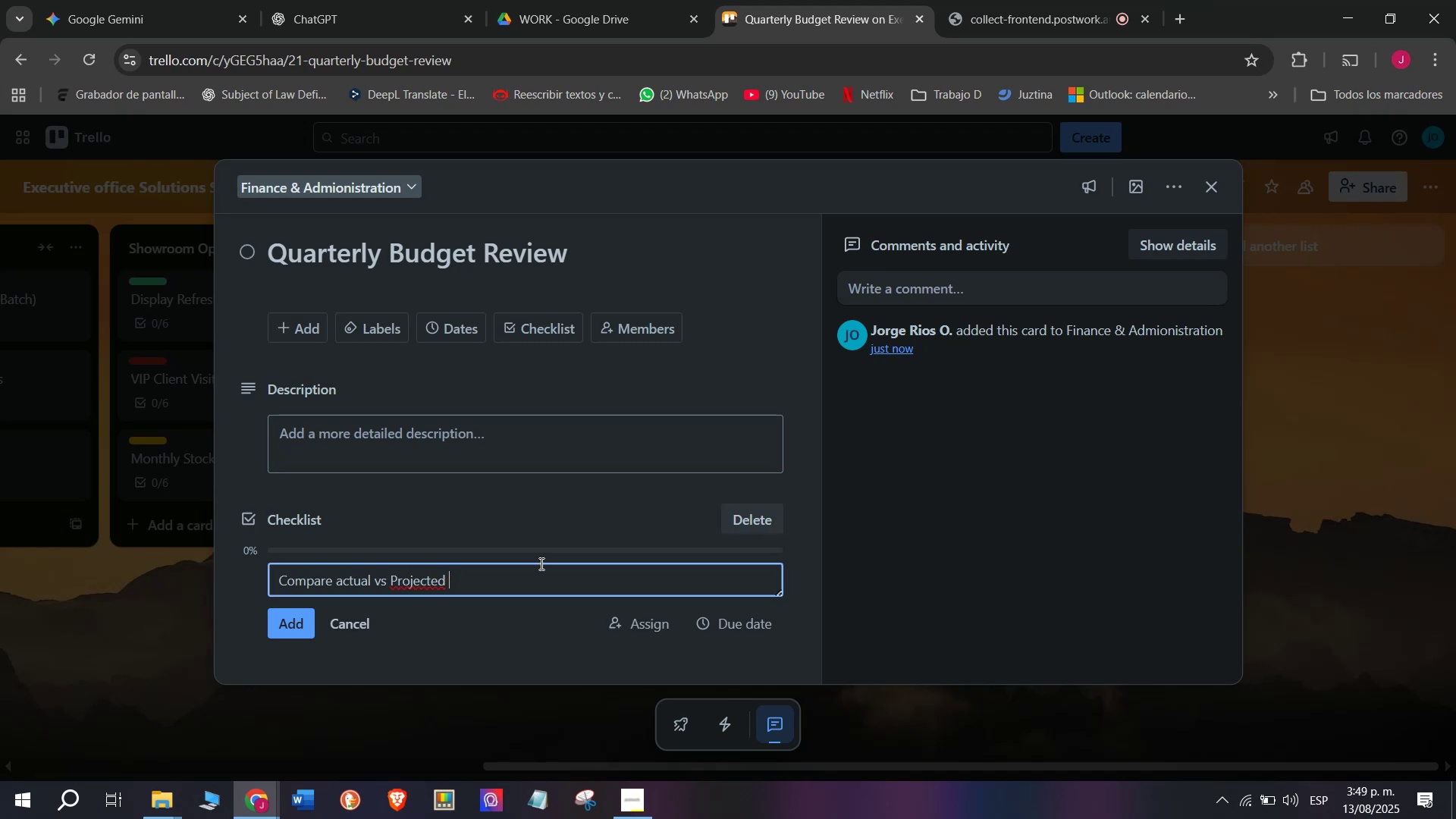 
type(expenses)
 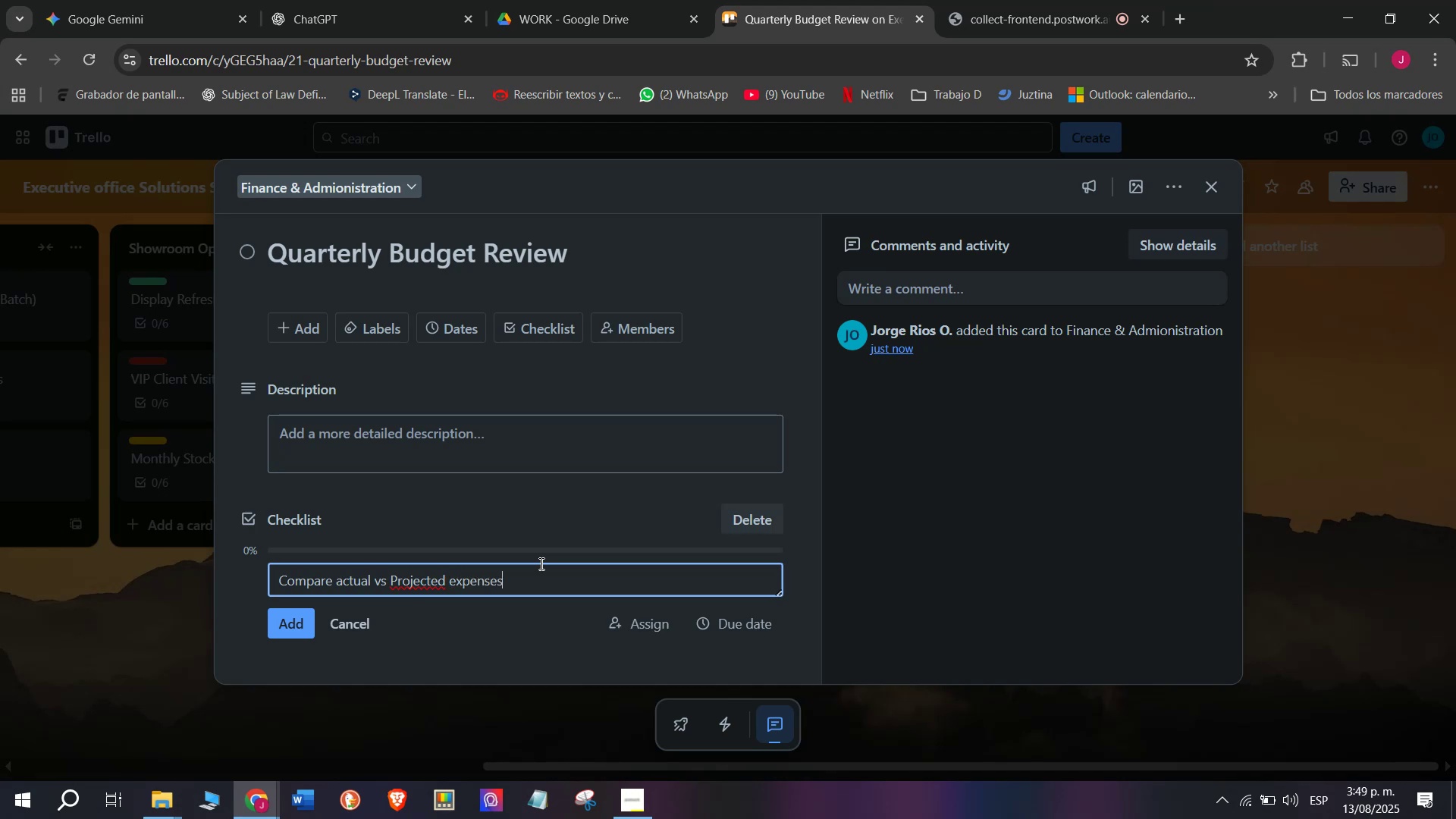 
key(Enter)
 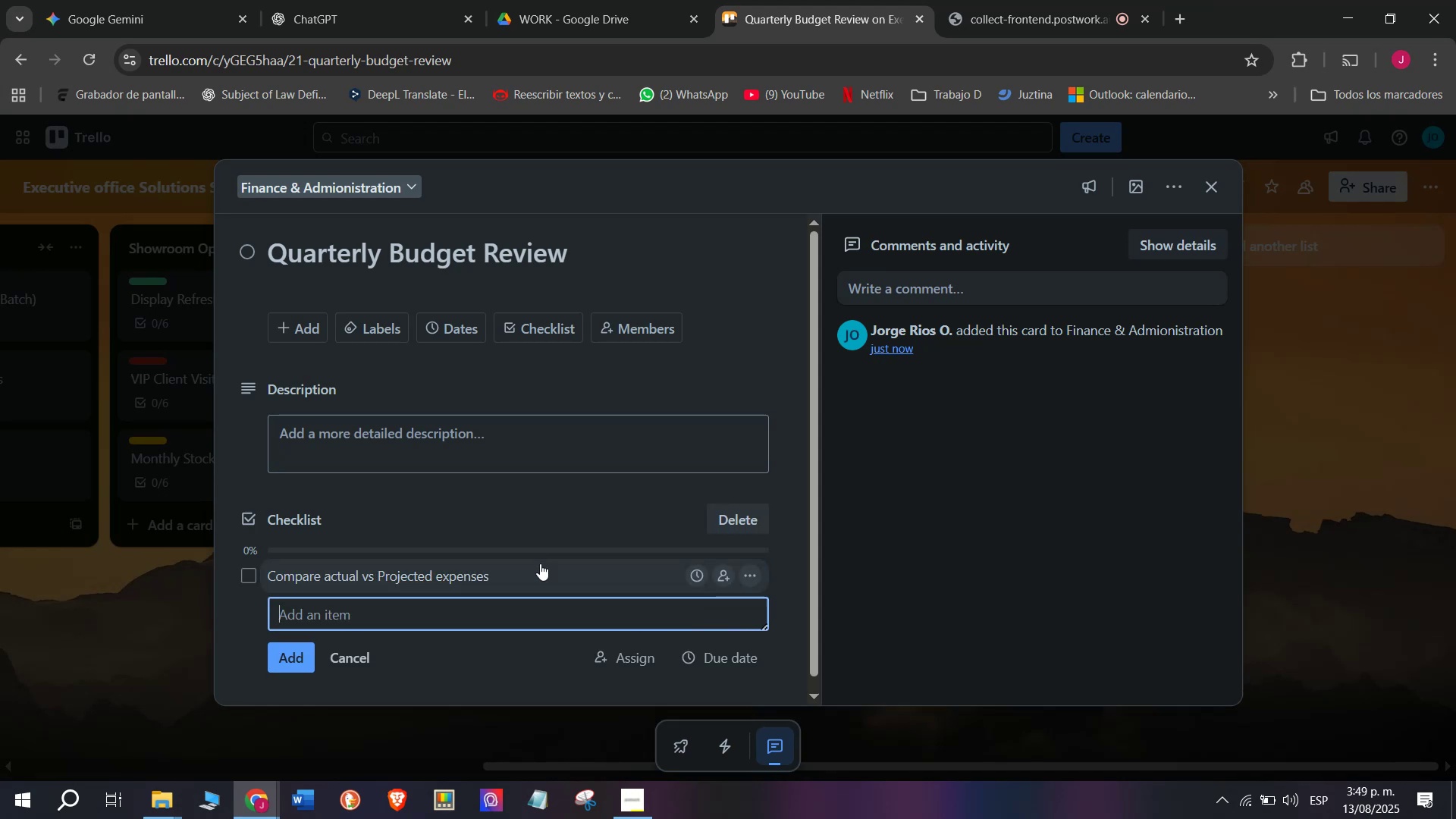 
type(Identify savings oportunities)
 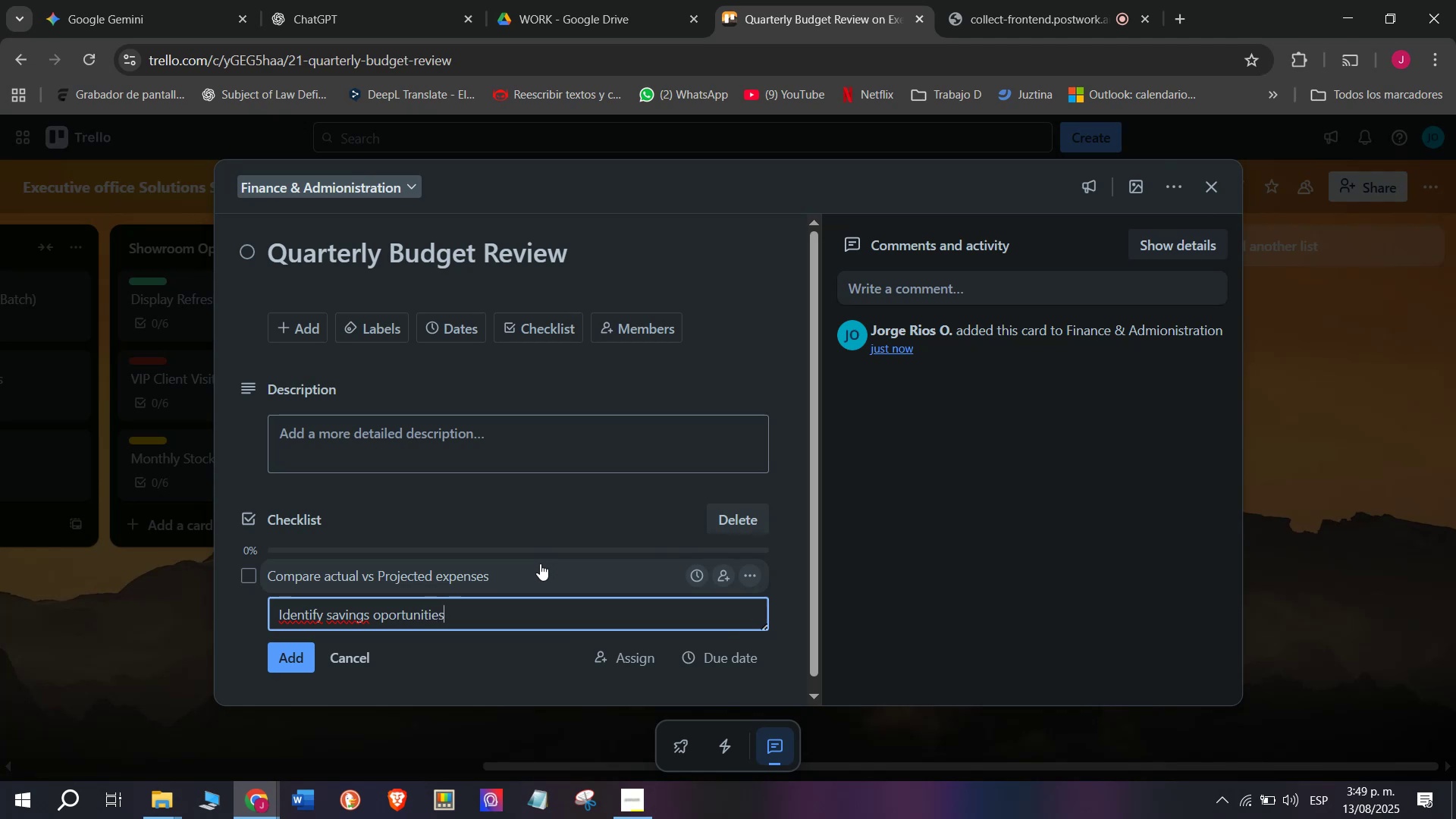 
key(Enter)
 